 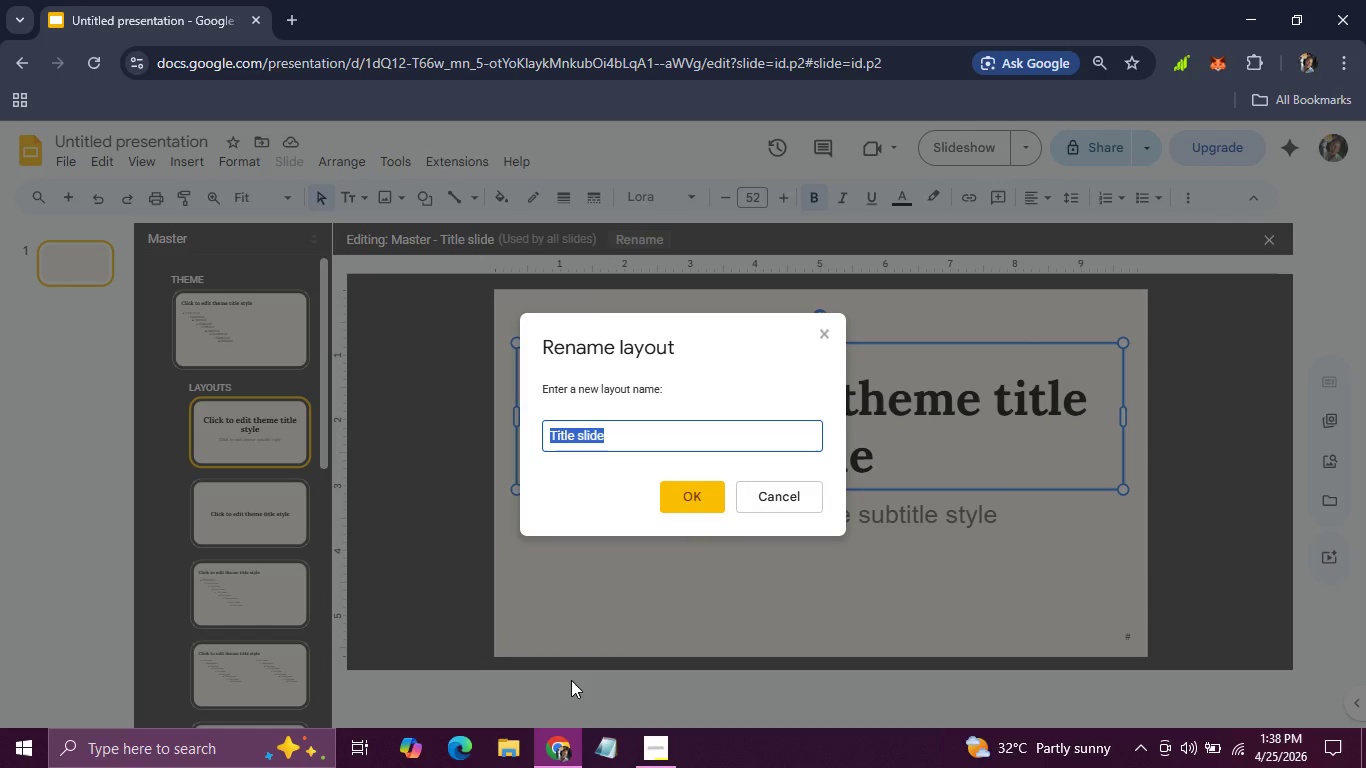 
type(Prdoucy)
key(Backspace)
type(t Spotlight)
 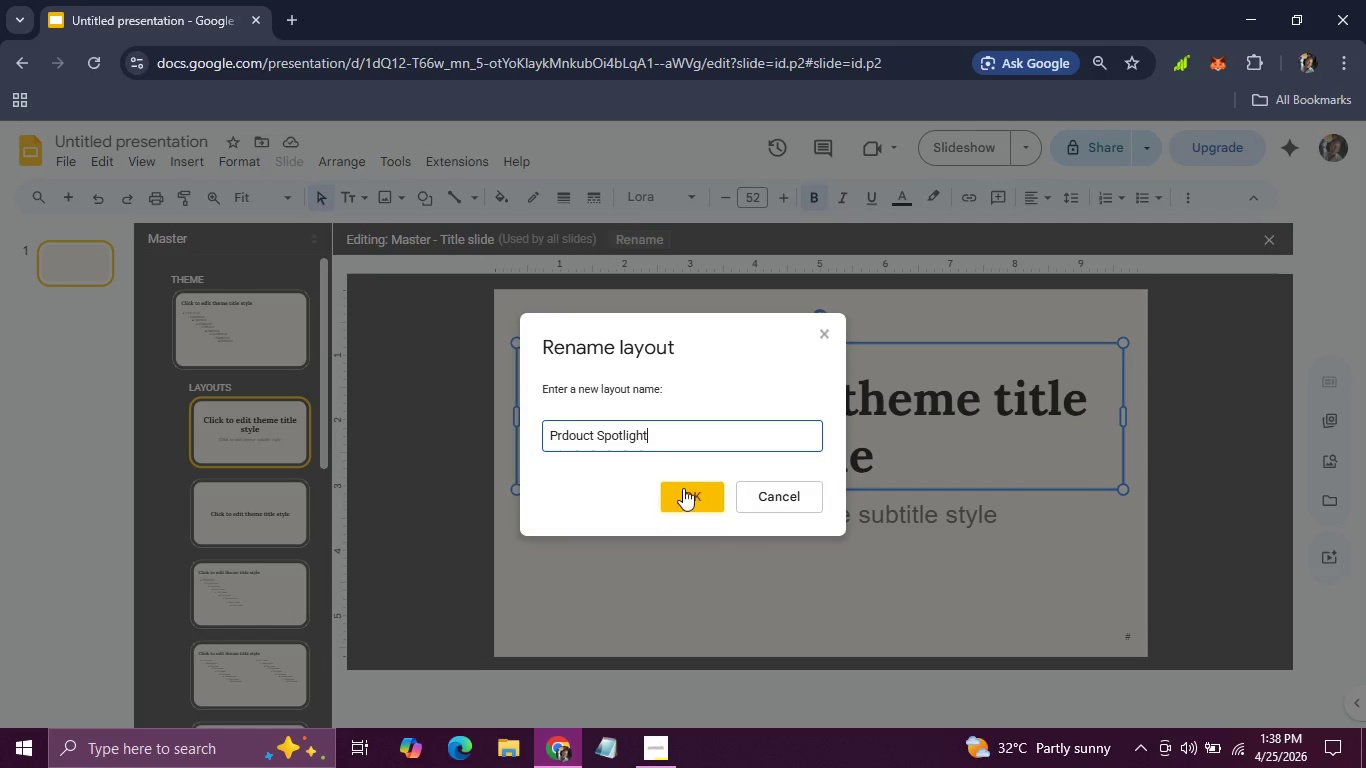 
left_click([681, 483])
 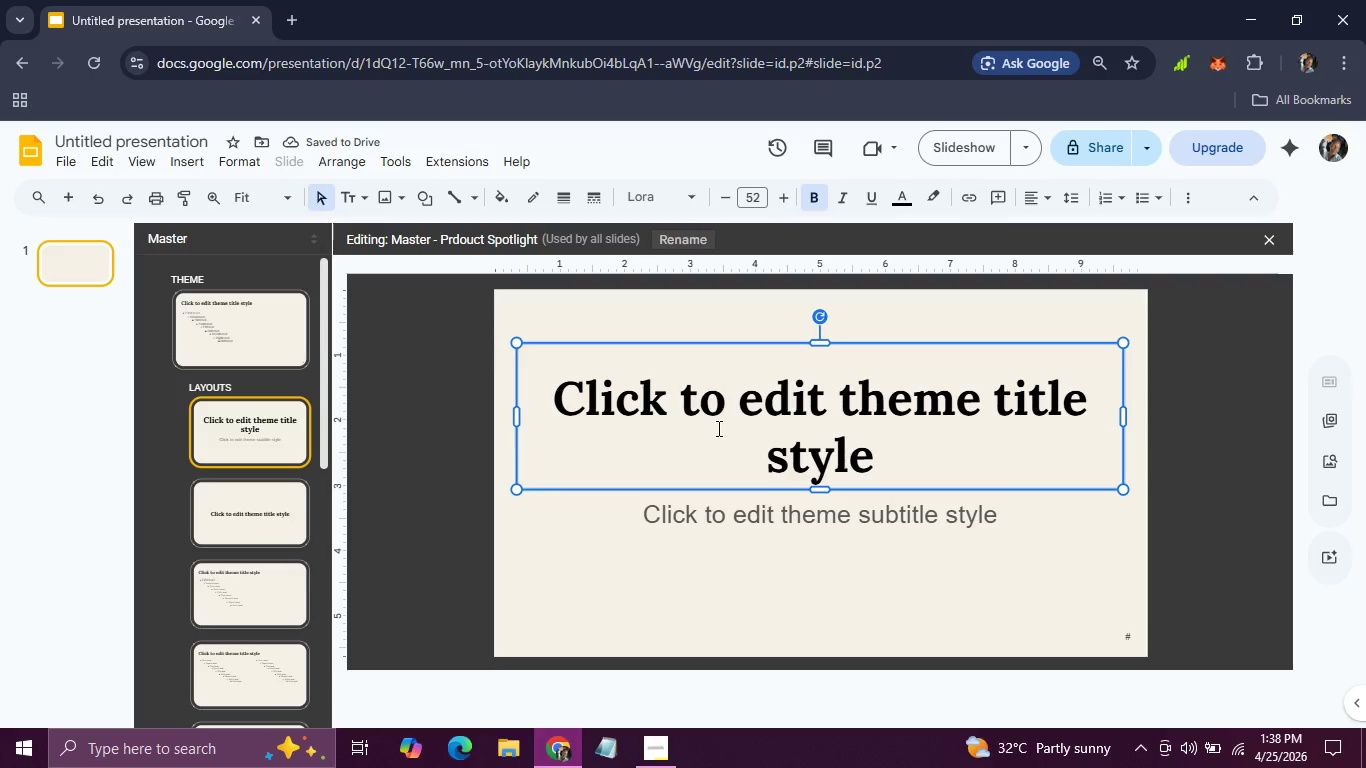 
wait(7.28)
 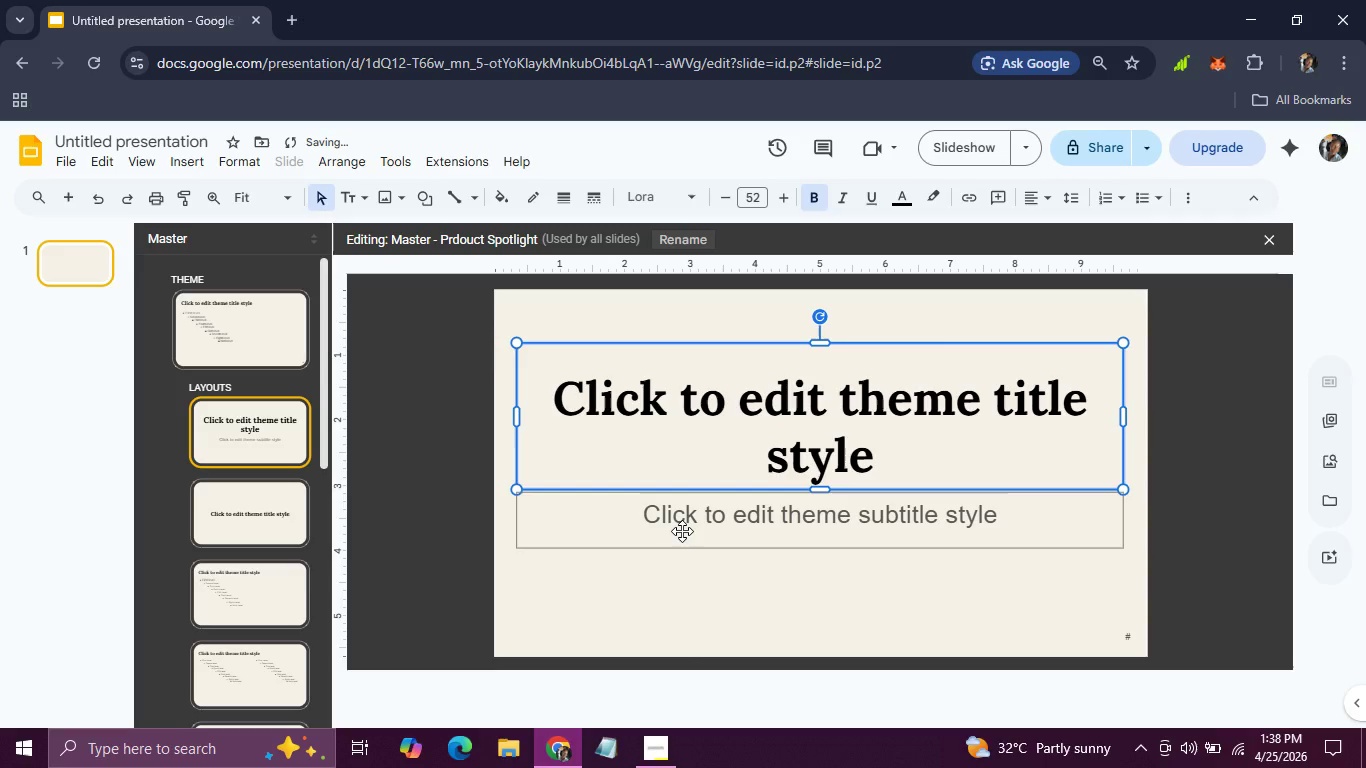 
left_click([838, 455])
 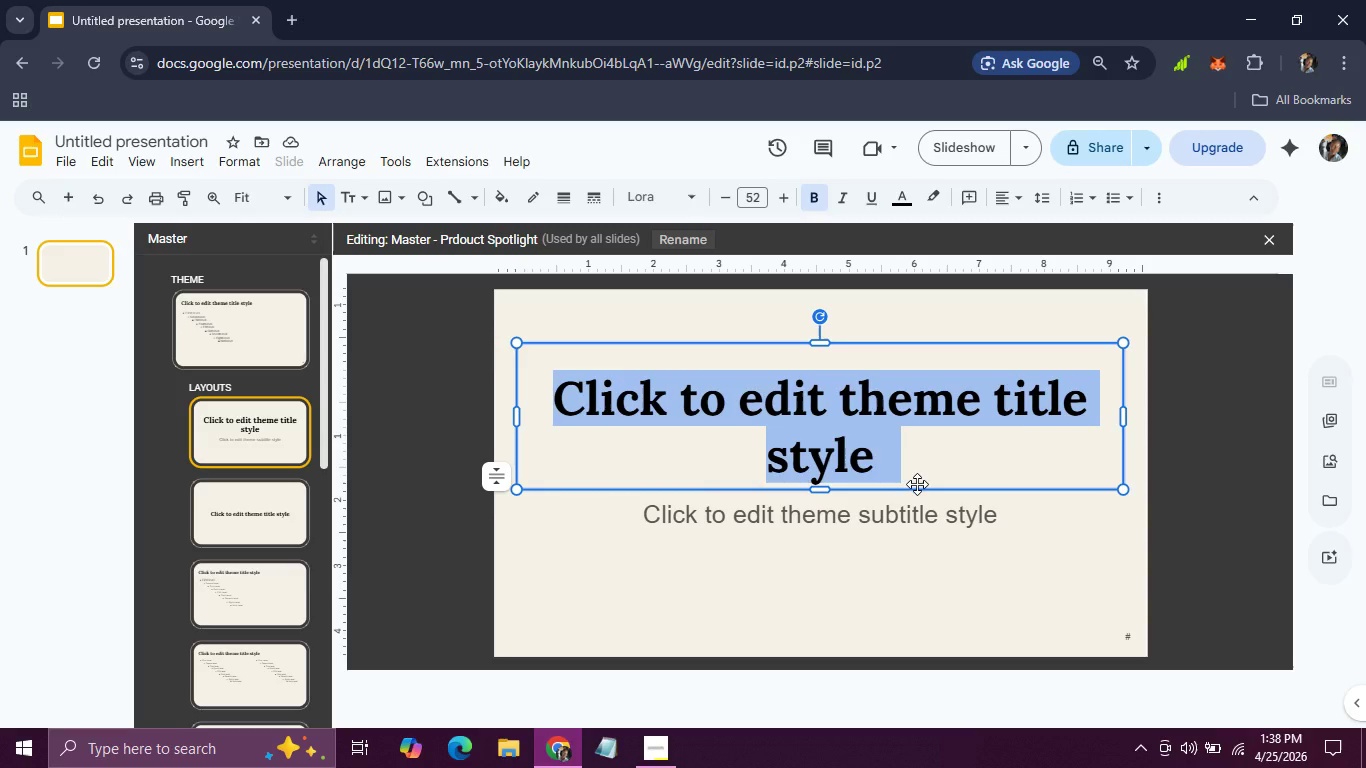 
type(hh)
key(Backspace)
 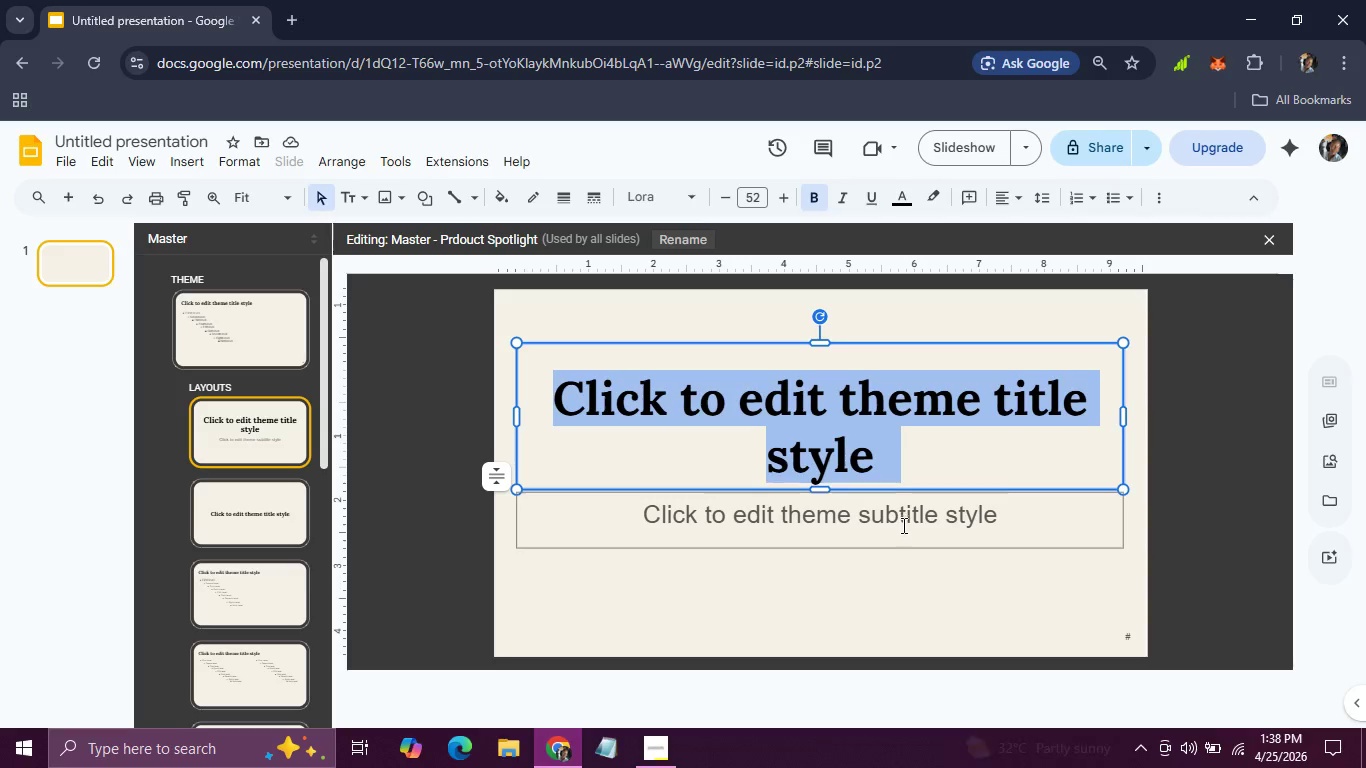 
left_click([901, 532])
 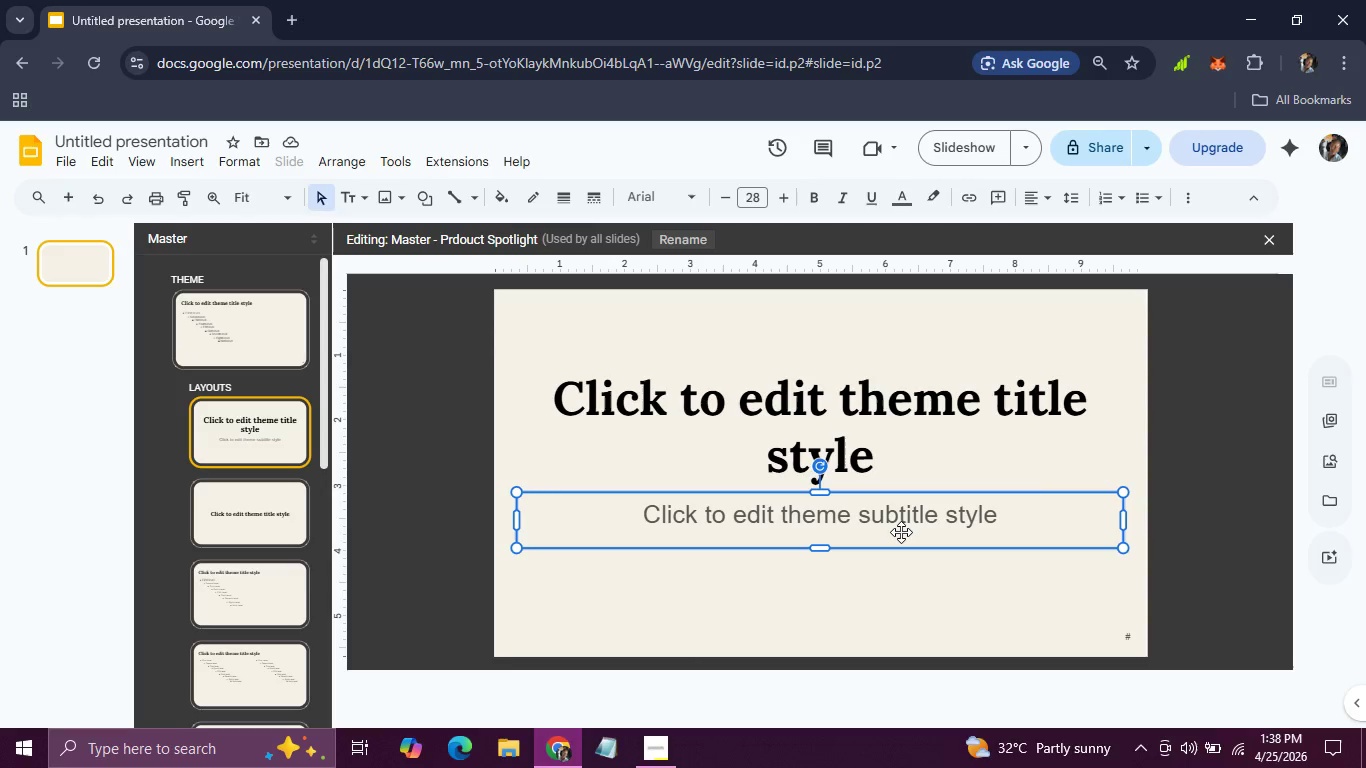 
key(Backspace)
 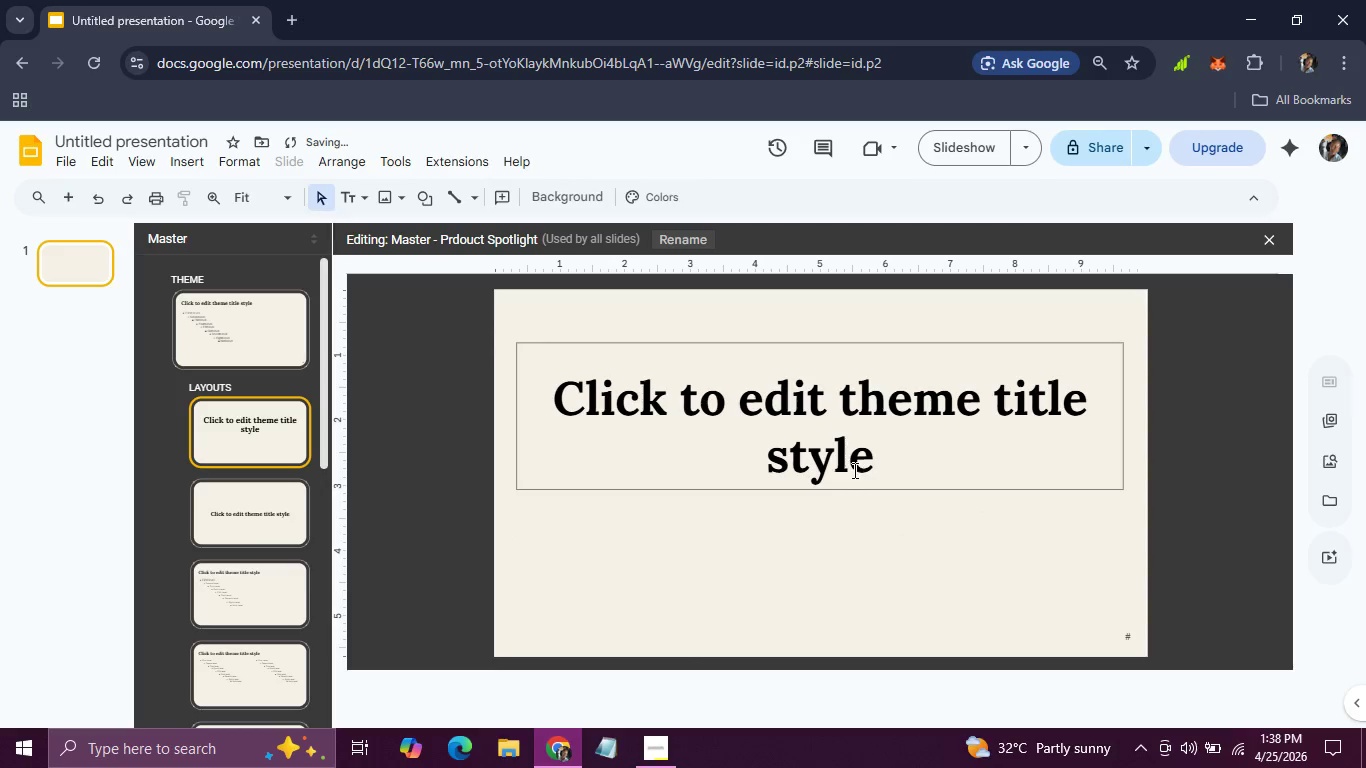 
left_click([853, 469])
 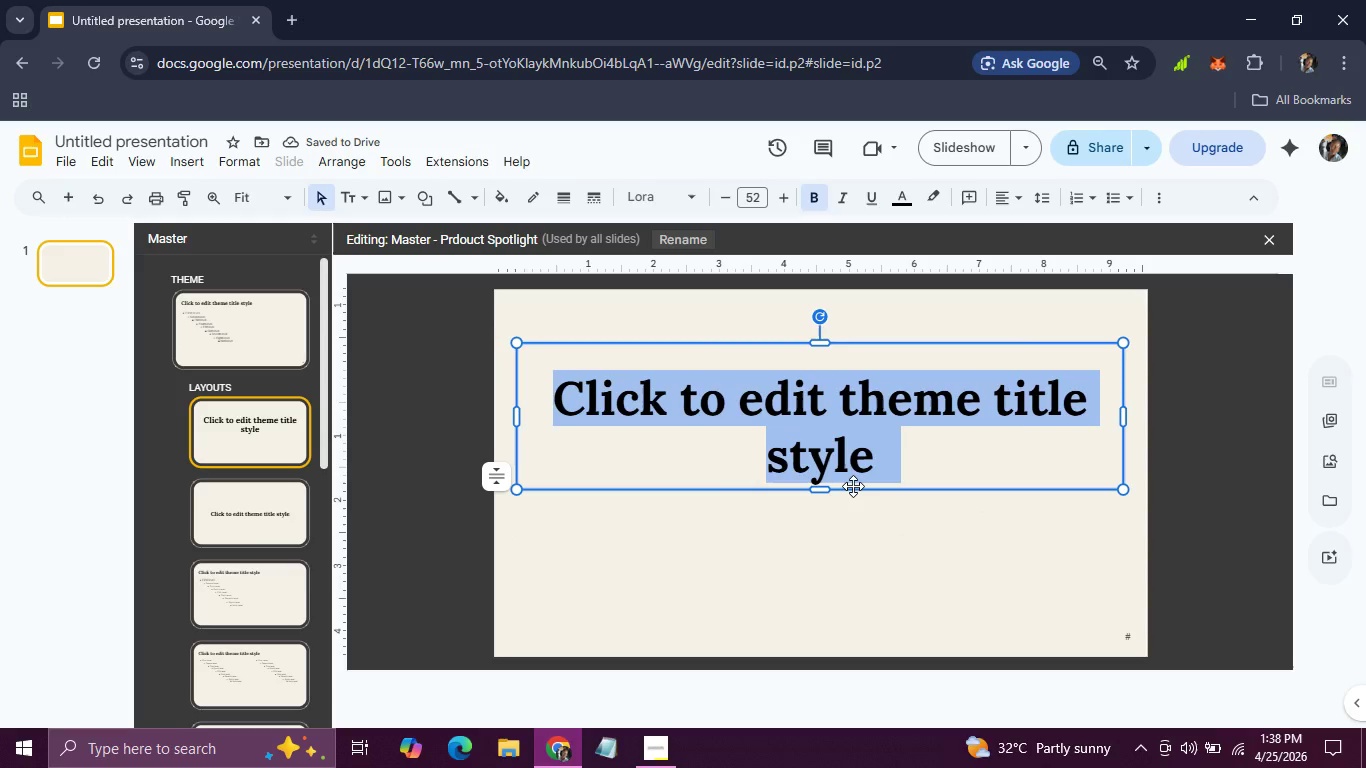 
left_click([853, 486])
 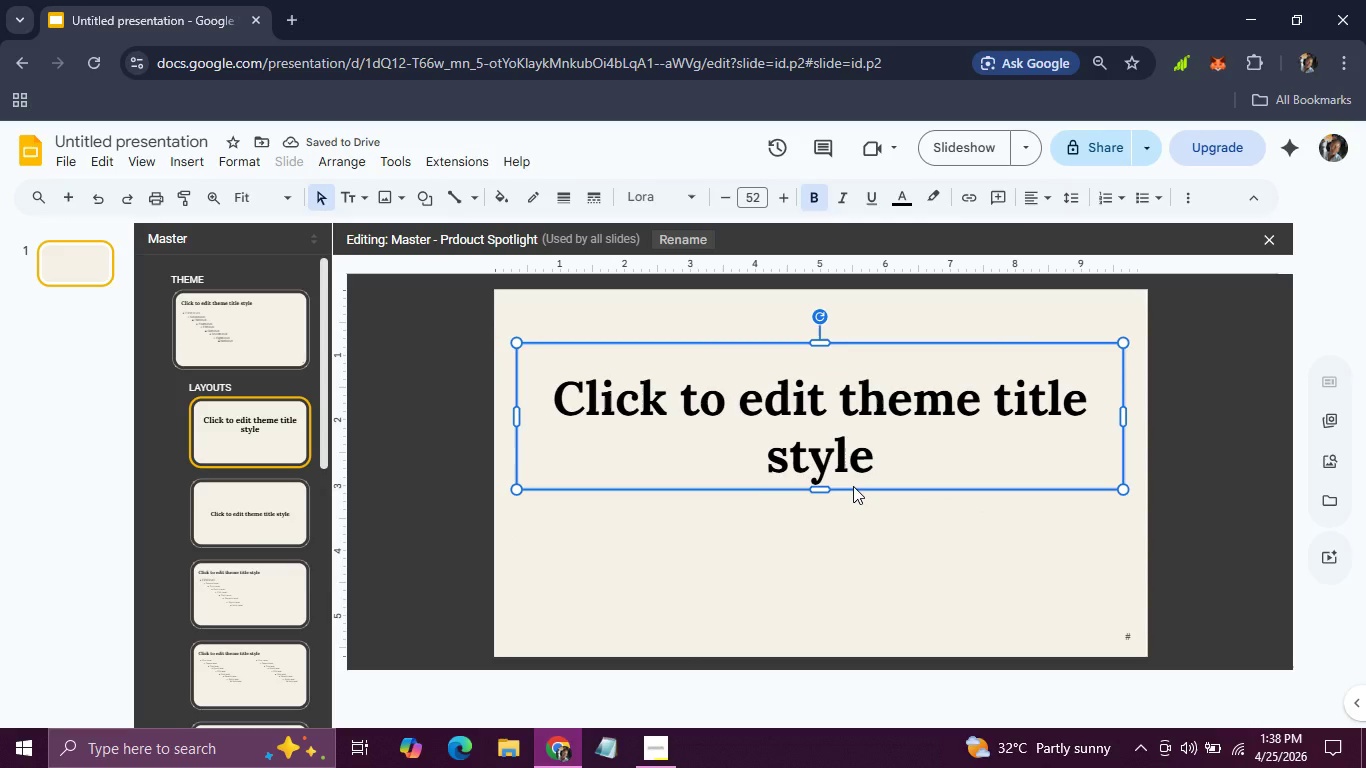 
key(Backspace)
 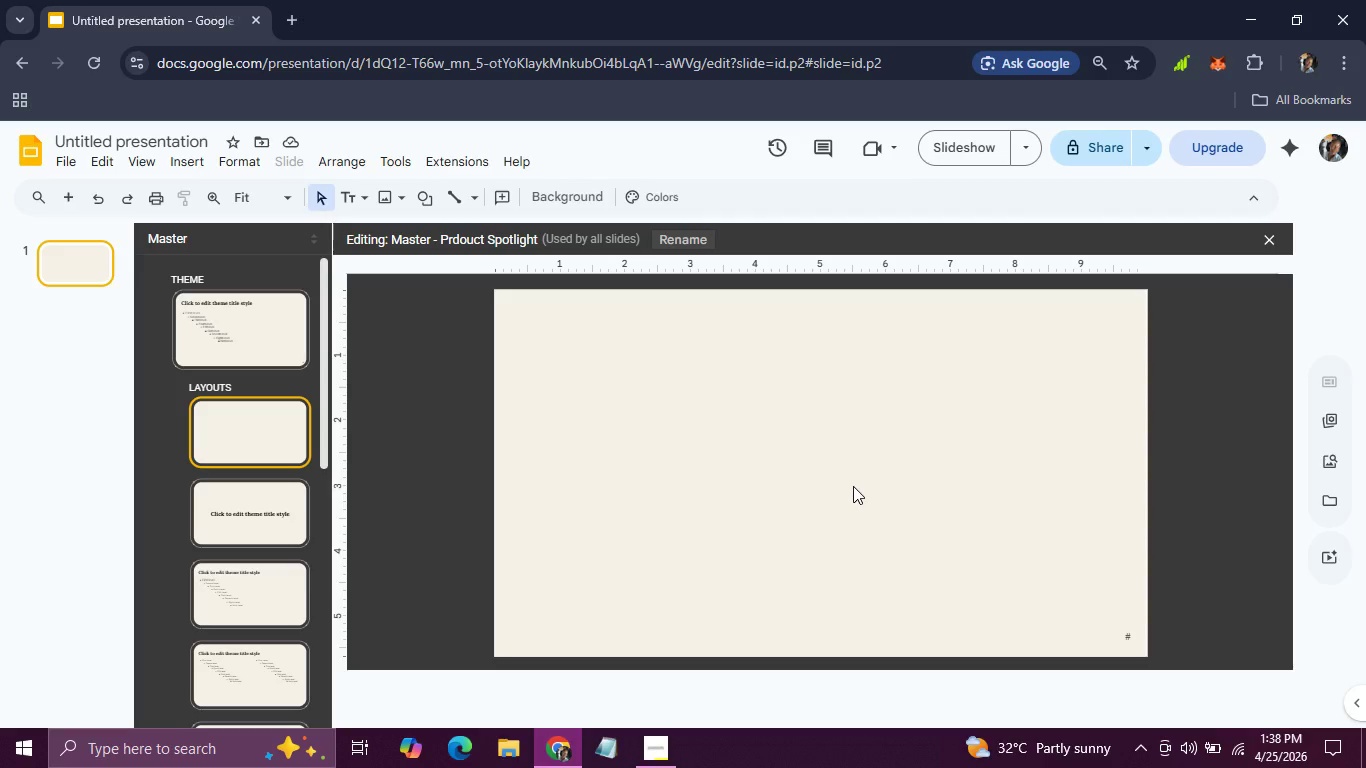 
wait(13.67)
 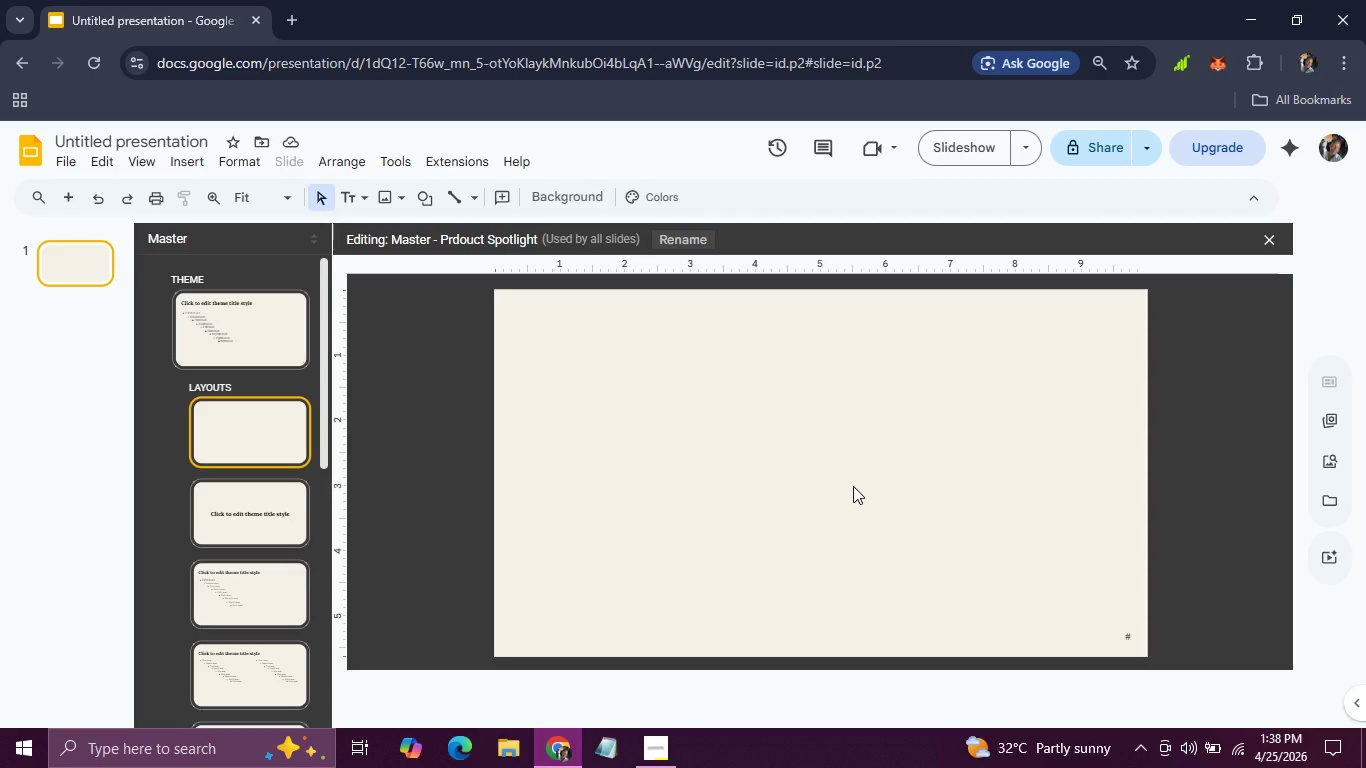 
left_click([354, 203])
 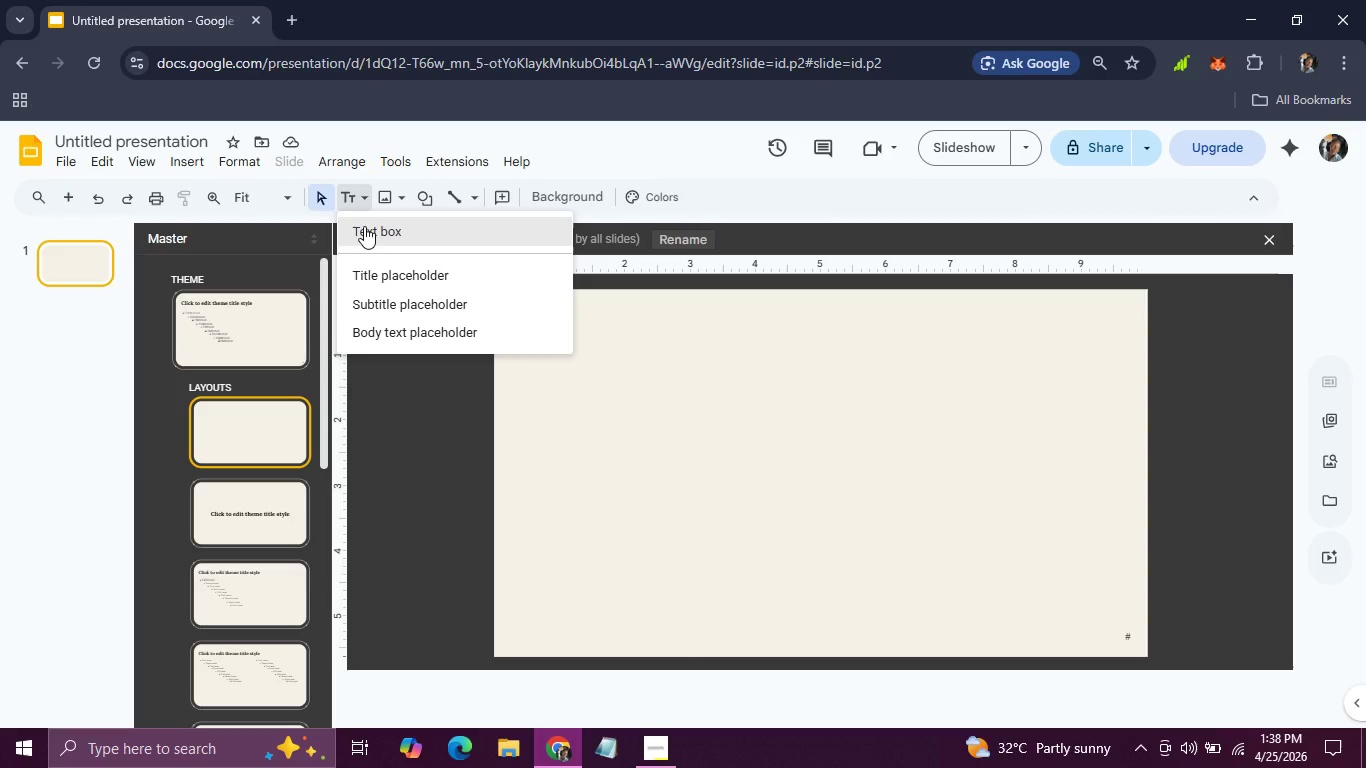 
left_click([364, 226])
 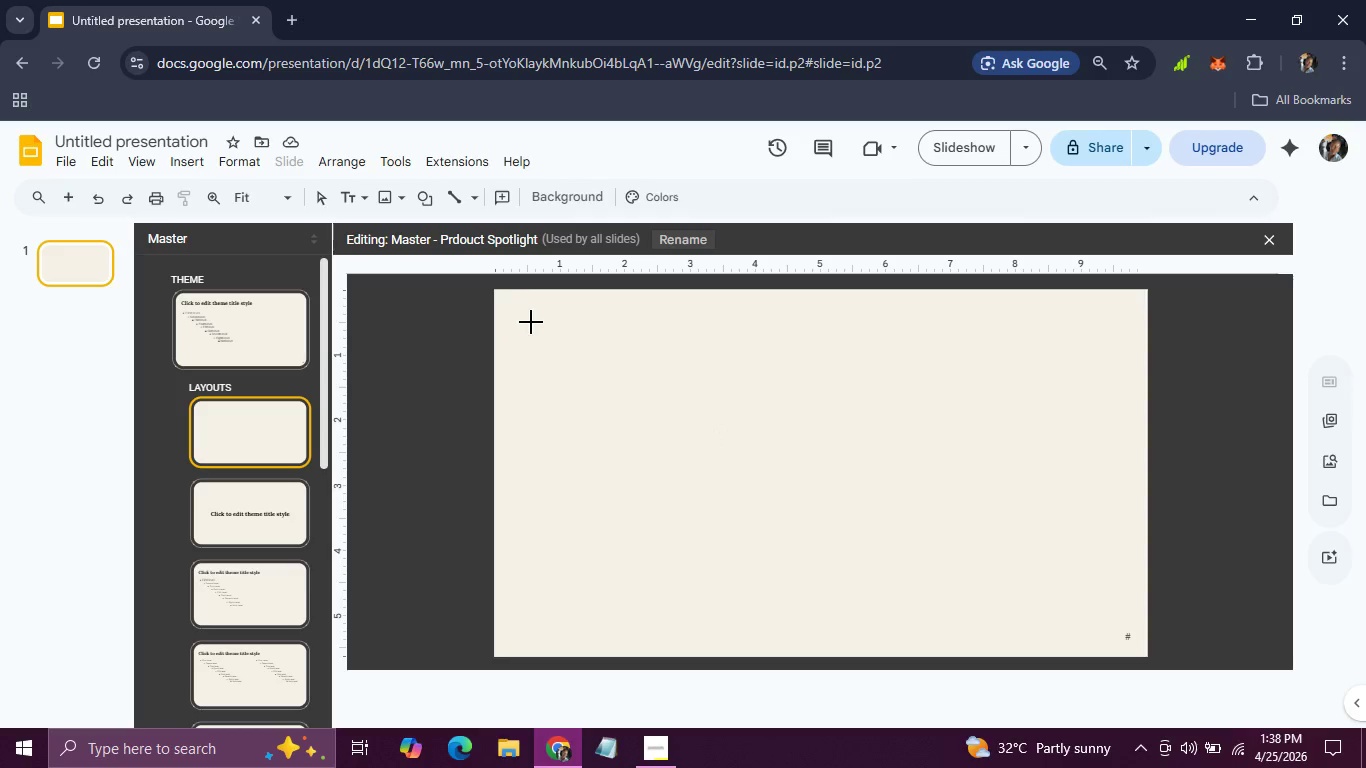 
left_click([531, 322])
 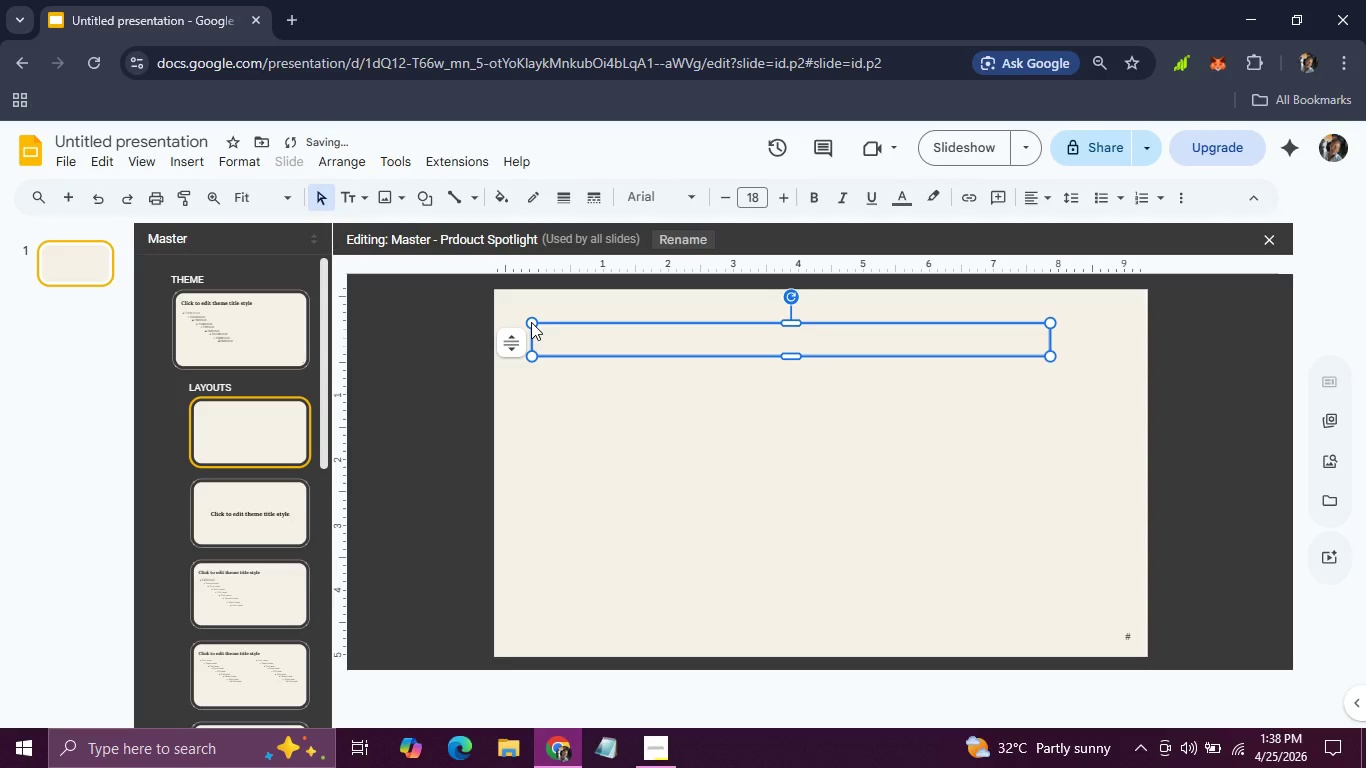 
type(The Cued)
key(Backspace)
key(Backspace)
type(red Hook)
 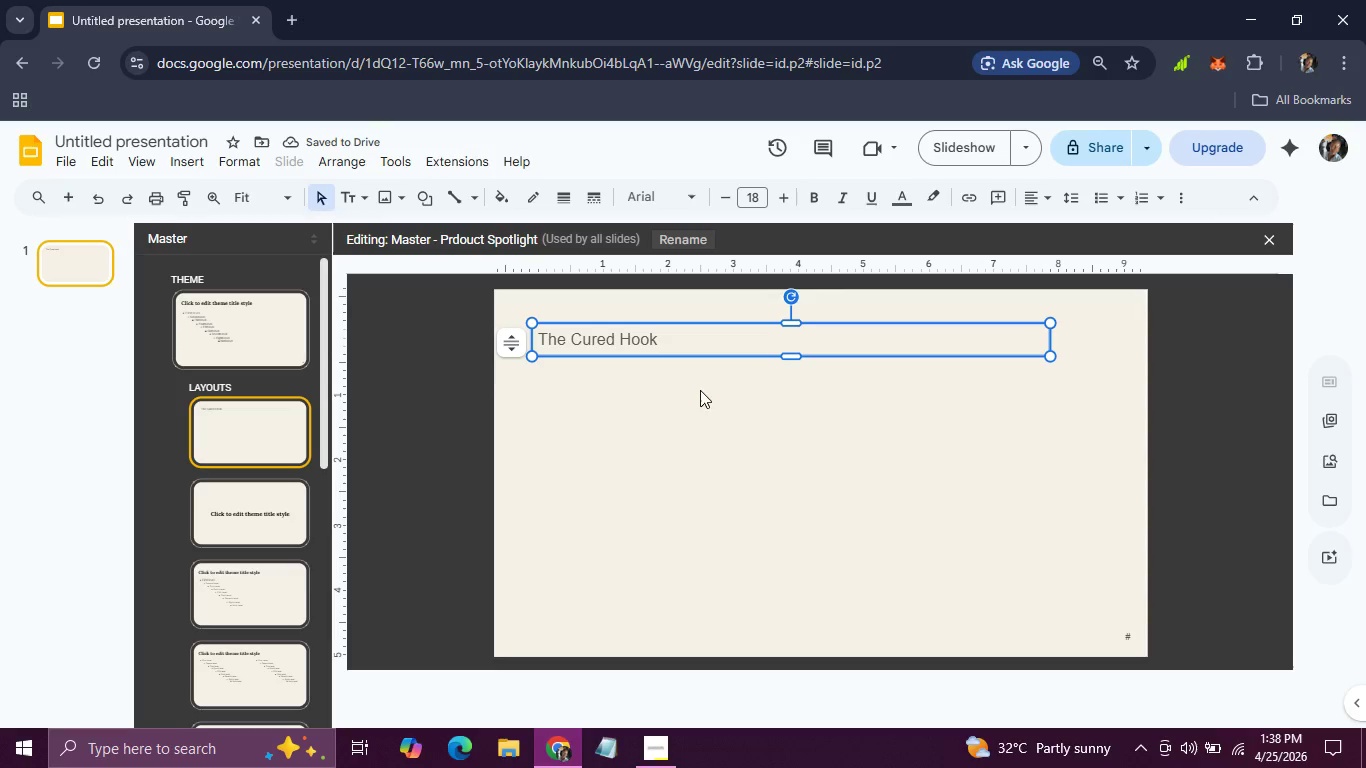 
left_click_drag(start_coordinate=[663, 337], to_coordinate=[537, 336])
 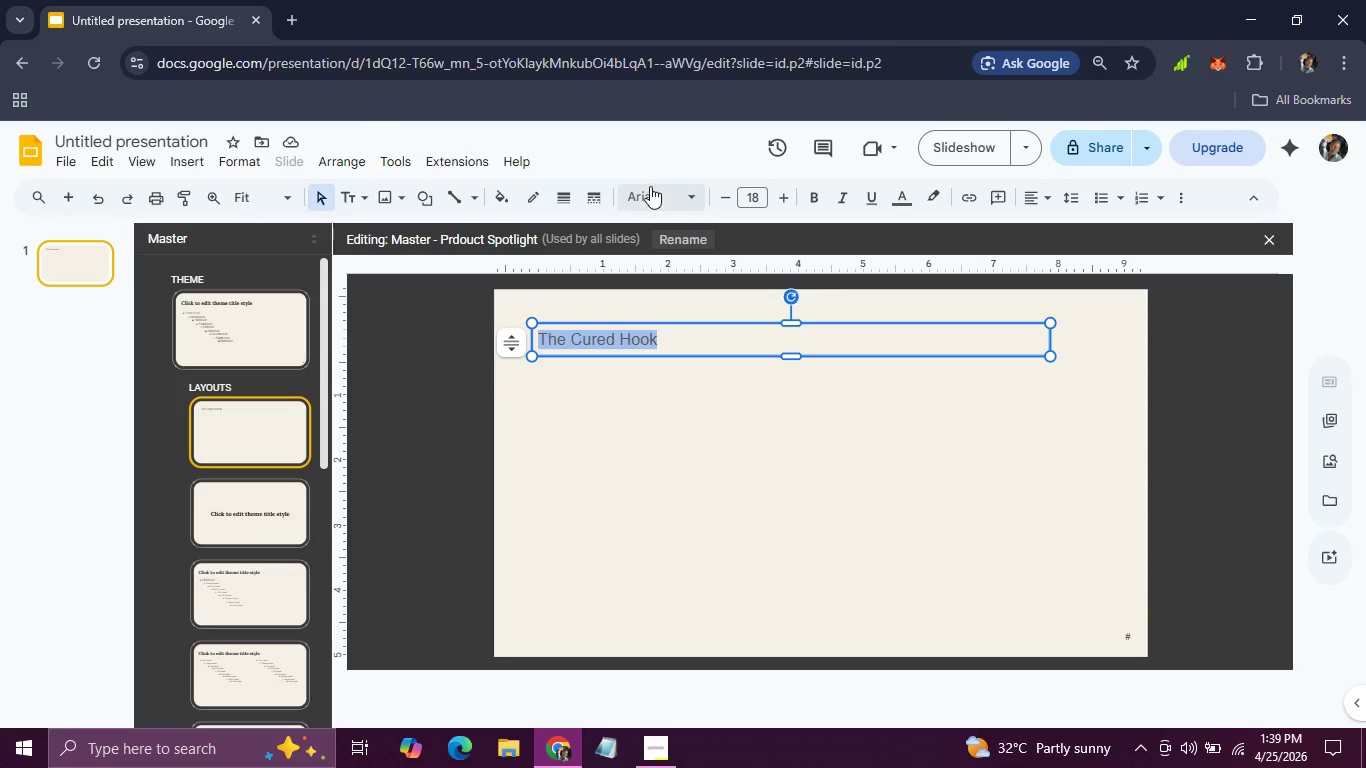 
left_click([650, 186])
 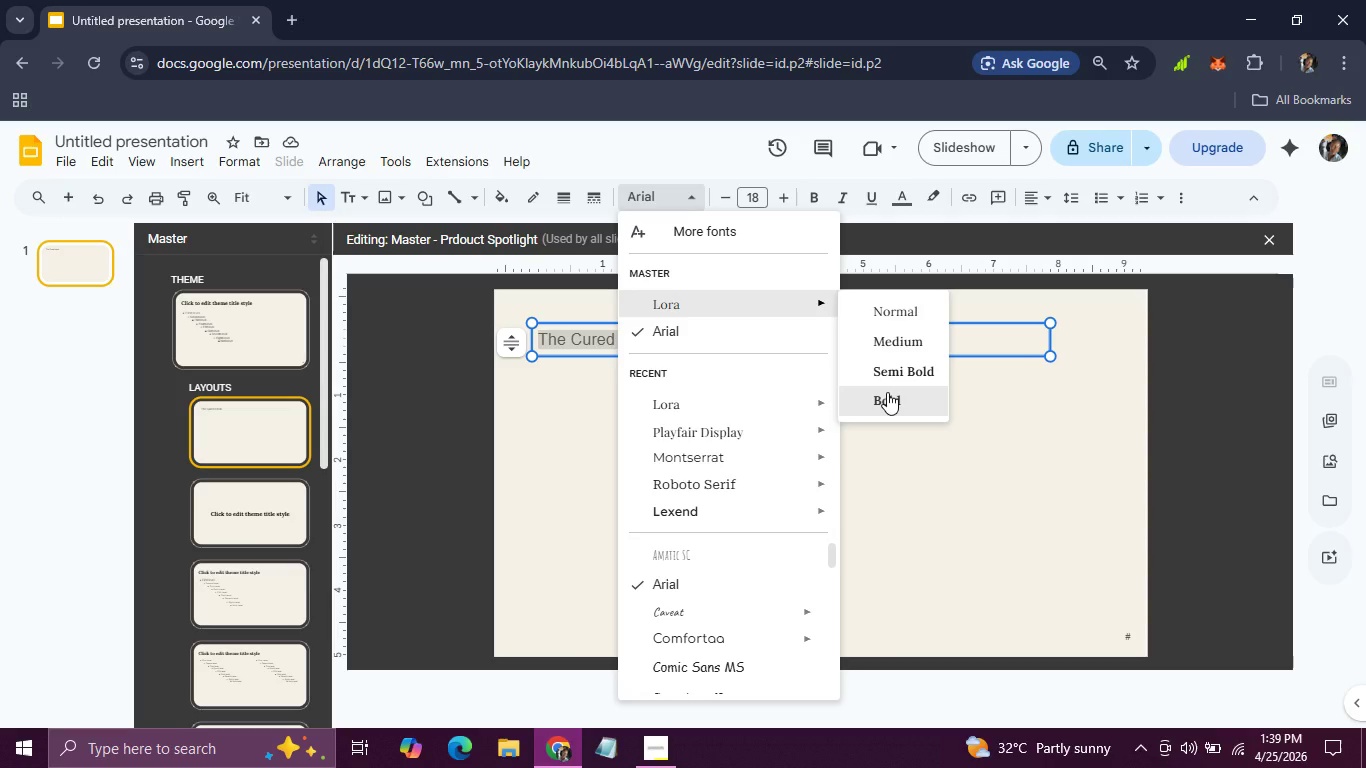 
left_click([889, 377])
 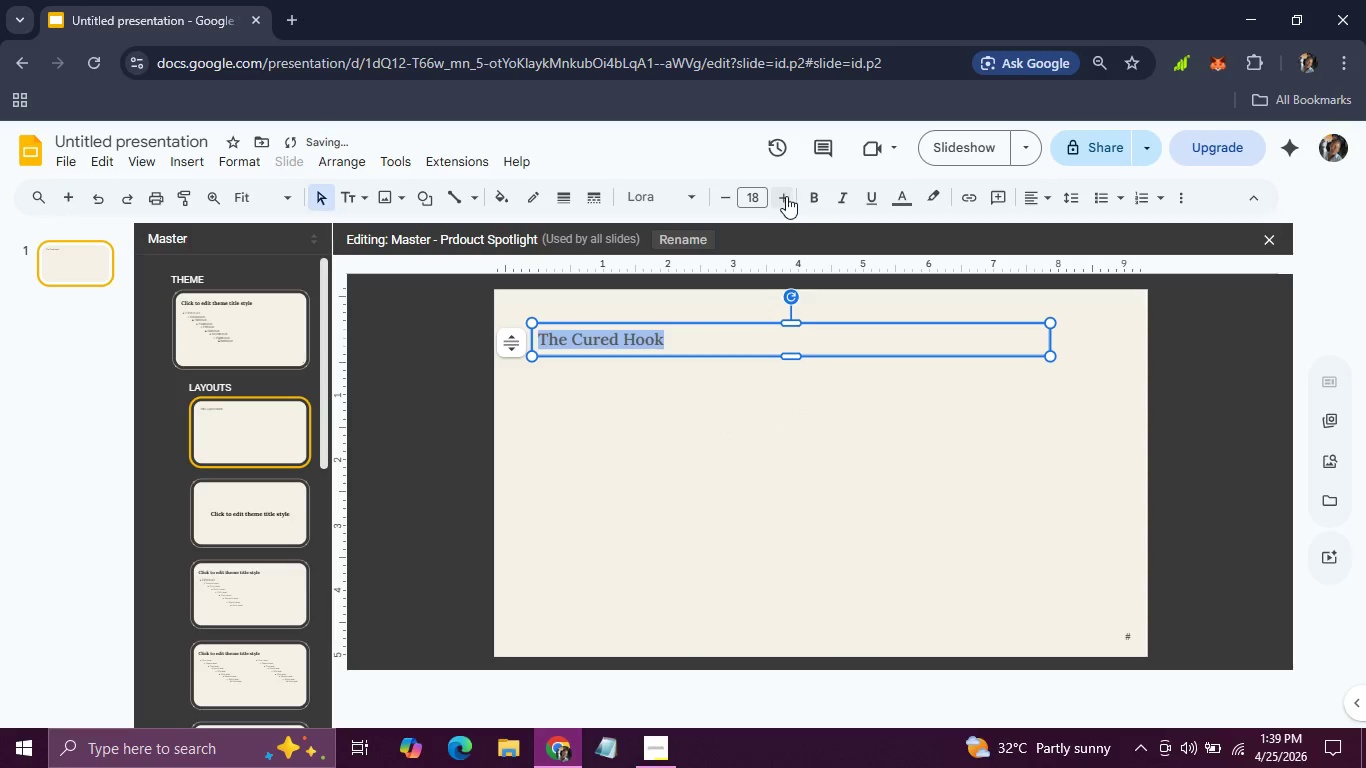 
double_click([786, 196])
 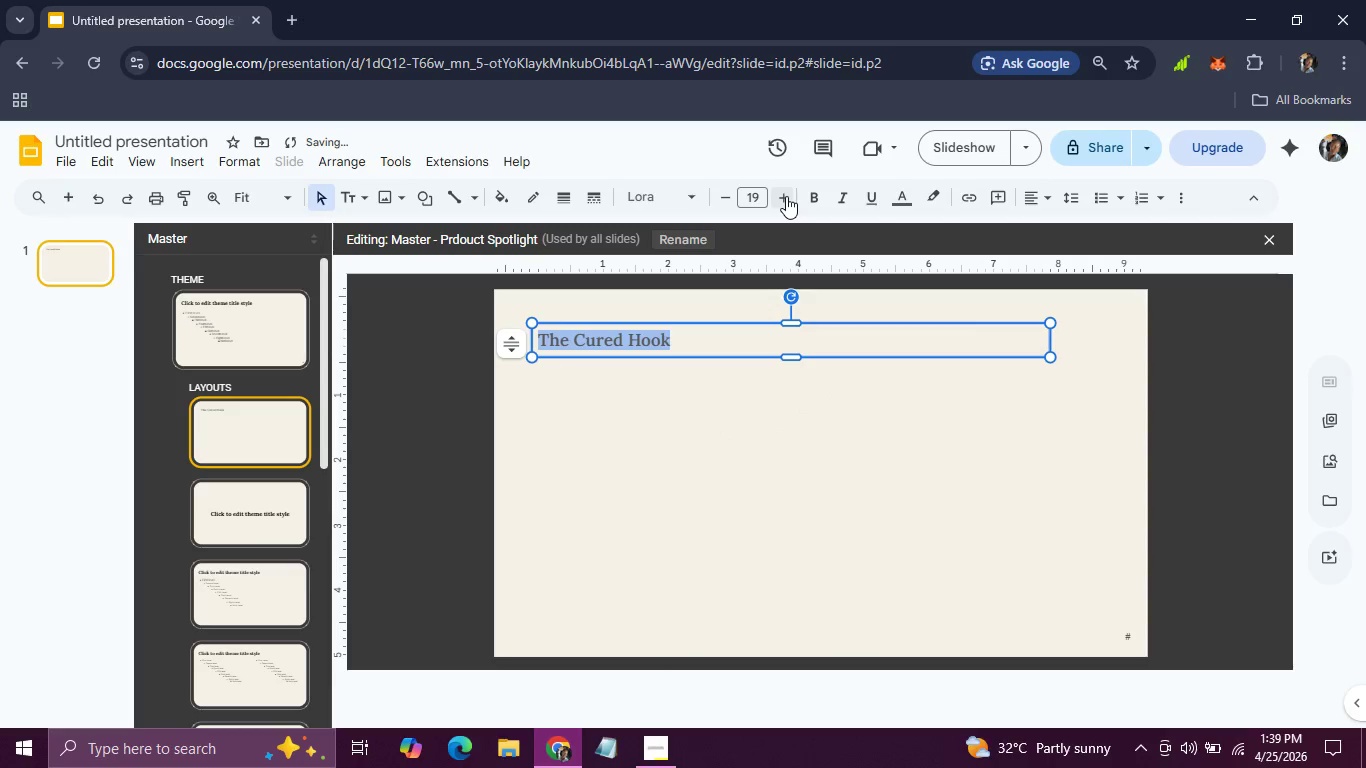 
triple_click([786, 196])
 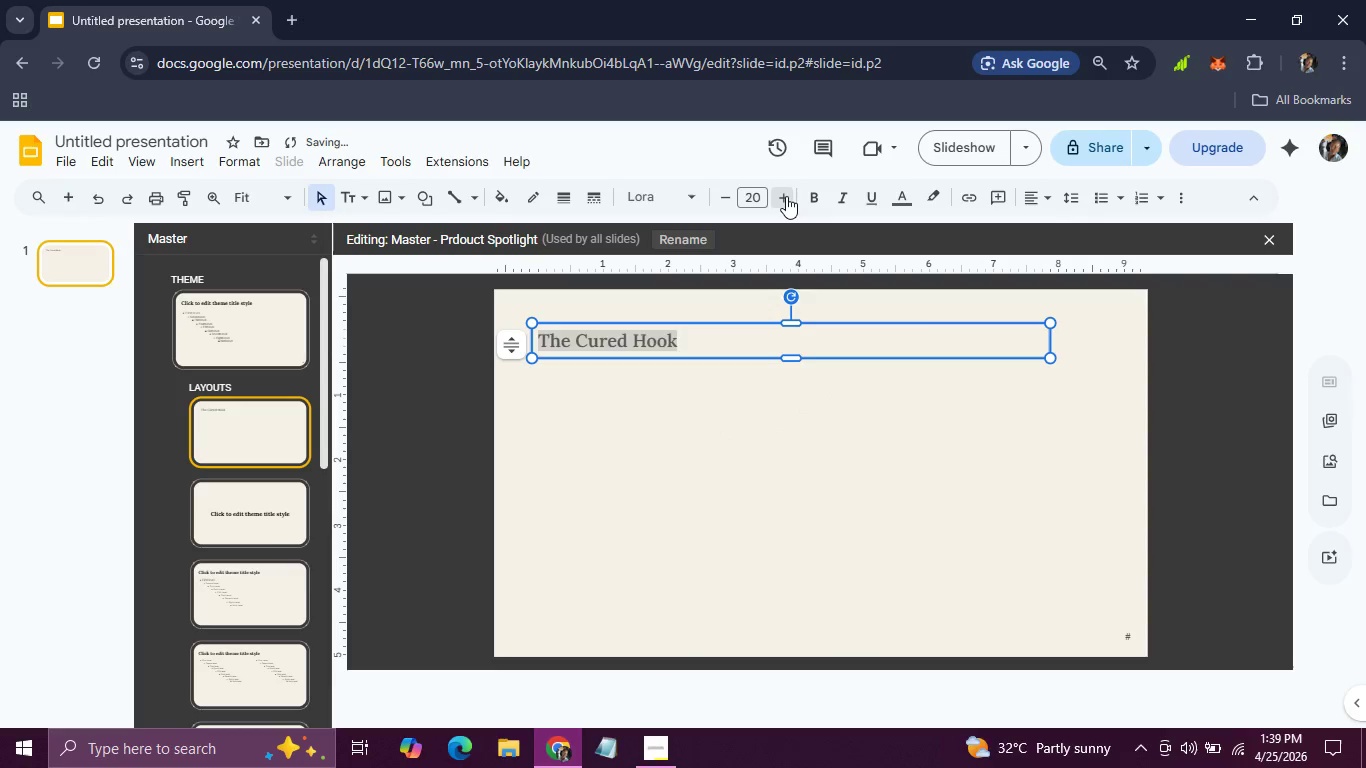 
triple_click([786, 196])
 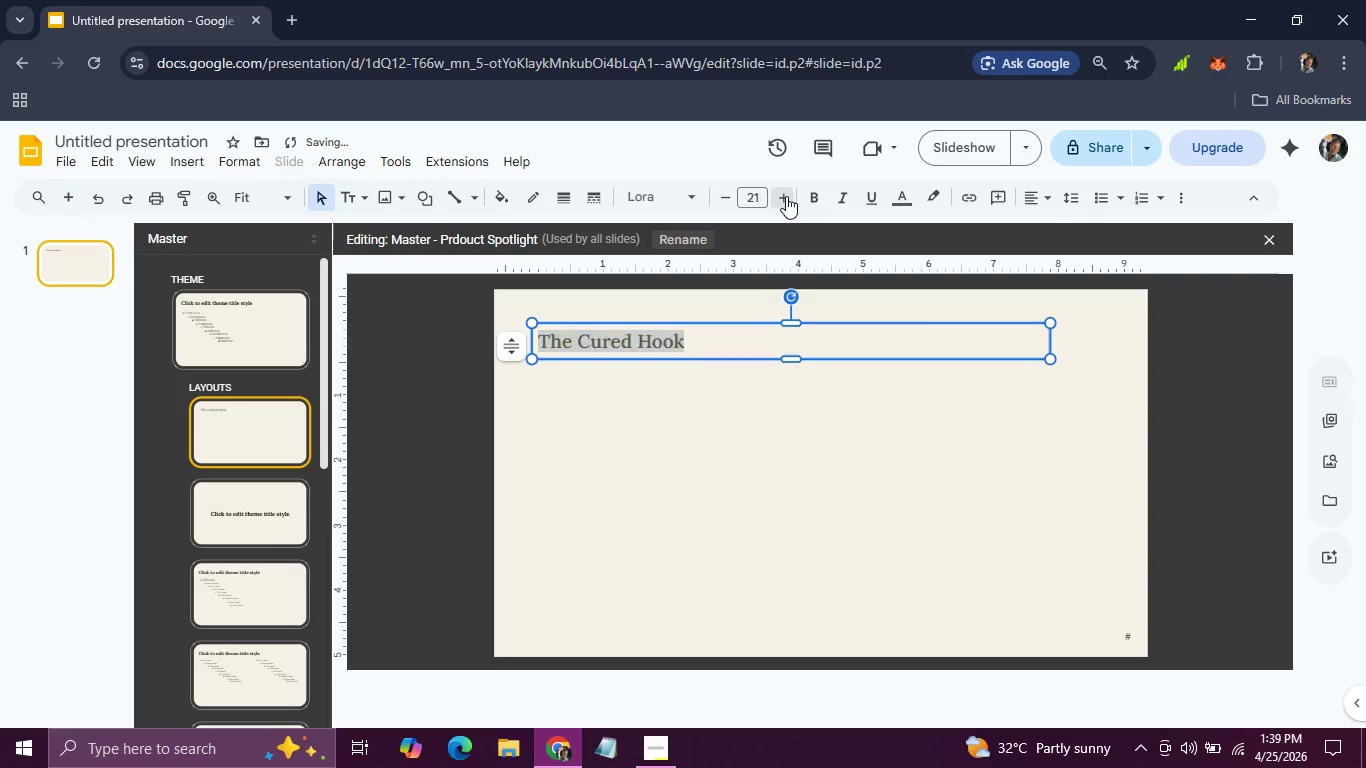 
triple_click([786, 196])
 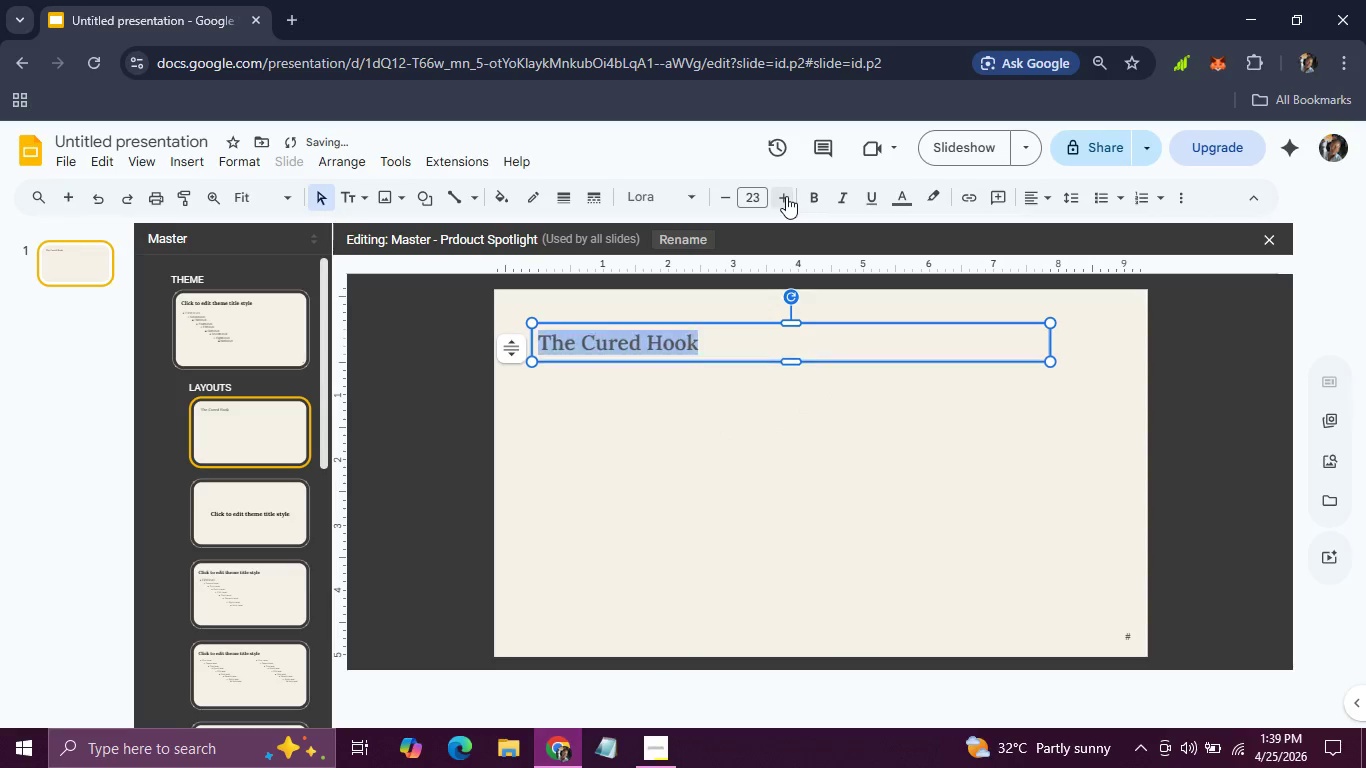 
triple_click([786, 196])
 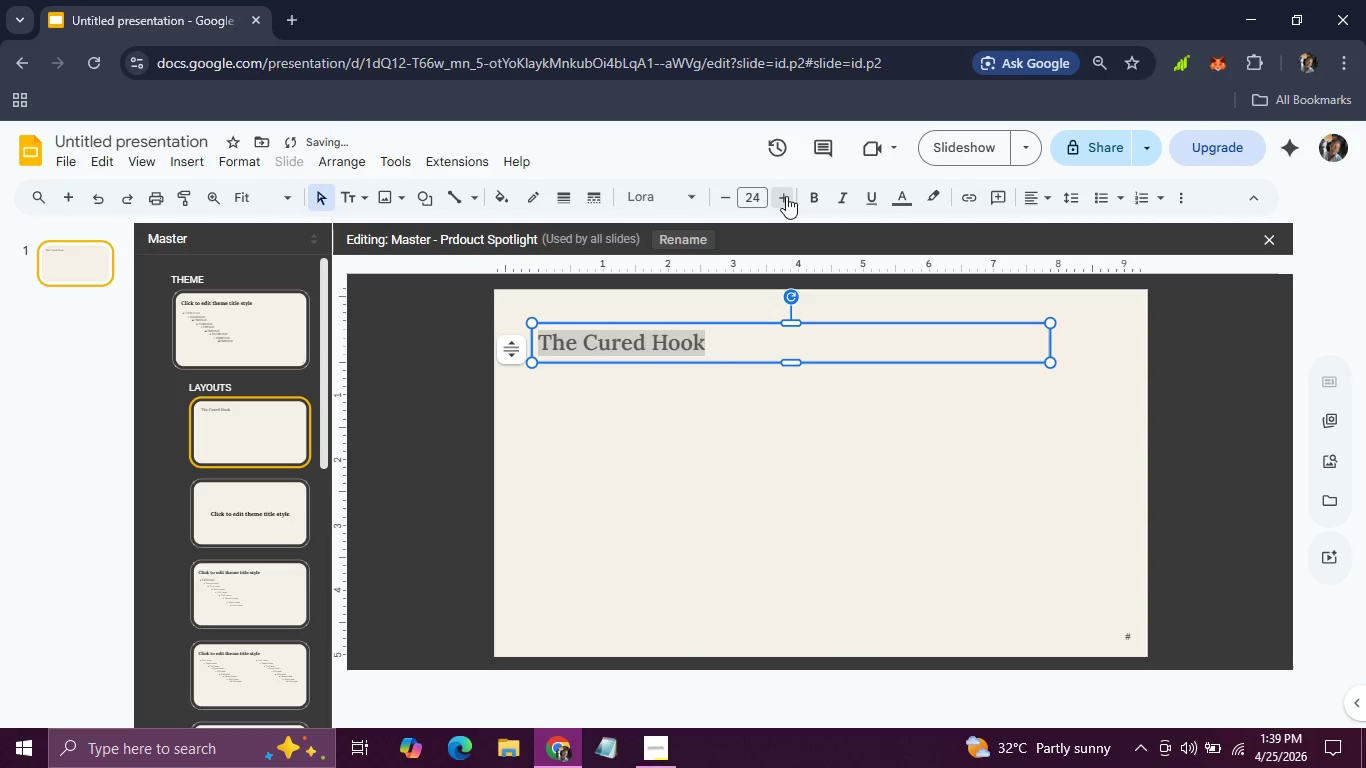 
double_click([786, 196])
 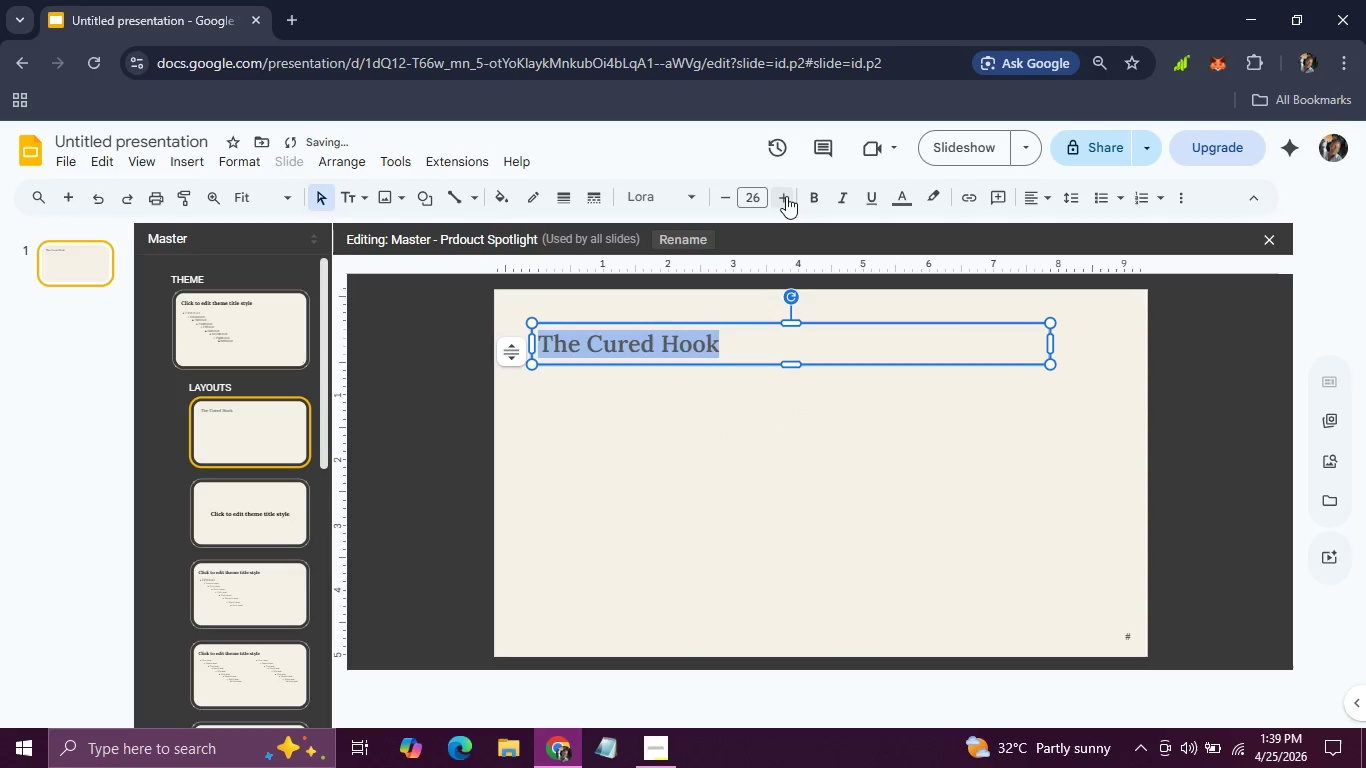 
triple_click([786, 196])
 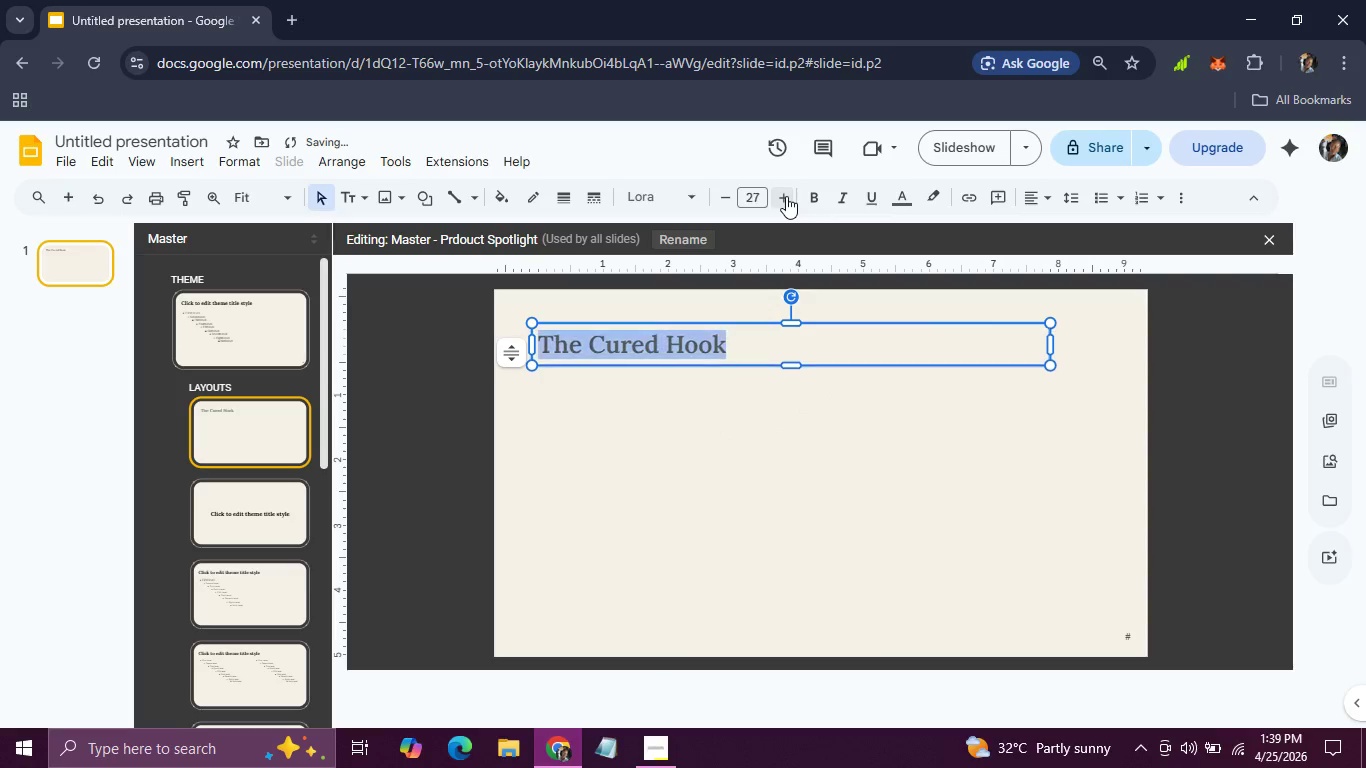 
triple_click([786, 196])
 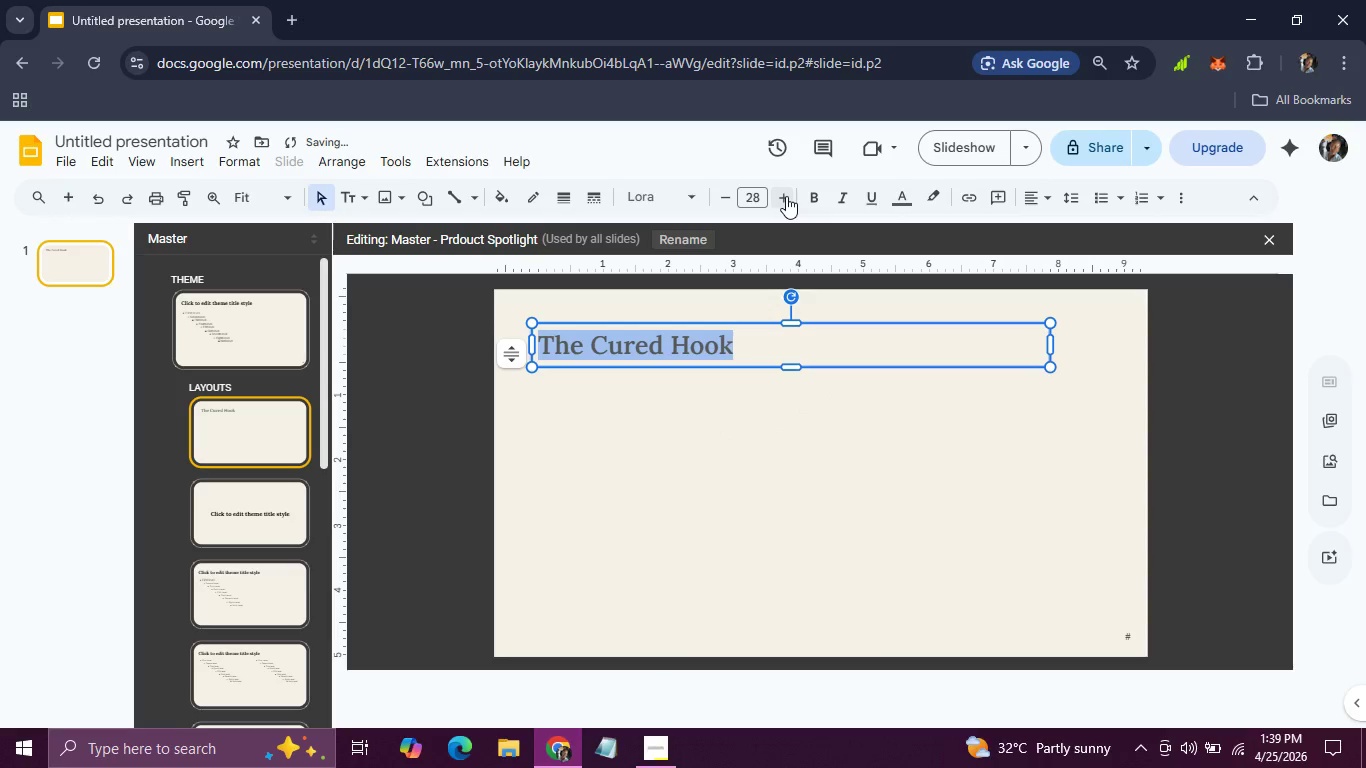 
triple_click([786, 196])
 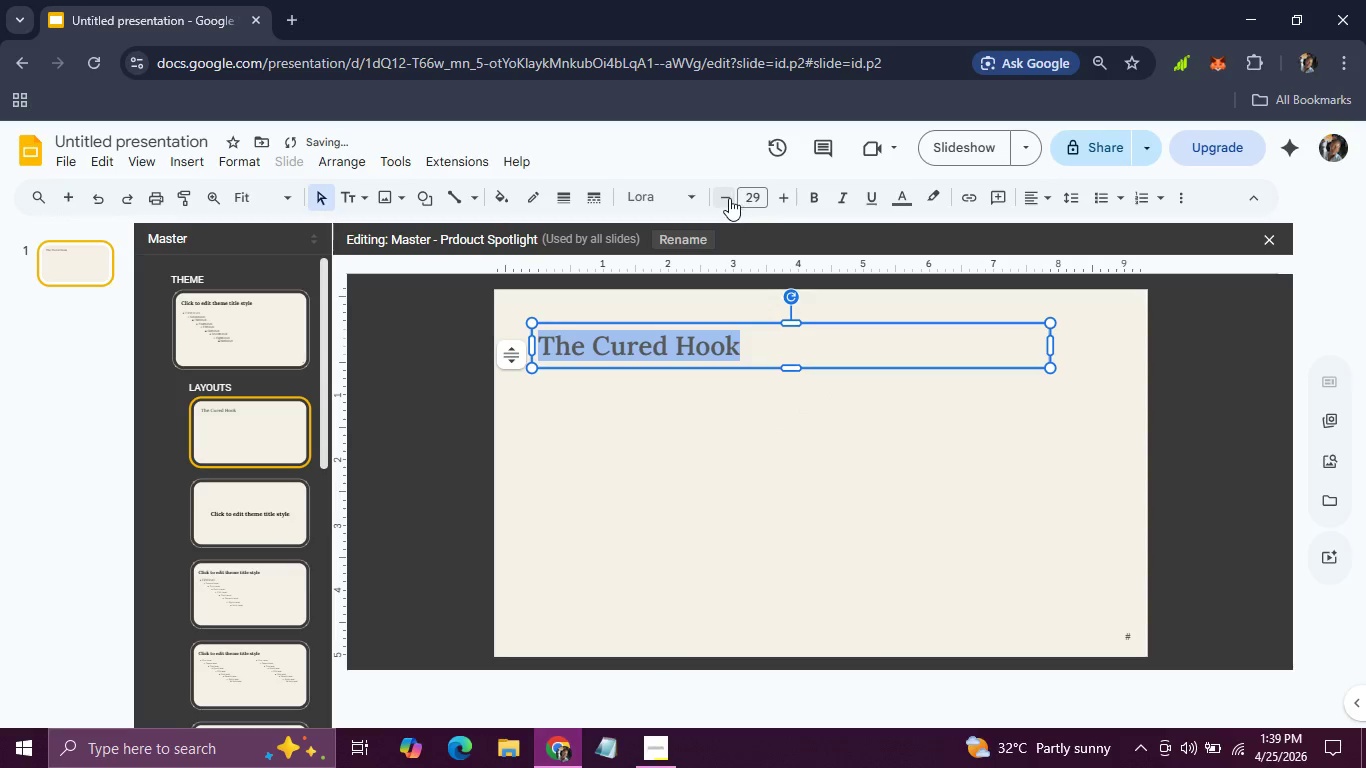 
left_click([728, 199])
 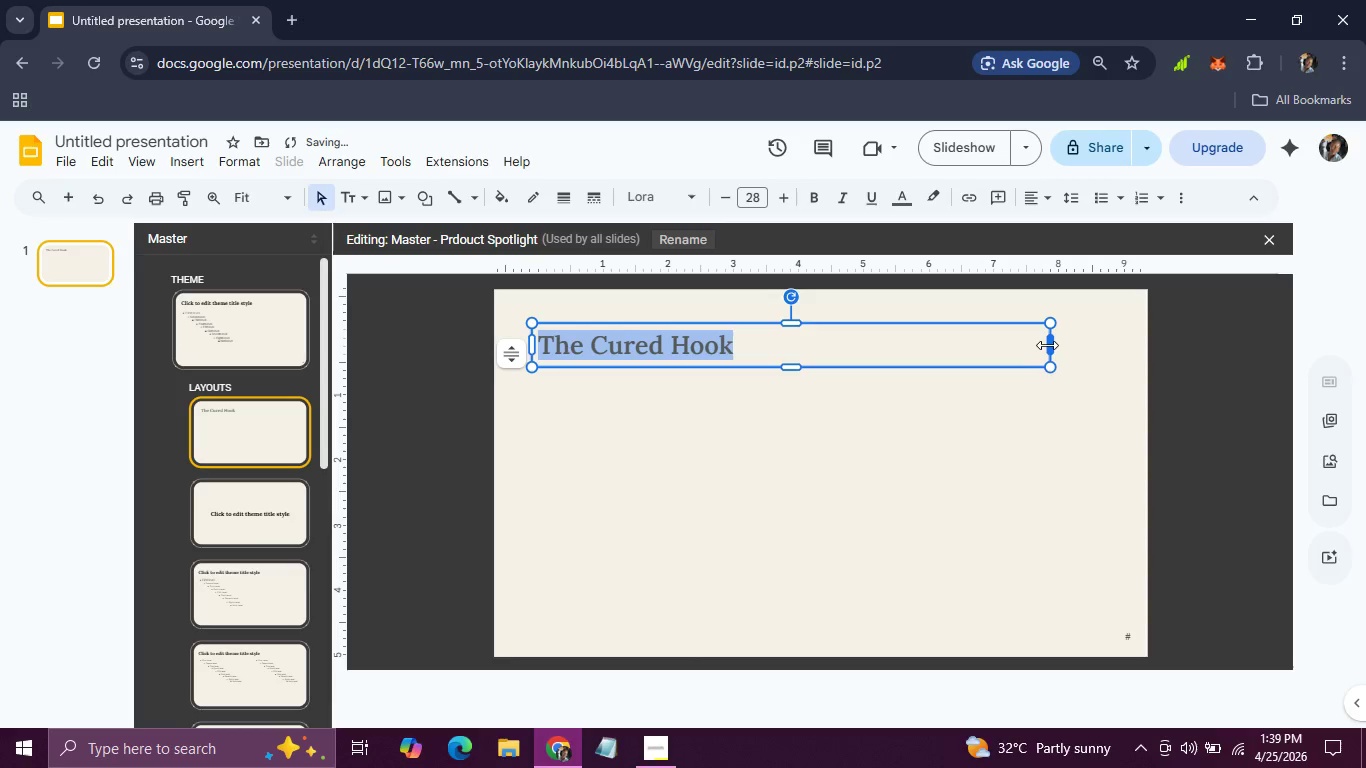 
left_click_drag(start_coordinate=[1047, 344], to_coordinate=[742, 355])
 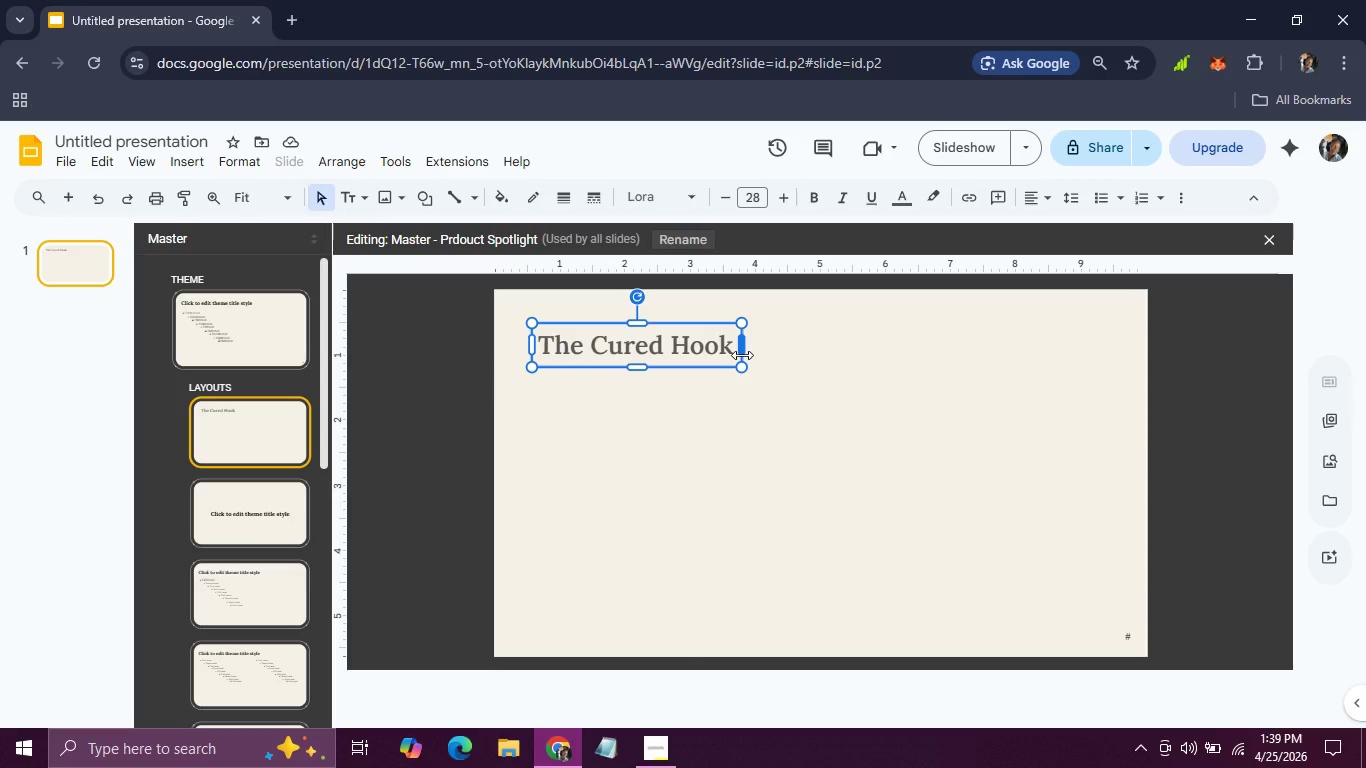 
wait(12.14)
 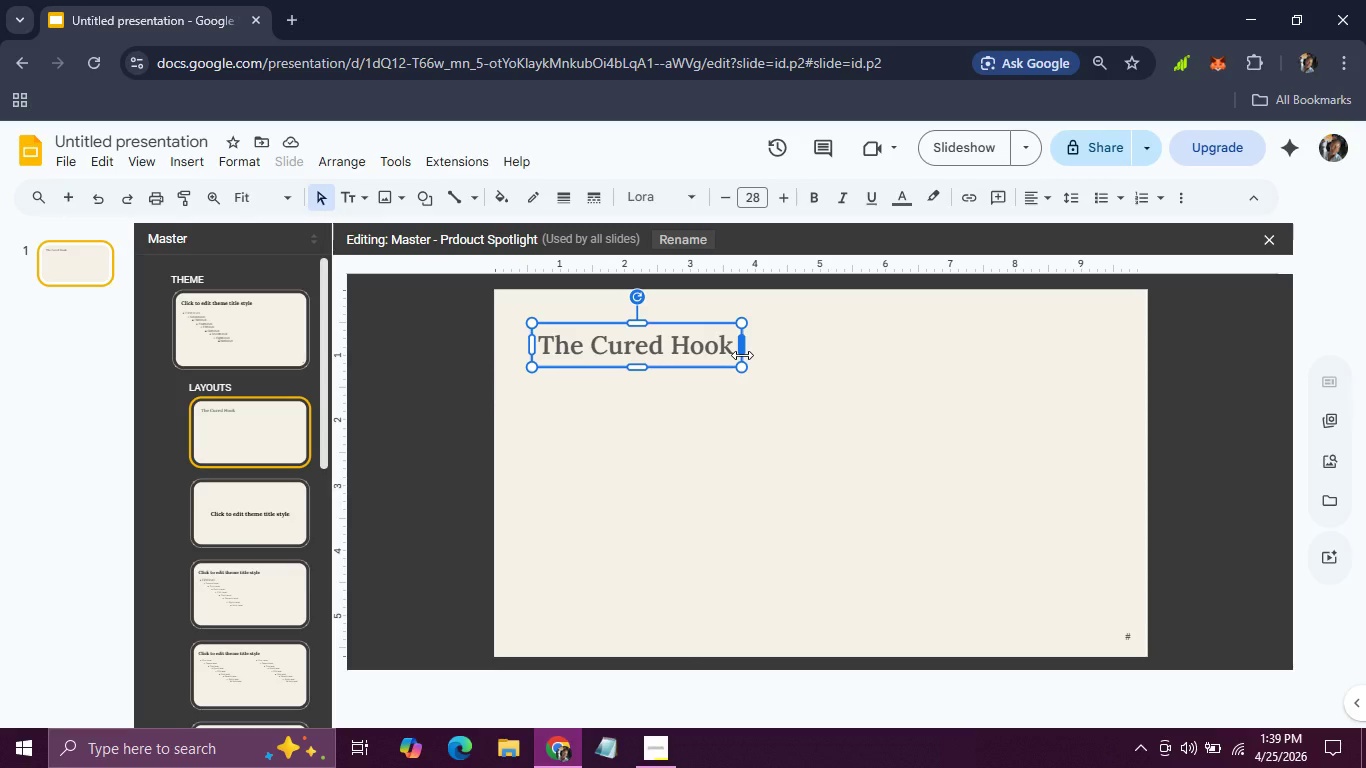 
left_click_drag(start_coordinate=[729, 345], to_coordinate=[513, 344])
 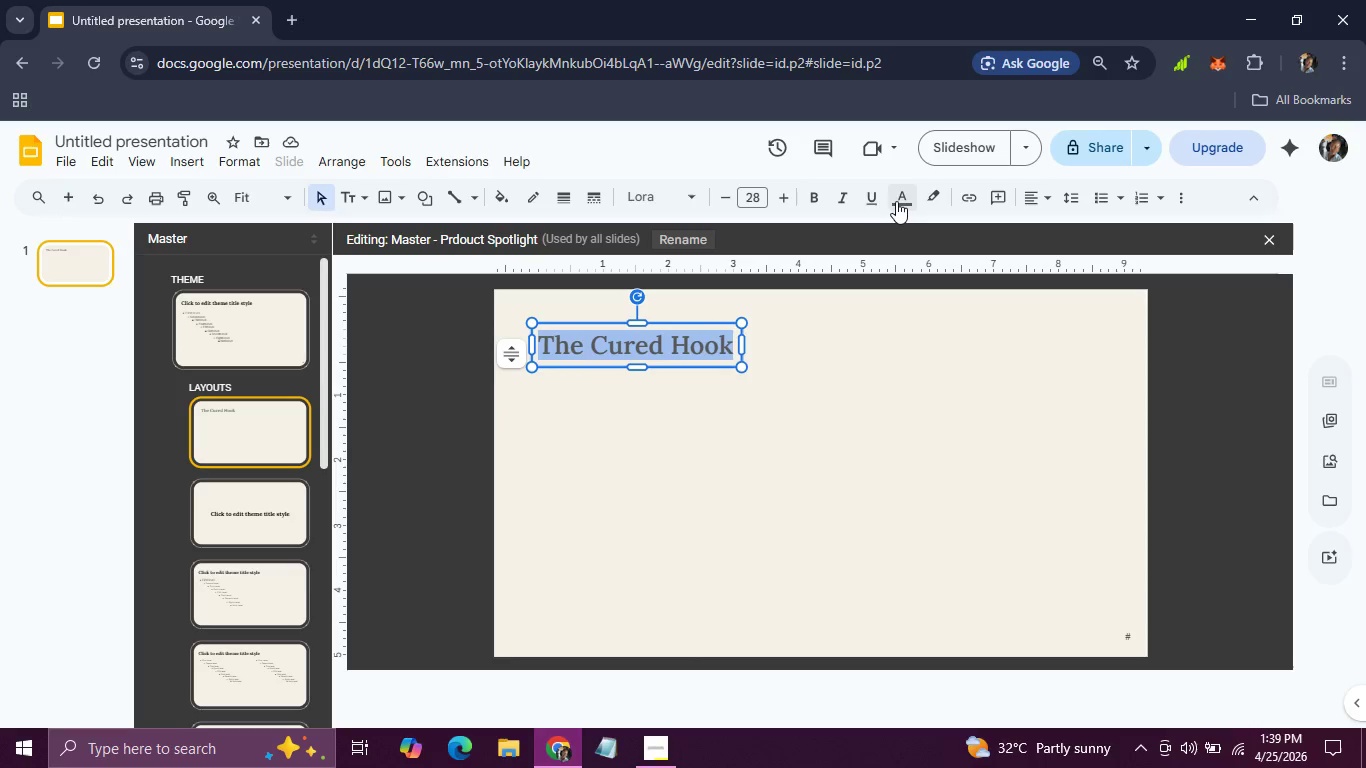 
left_click([896, 201])
 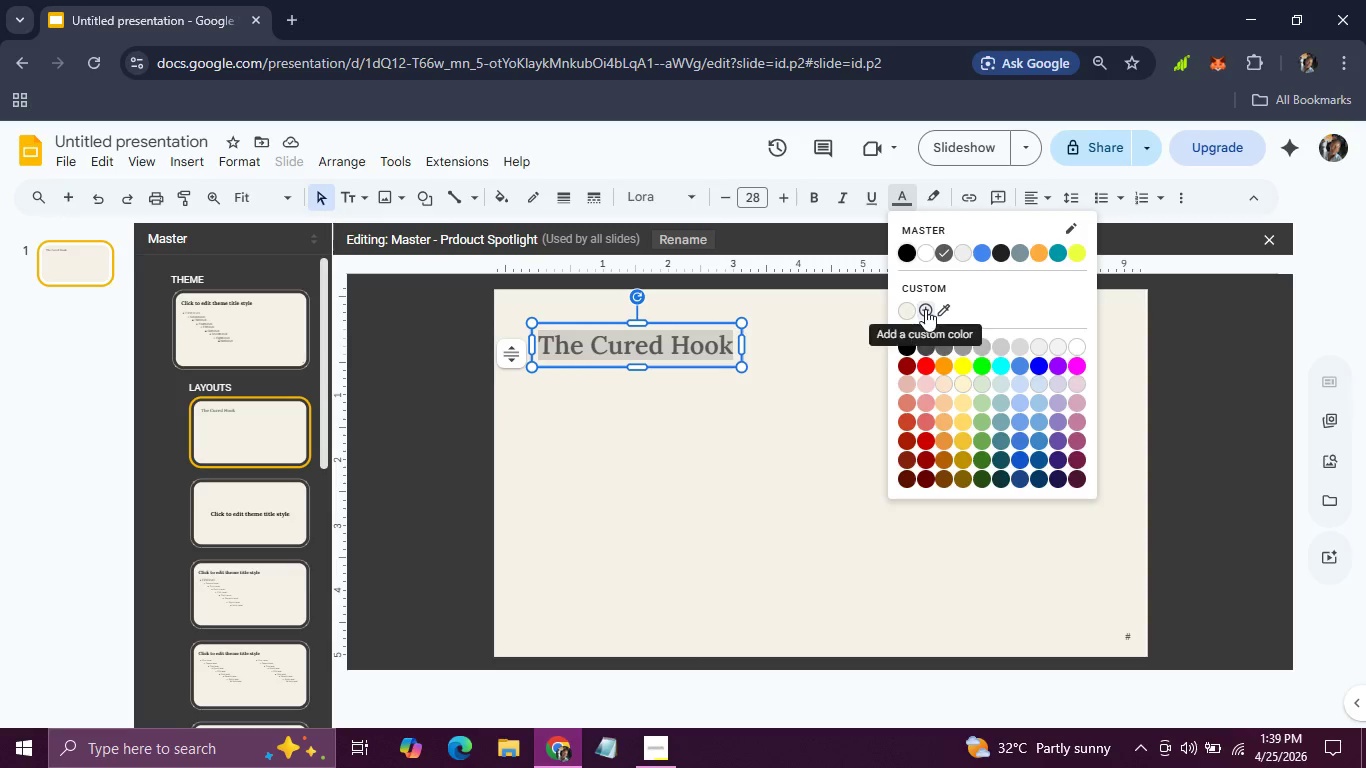 
left_click([925, 309])
 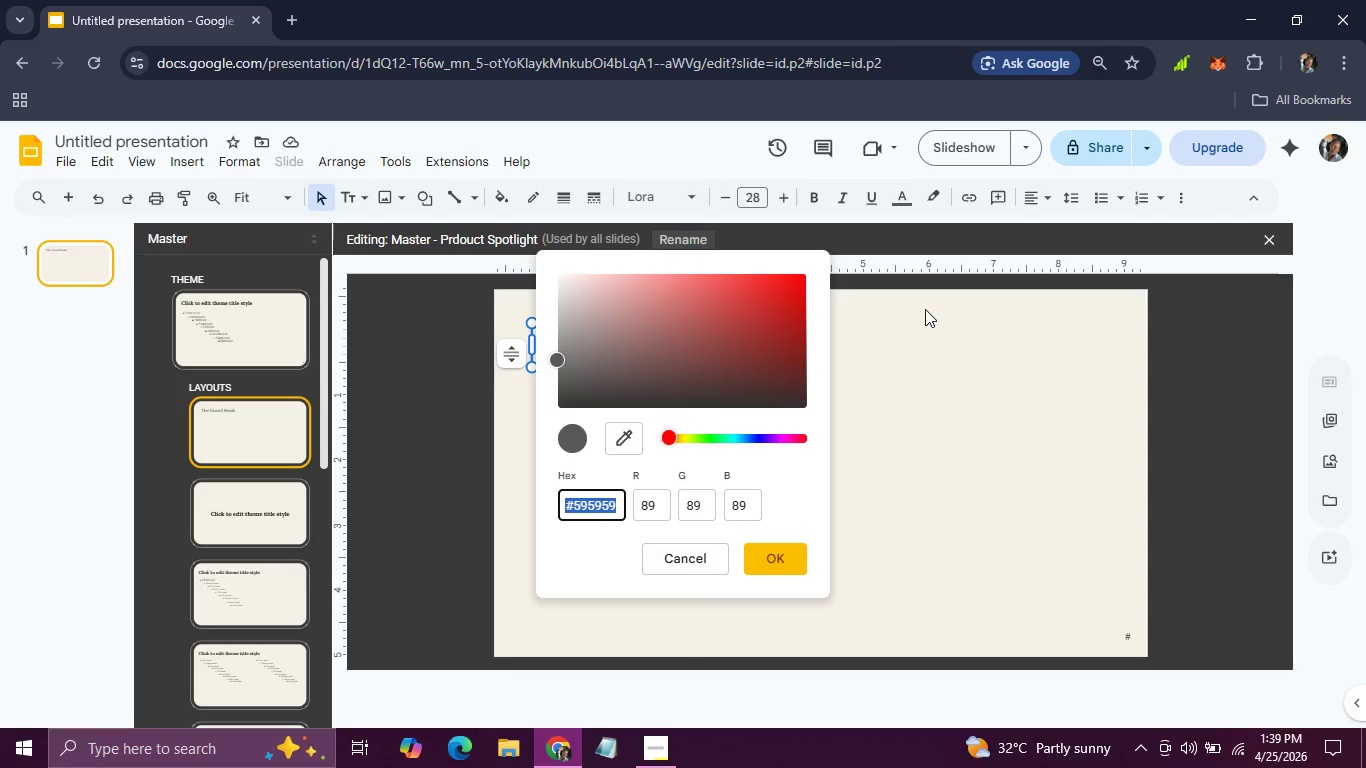 
type(0b3d2e)
 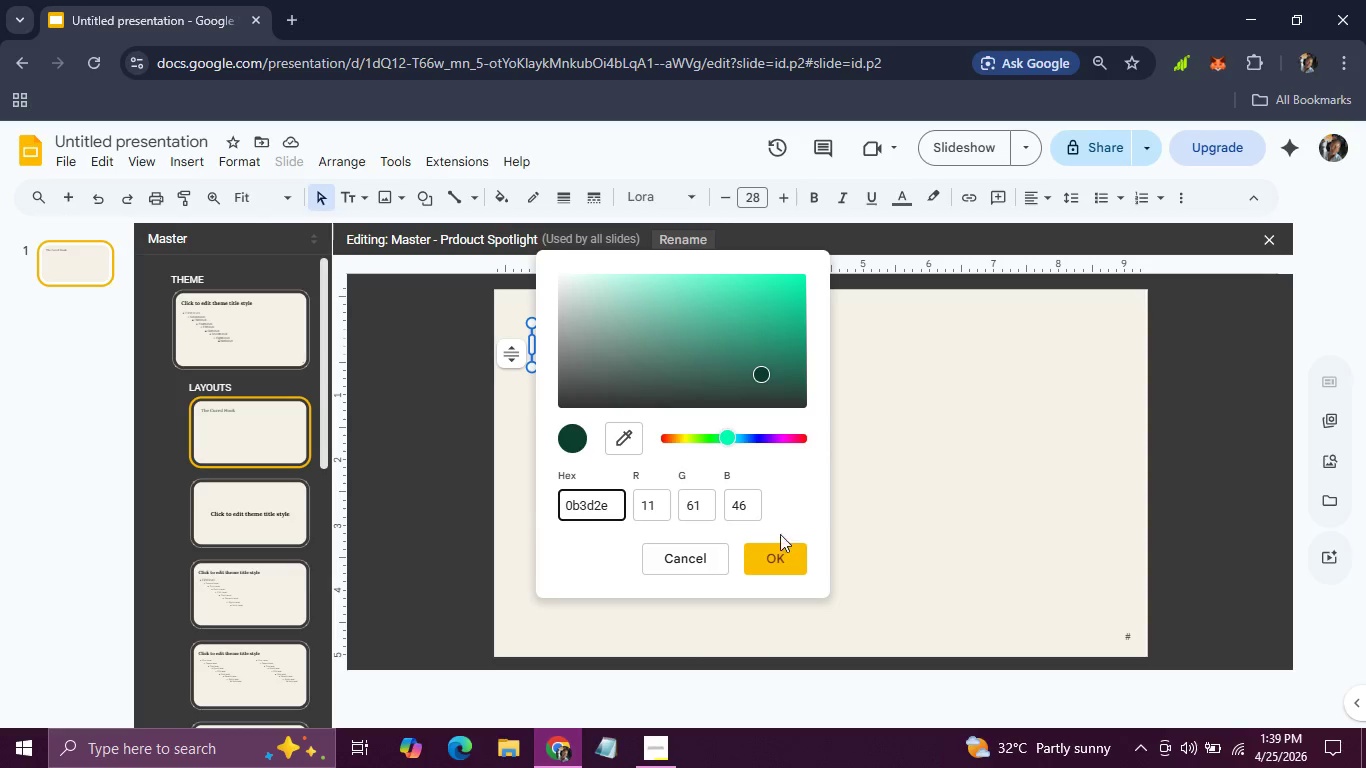 
left_click([779, 554])
 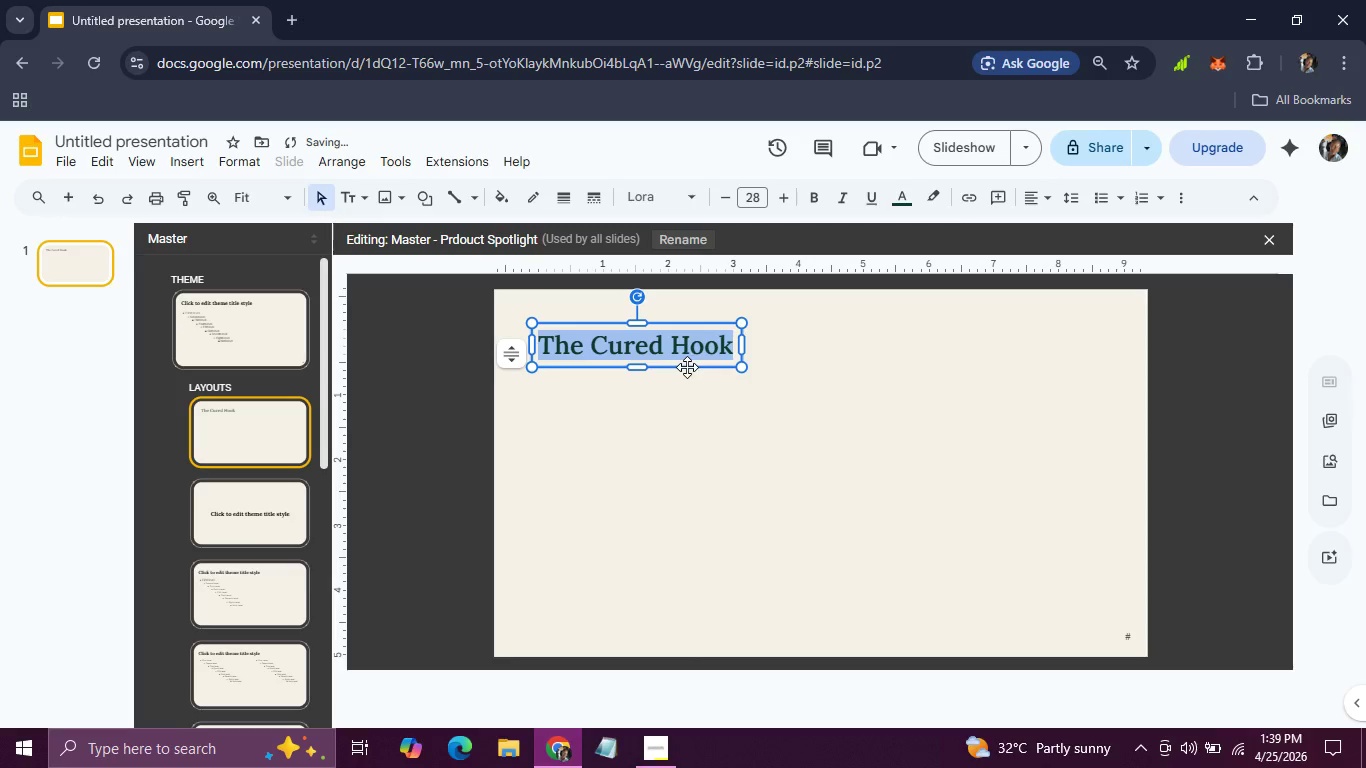 
left_click_drag(start_coordinate=[687, 367], to_coordinate=[687, 423])
 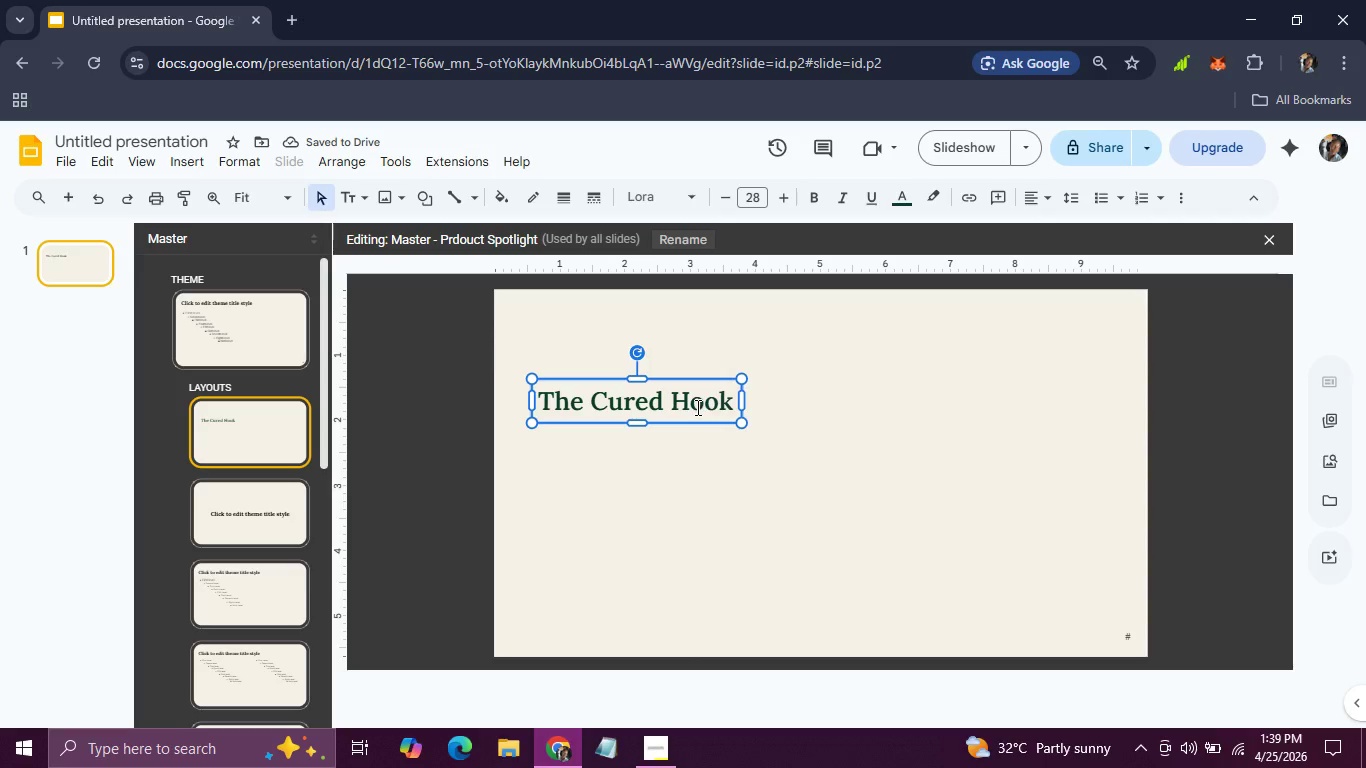 
left_click_drag(start_coordinate=[735, 396], to_coordinate=[536, 408])
 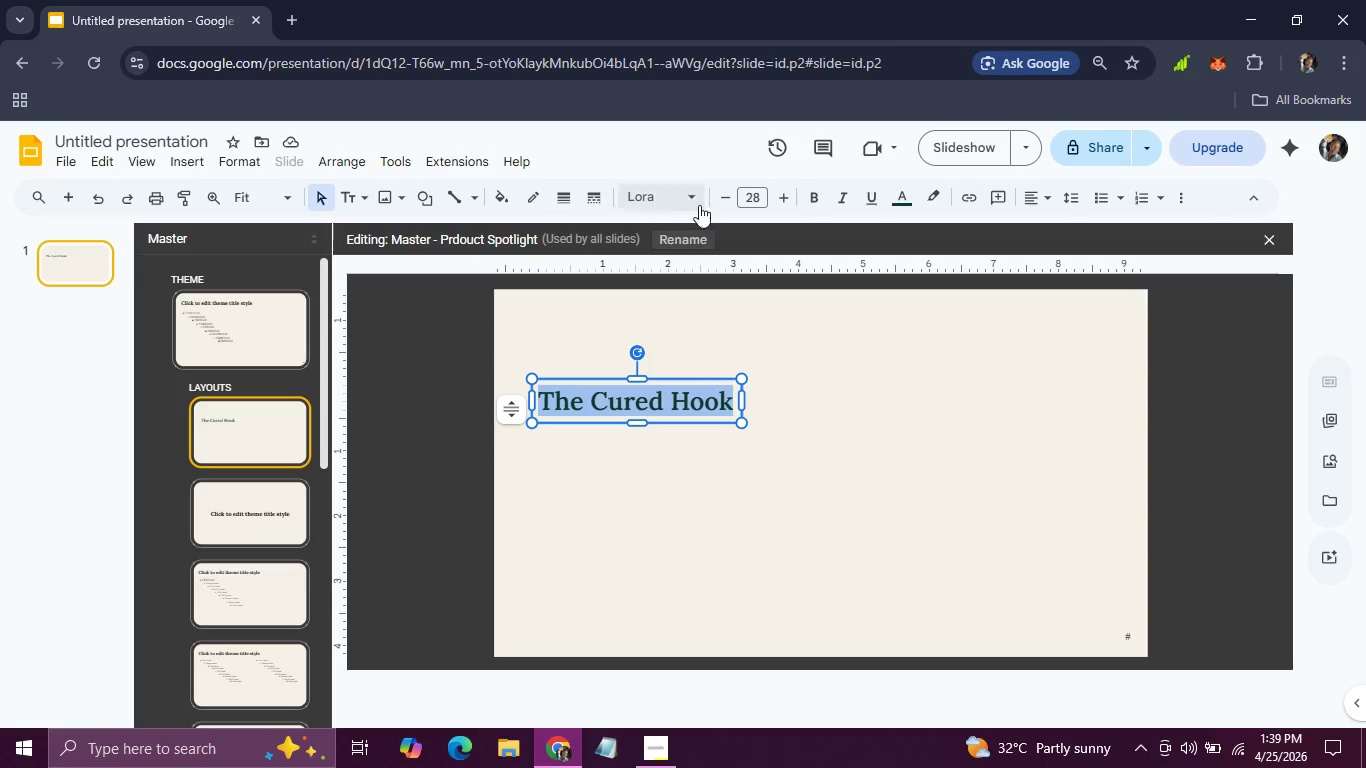 
double_click([783, 192])
 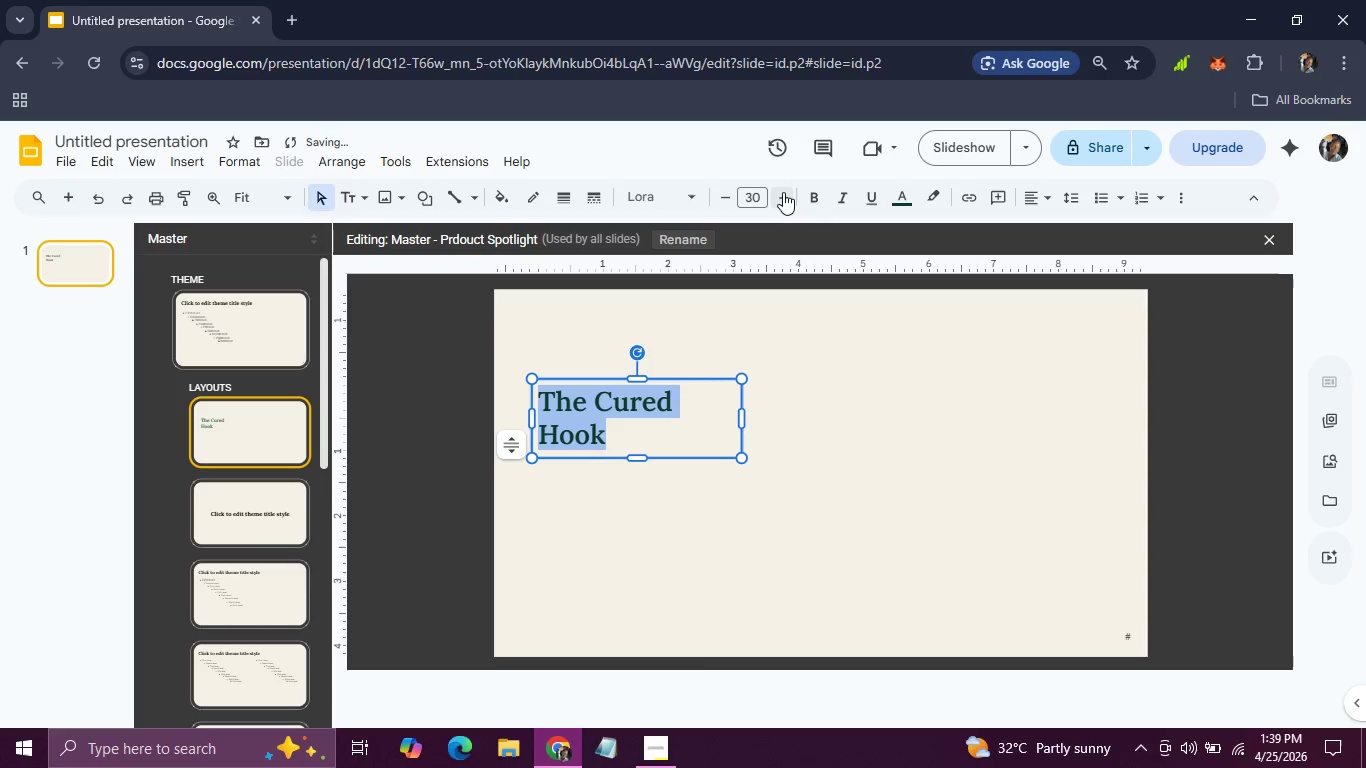 
triple_click([783, 192])
 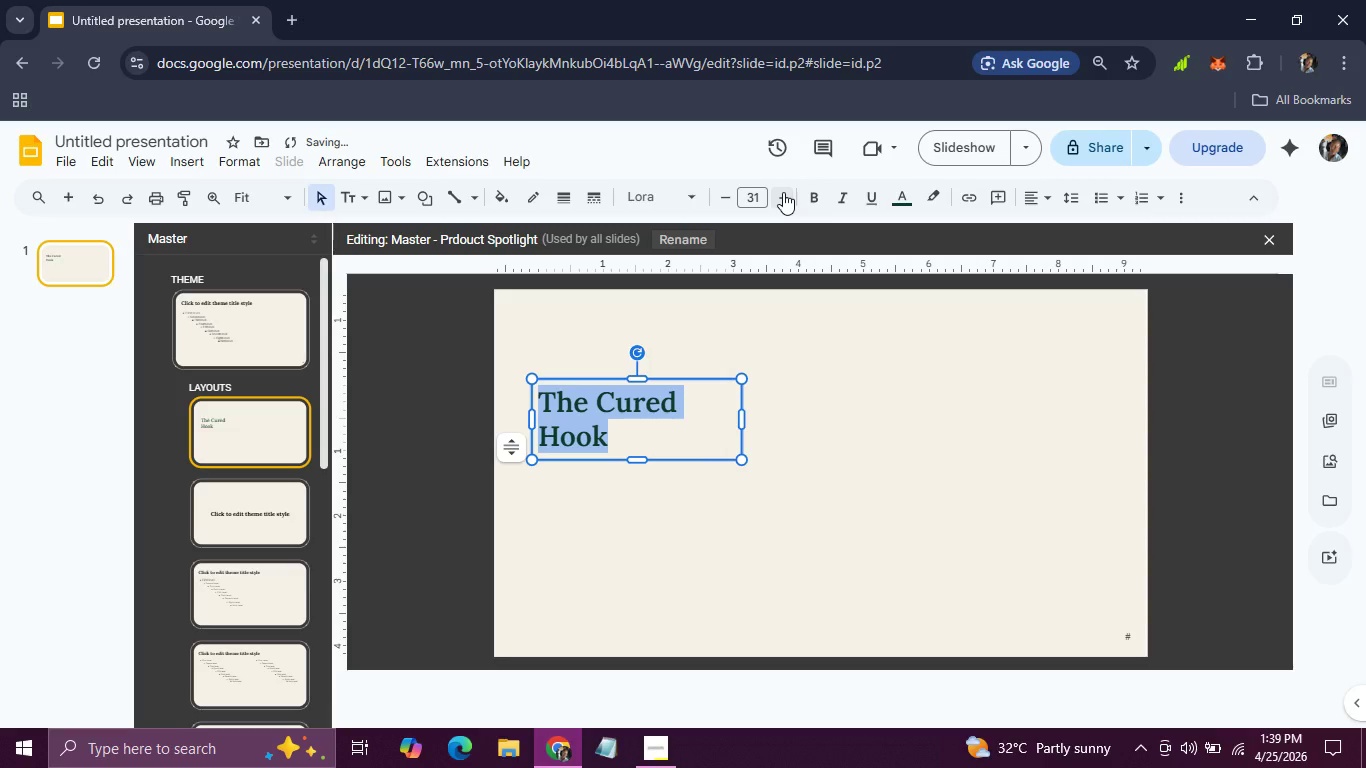 
left_click([783, 192])
 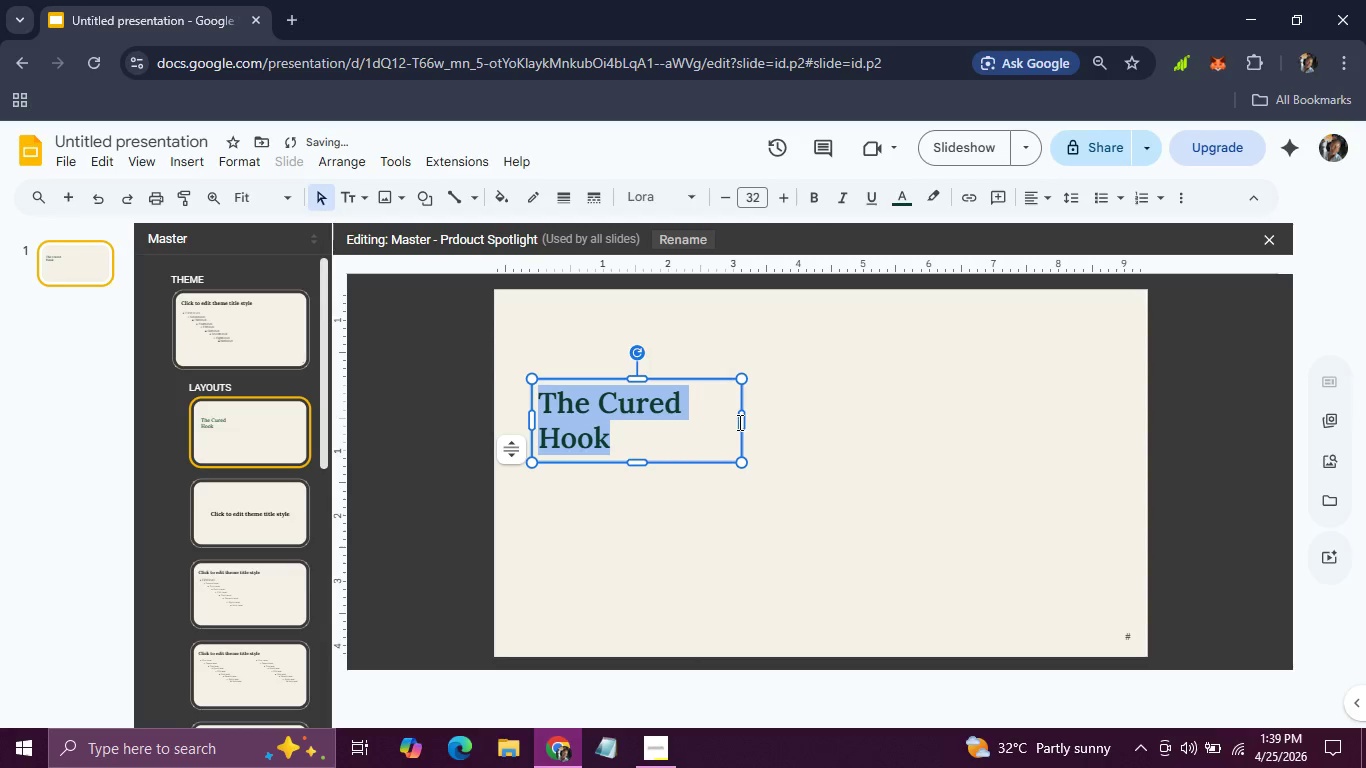 
left_click_drag(start_coordinate=[741, 422], to_coordinate=[773, 418])
 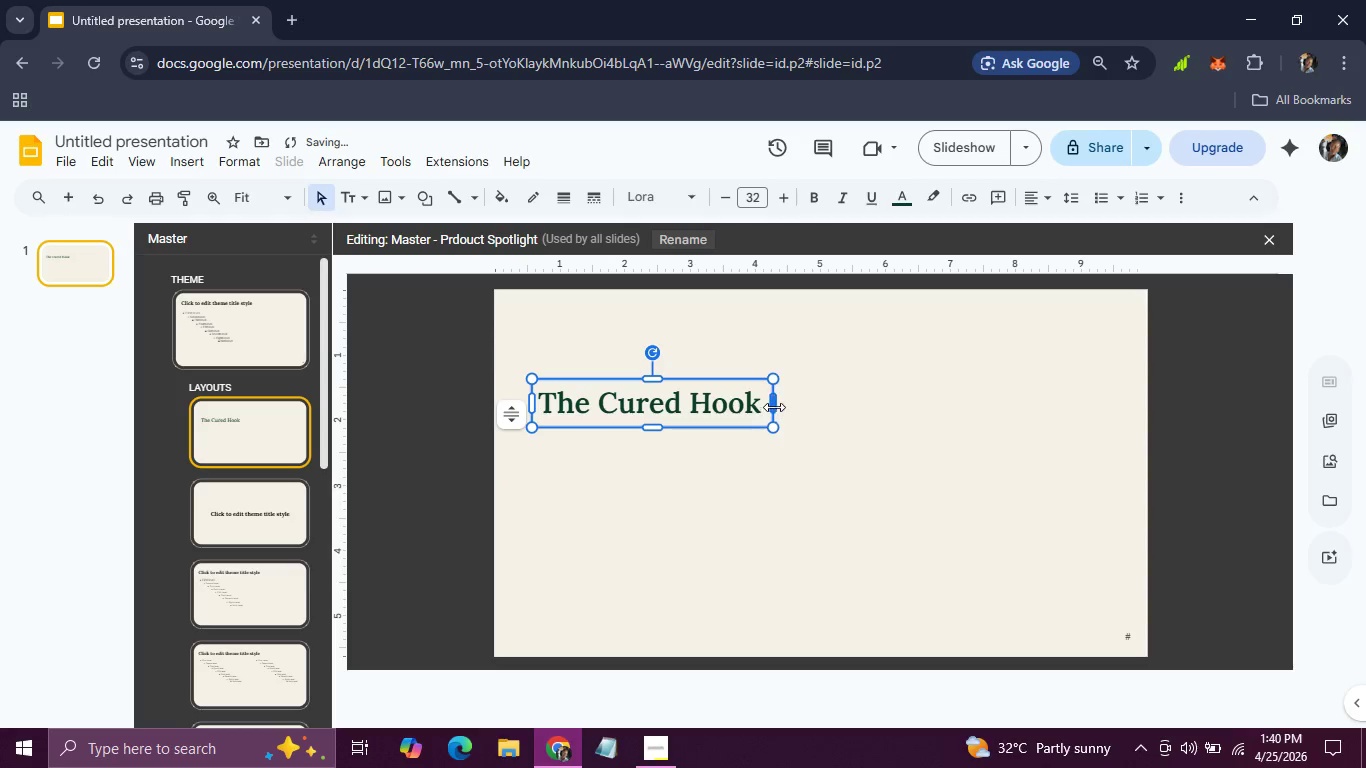 
left_click_drag(start_coordinate=[774, 404], to_coordinate=[764, 403])
 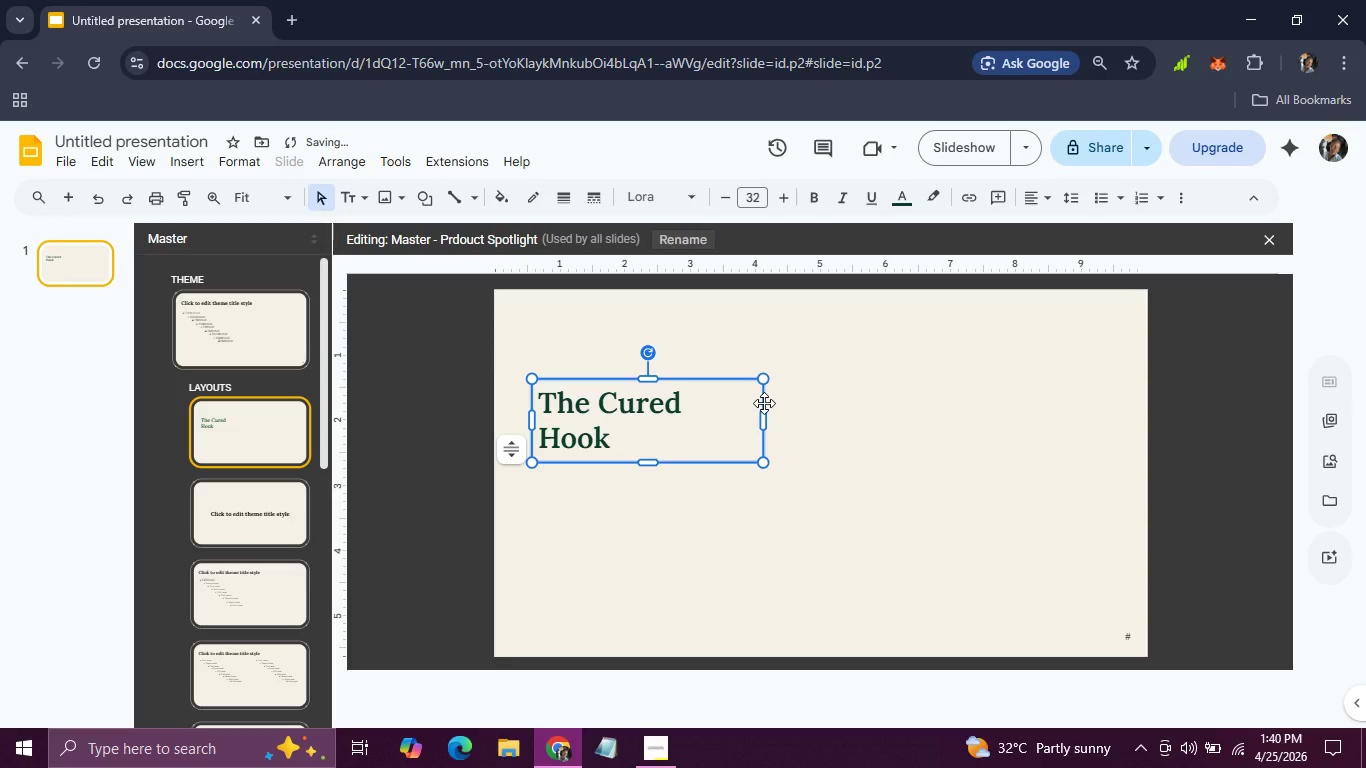 
left_click_drag(start_coordinate=[764, 403], to_coordinate=[773, 403])
 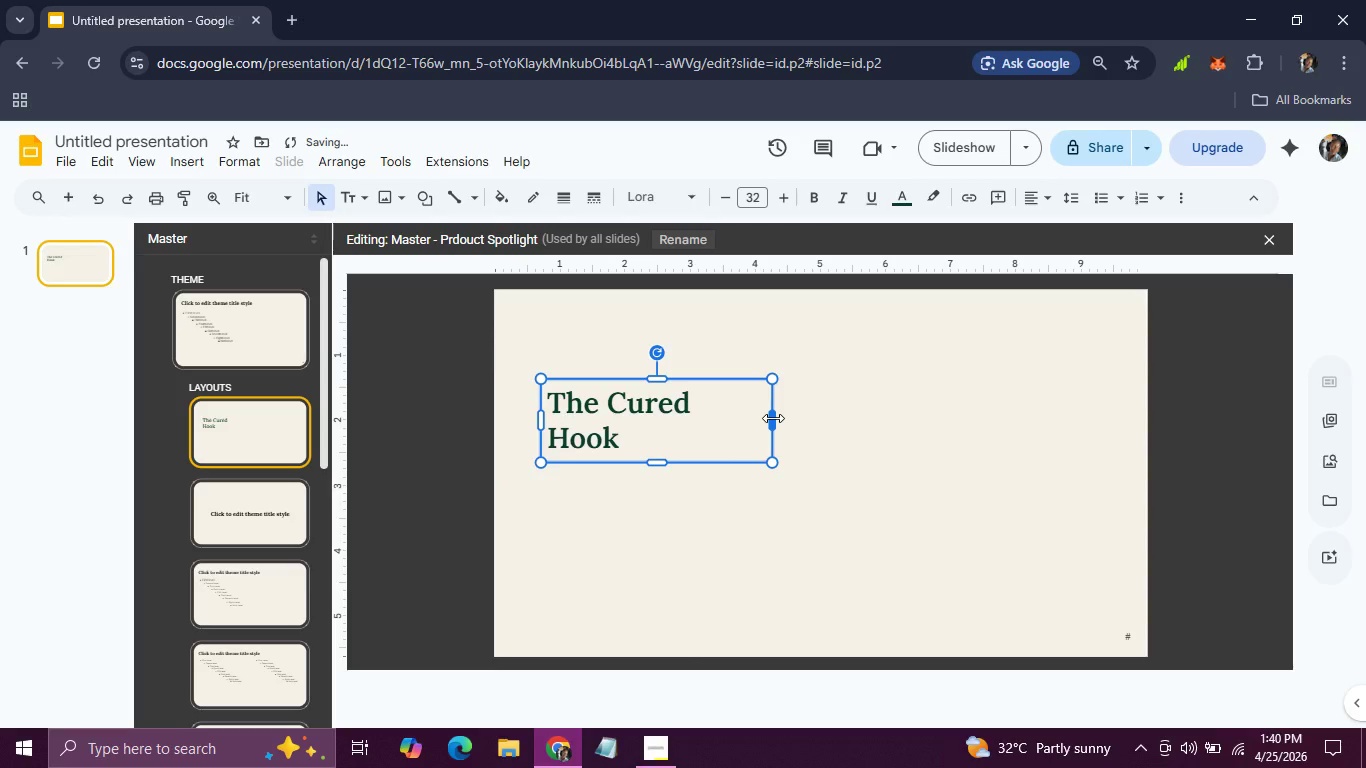 
left_click_drag(start_coordinate=[773, 418], to_coordinate=[778, 418])
 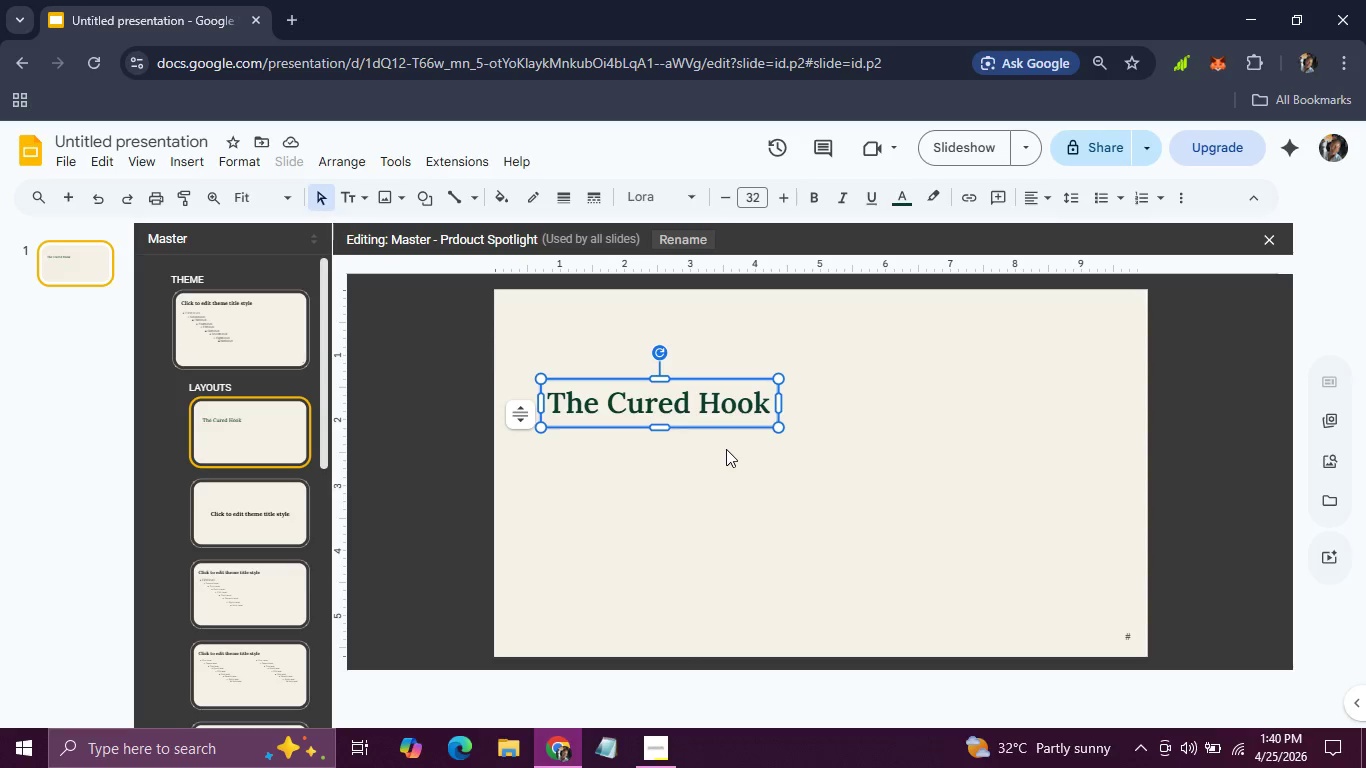 
wait(32.47)
 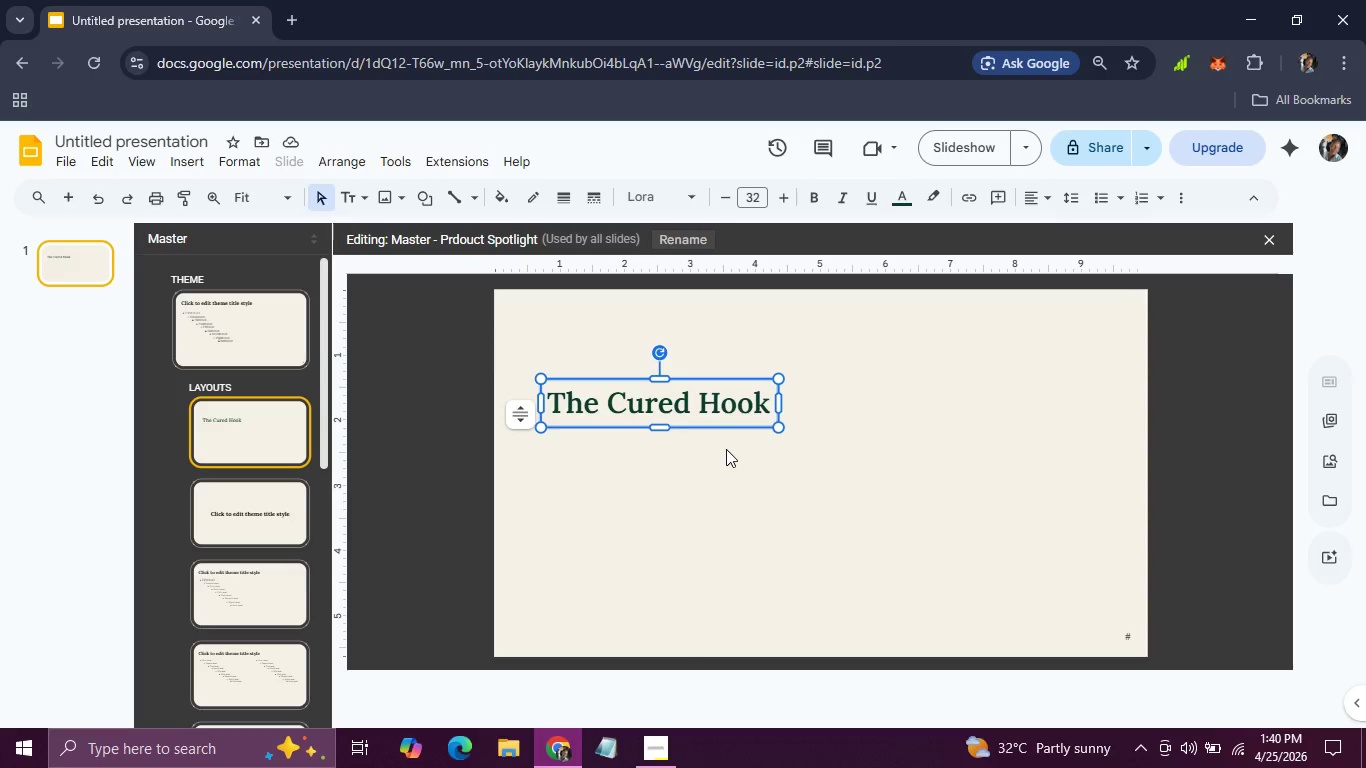 
left_click([715, 426])
 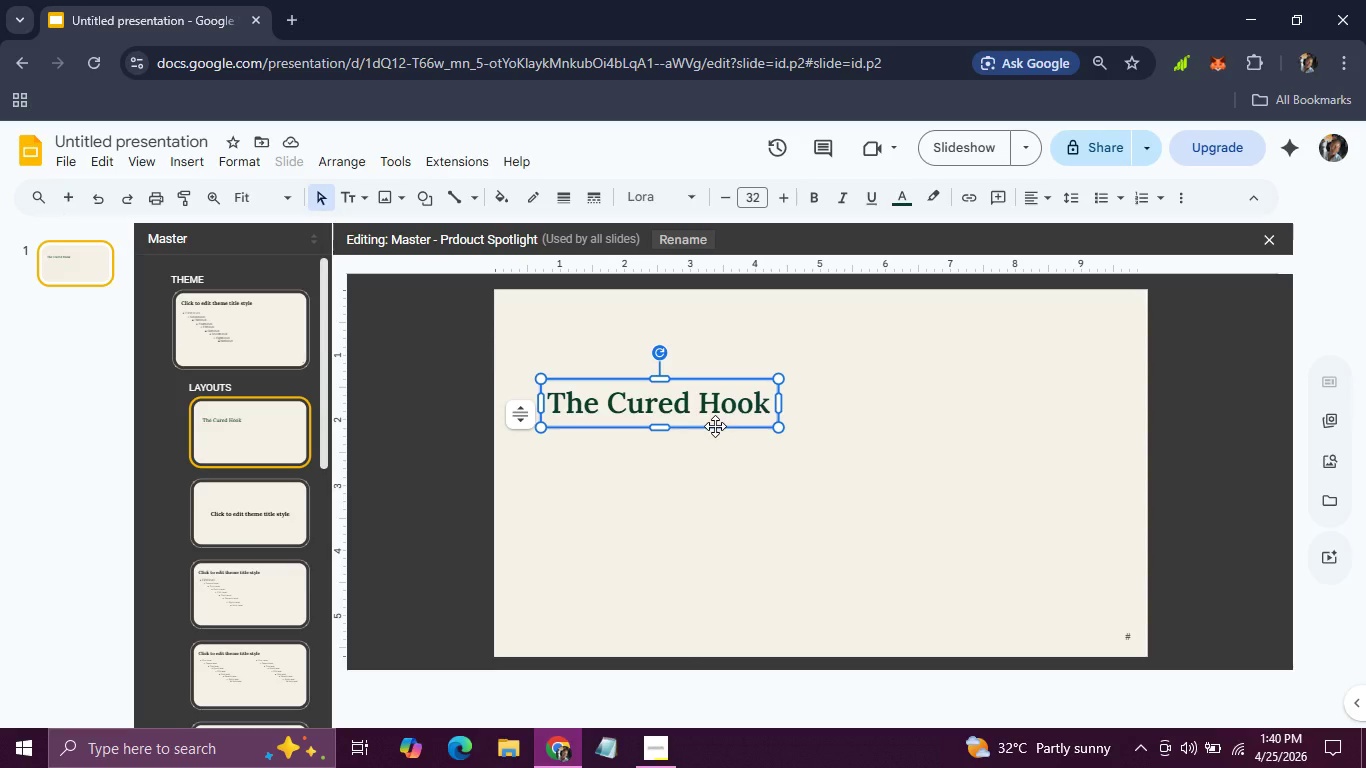 
key(Control+D)
 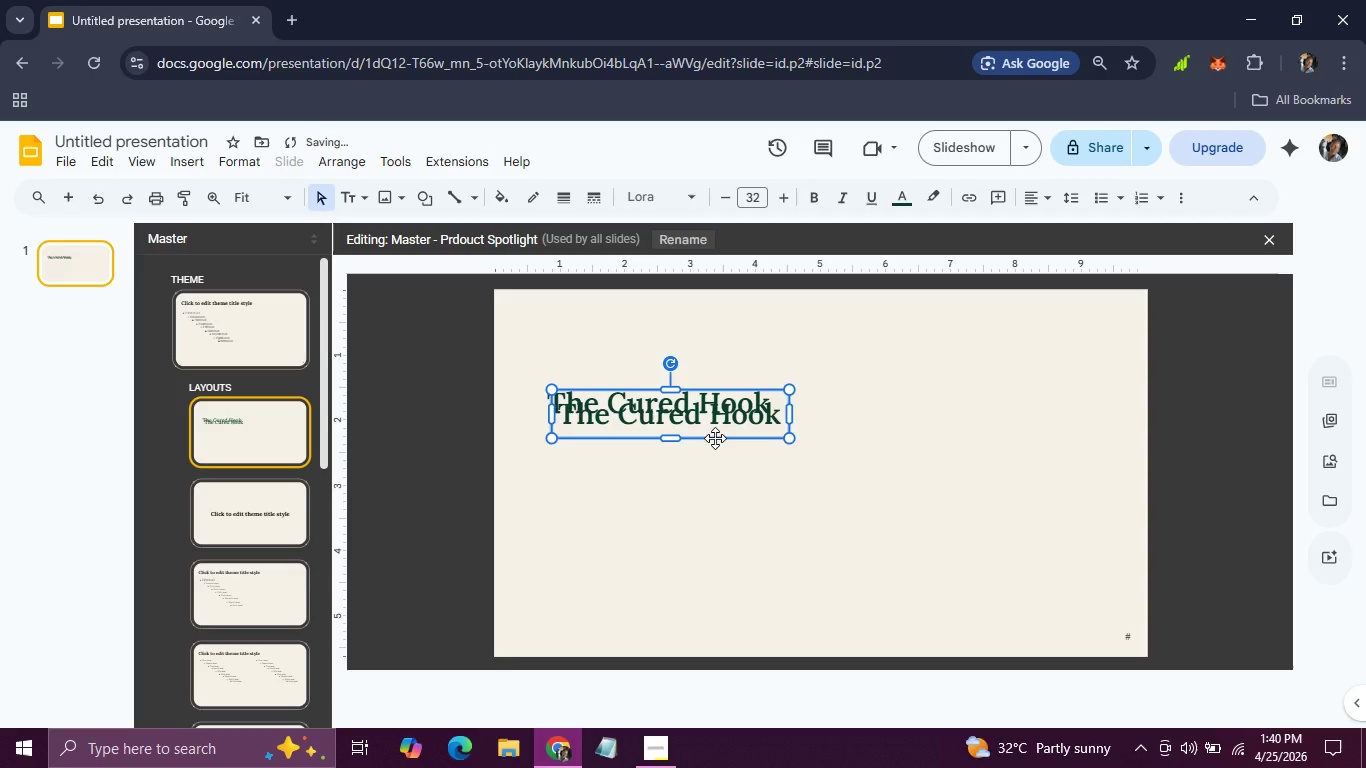 
left_click_drag(start_coordinate=[715, 438], to_coordinate=[701, 475])
 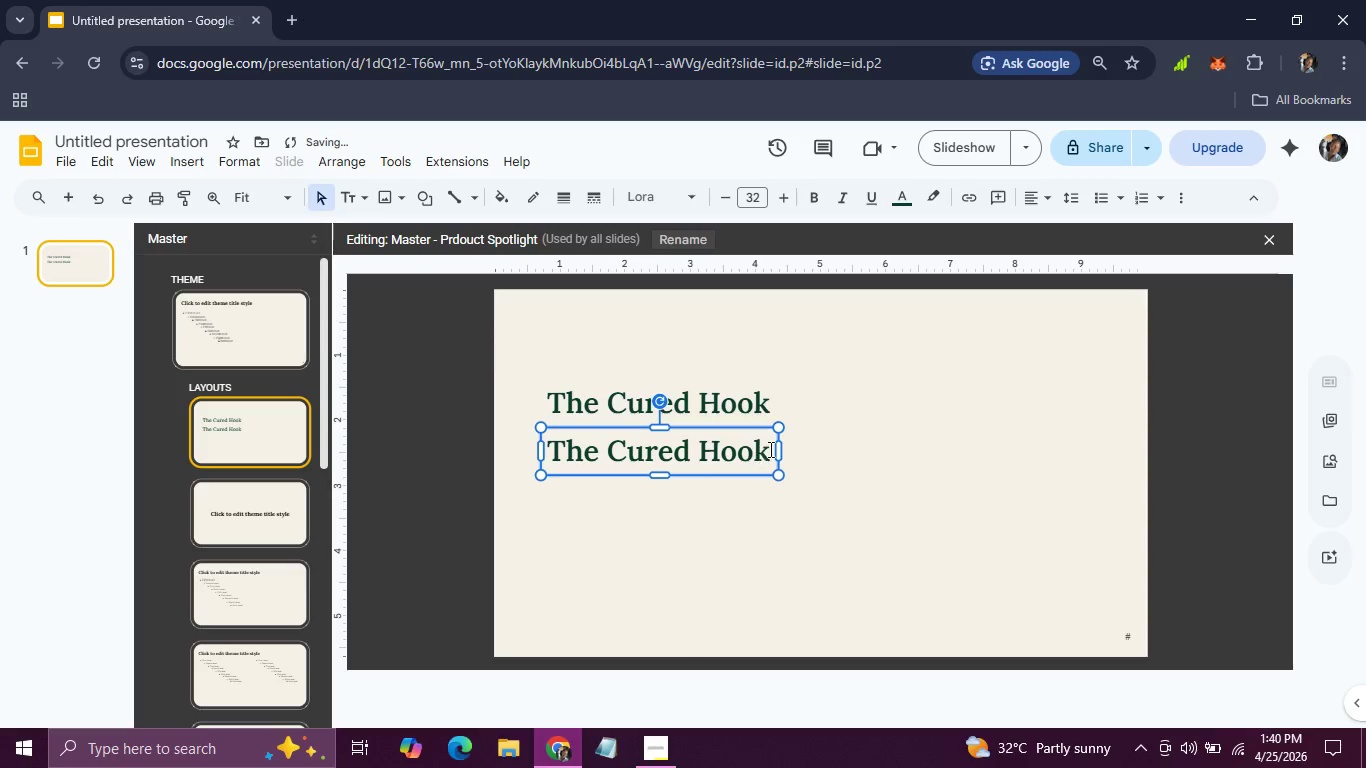 
left_click_drag(start_coordinate=[771, 449], to_coordinate=[561, 465])
 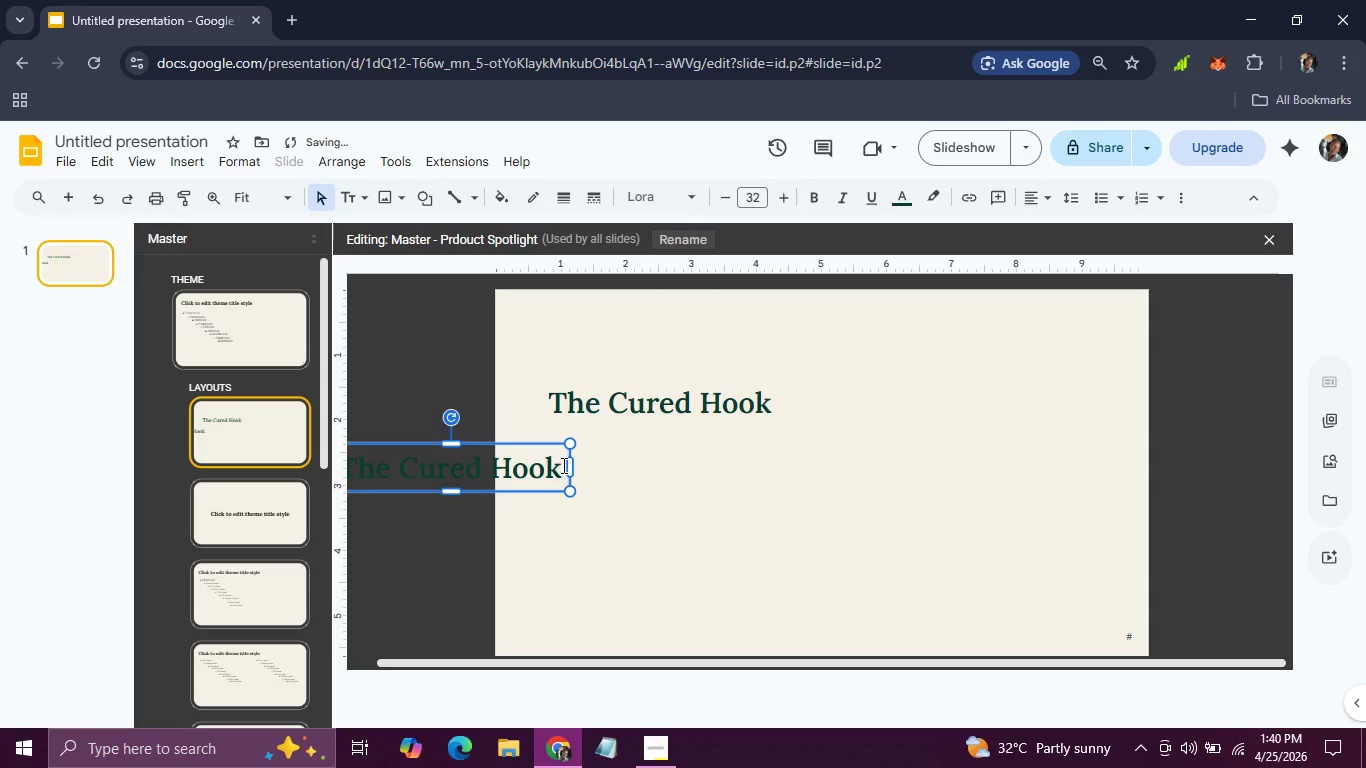 
key(Control+Z)
 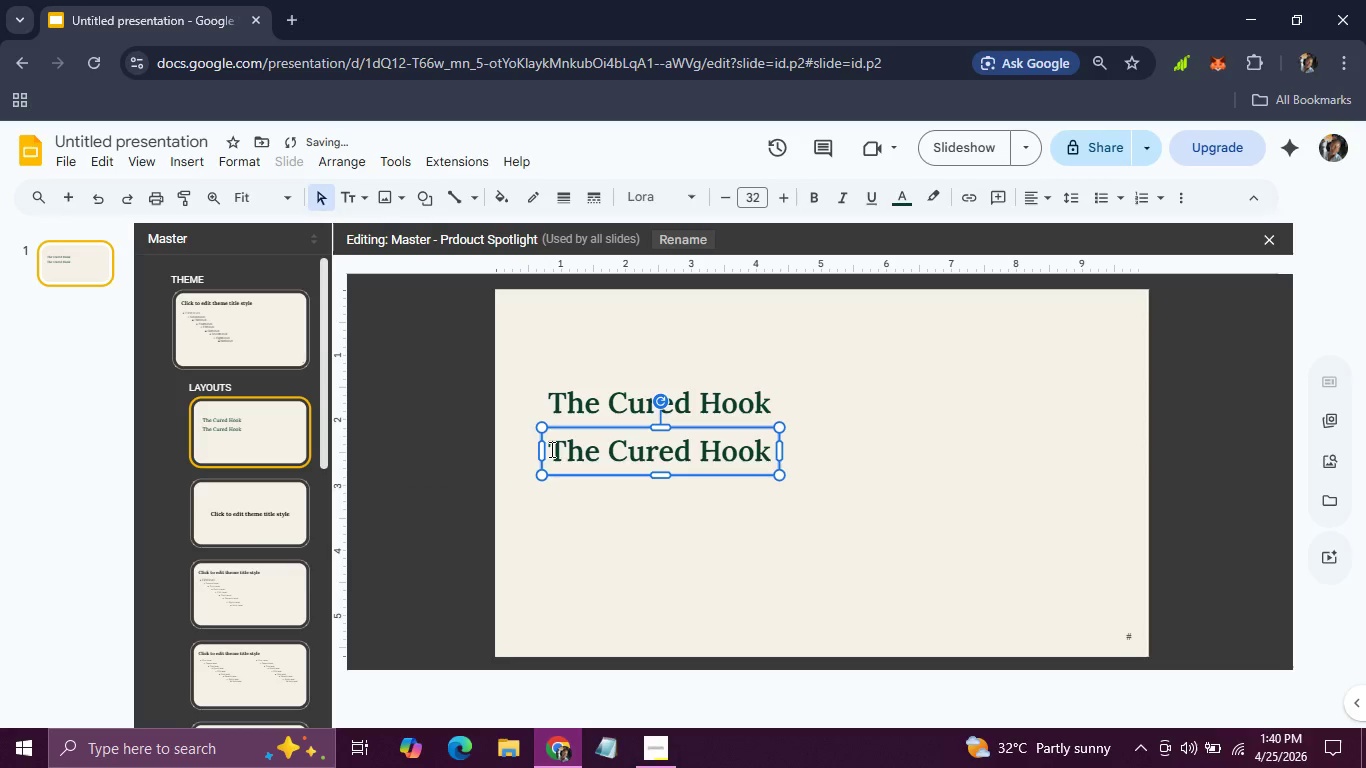 
left_click_drag(start_coordinate=[550, 448], to_coordinate=[765, 448])
 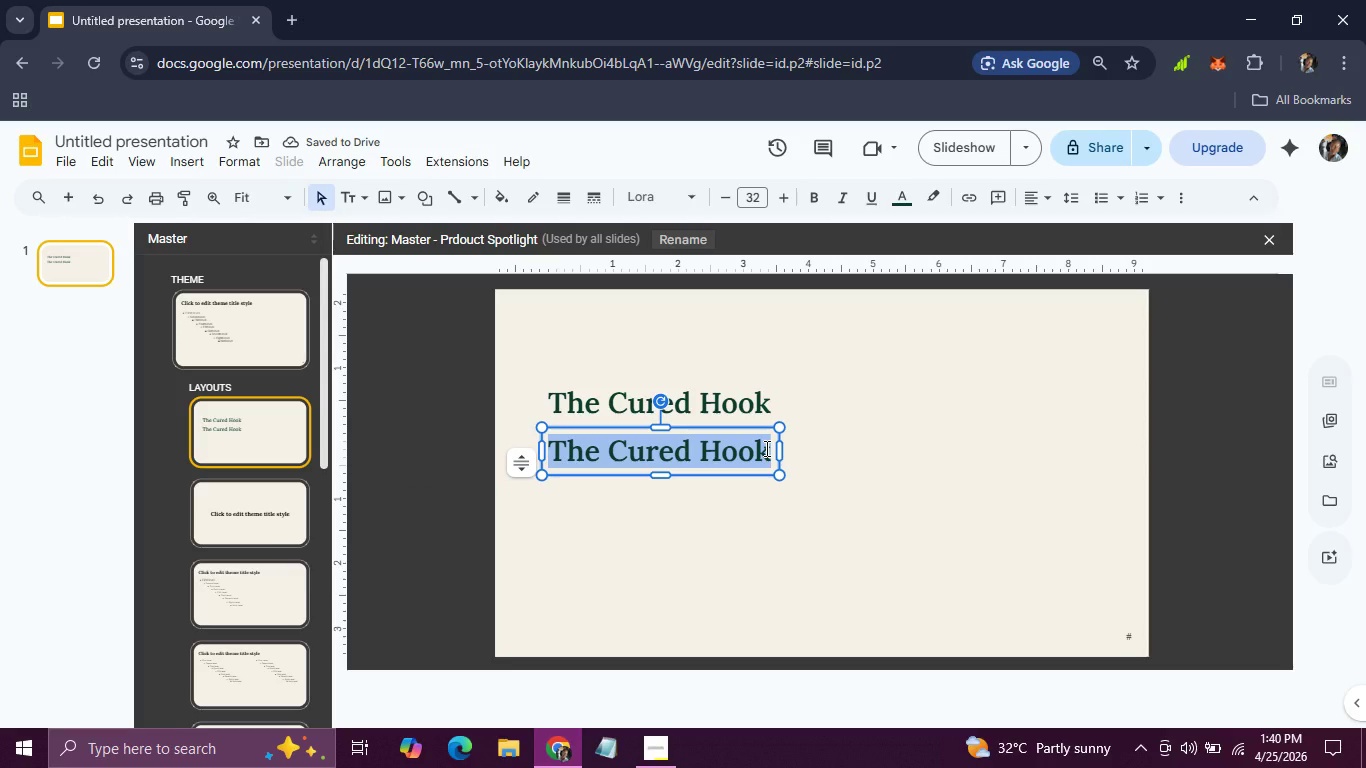 
type(Curated Charcuterie Program)
 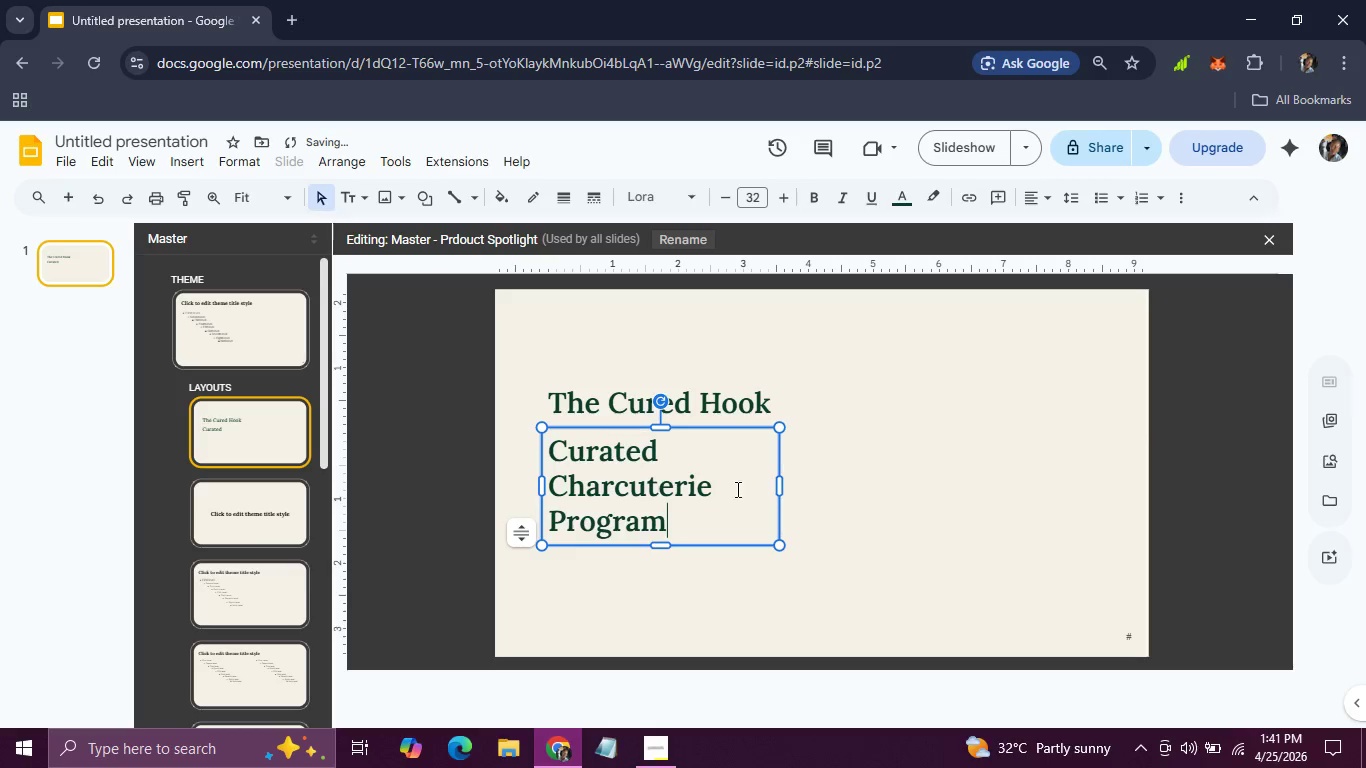 
left_click_drag(start_coordinate=[712, 511], to_coordinate=[548, 449])
 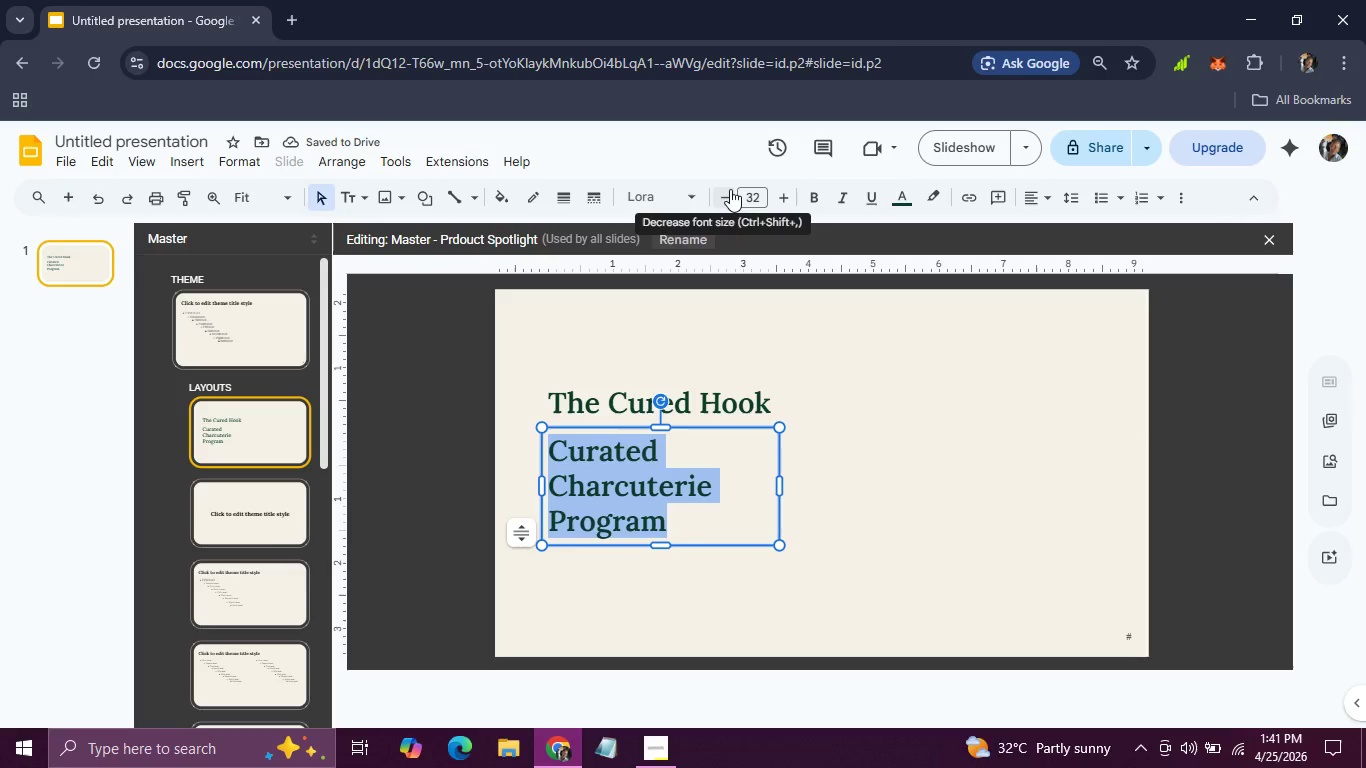 
double_click([730, 189])
 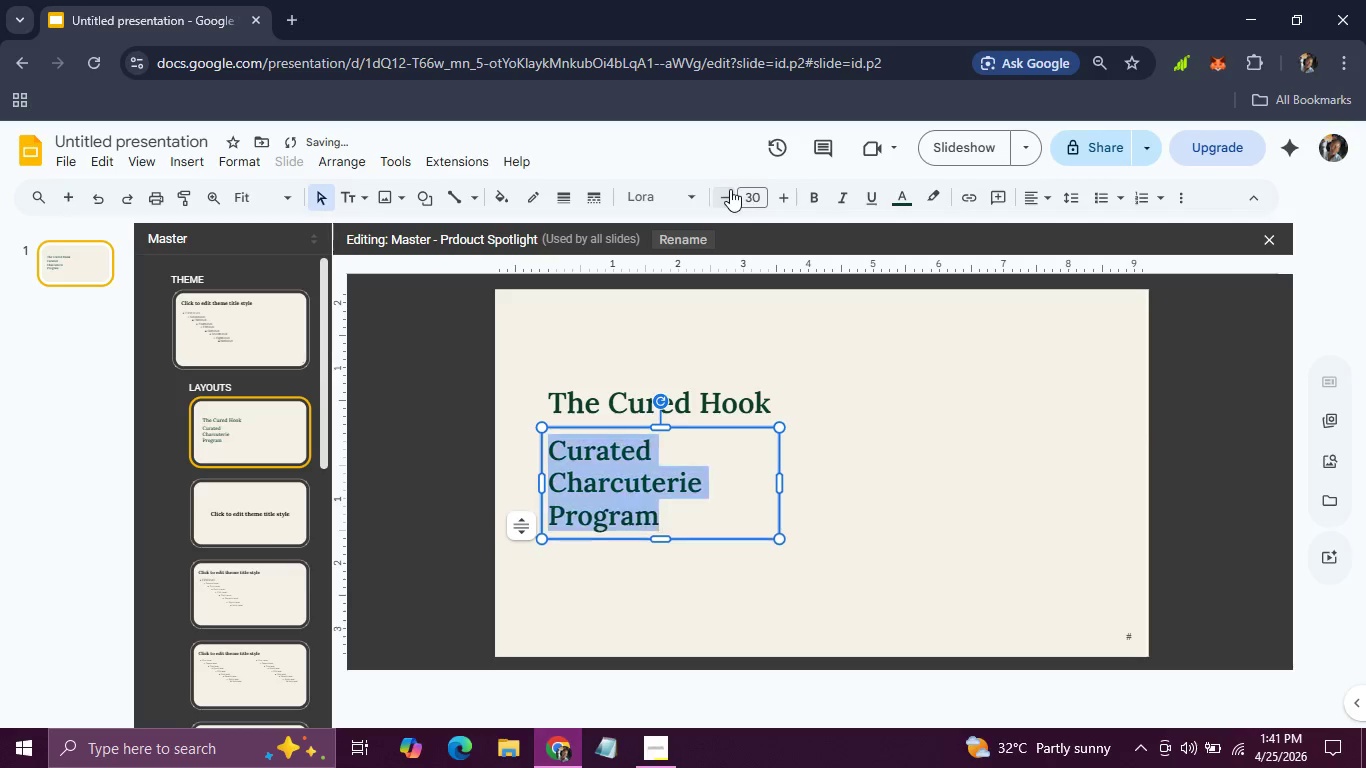 
triple_click([730, 189])
 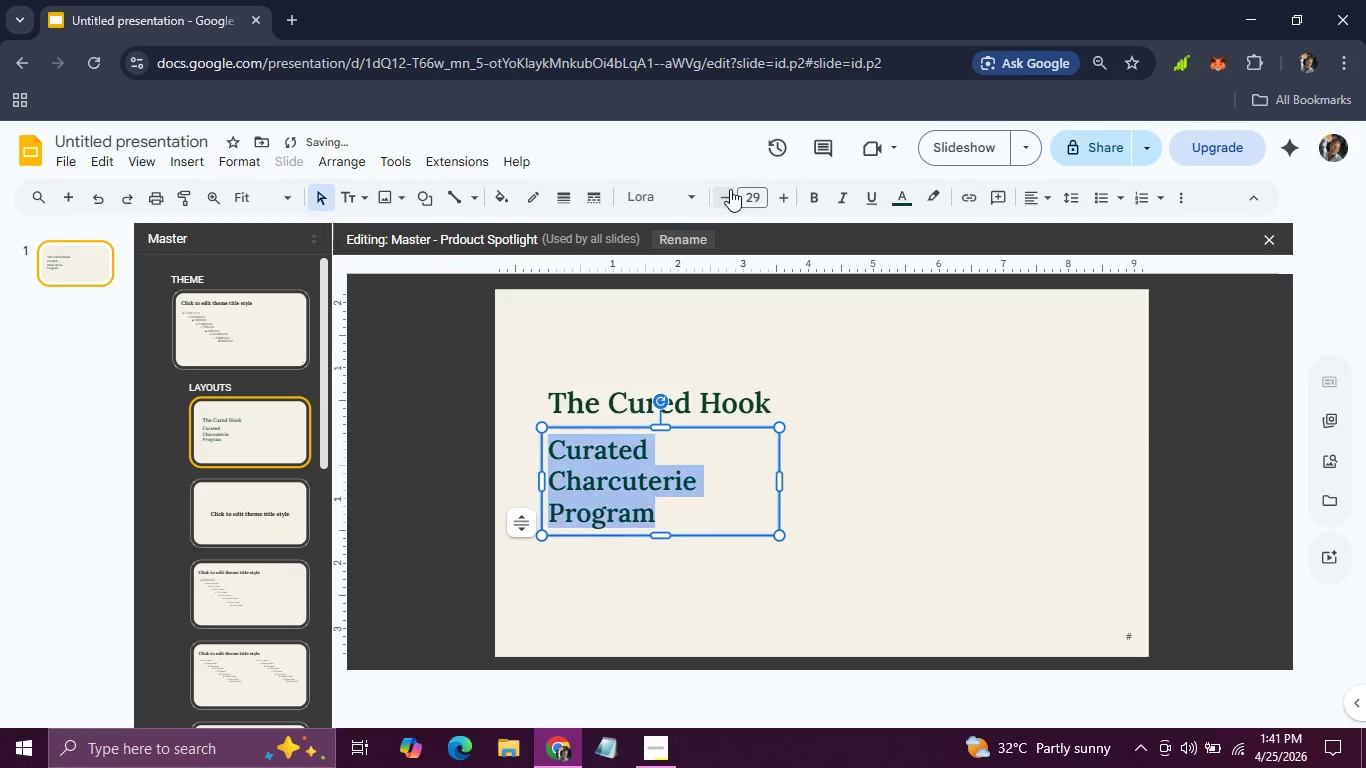 
triple_click([730, 189])
 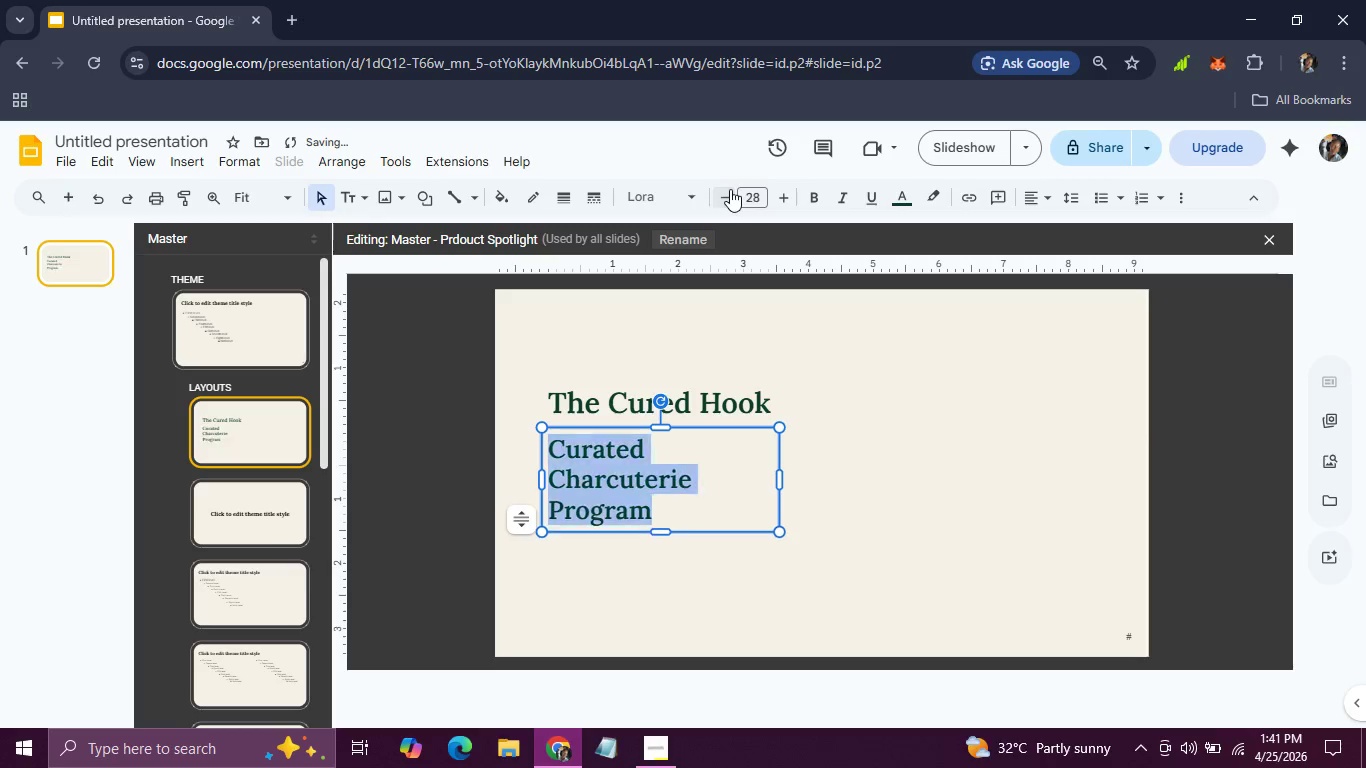 
triple_click([730, 189])
 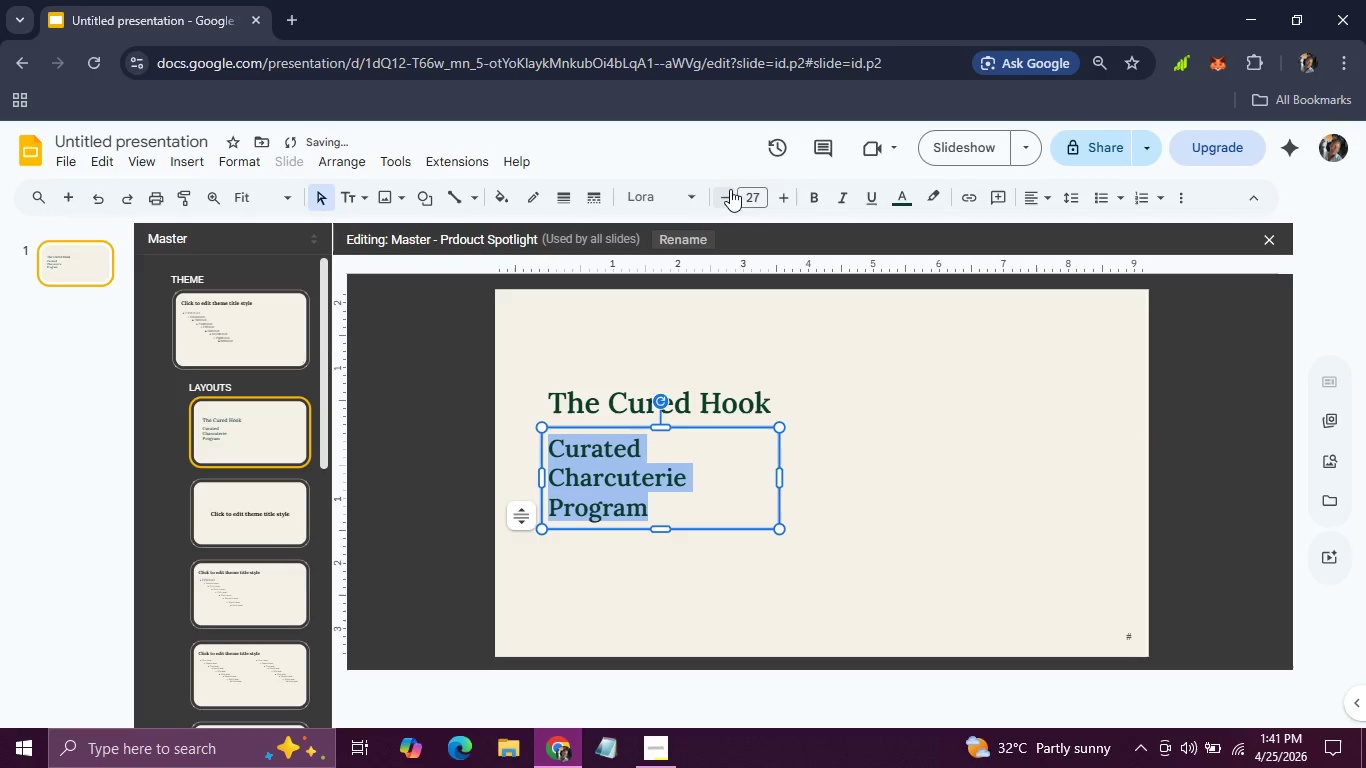 
triple_click([730, 189])
 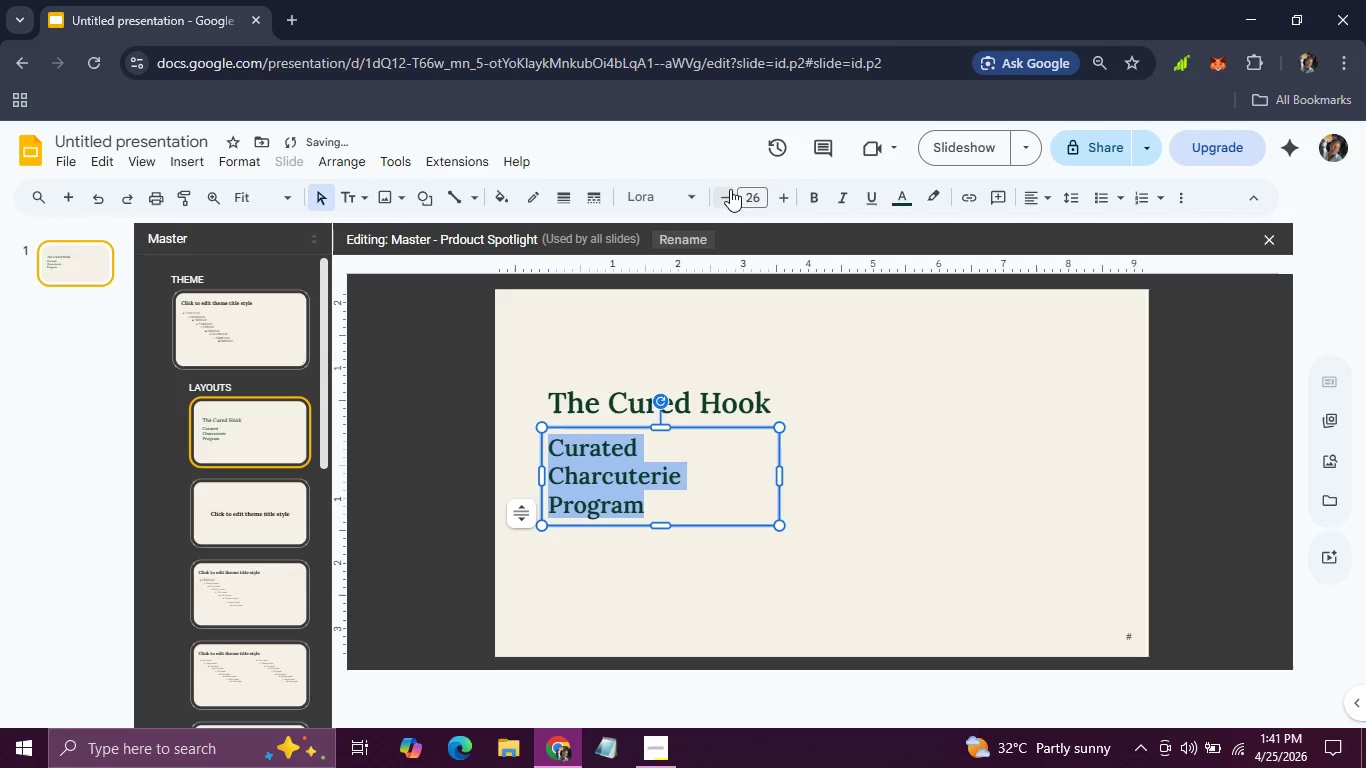 
triple_click([730, 189])
 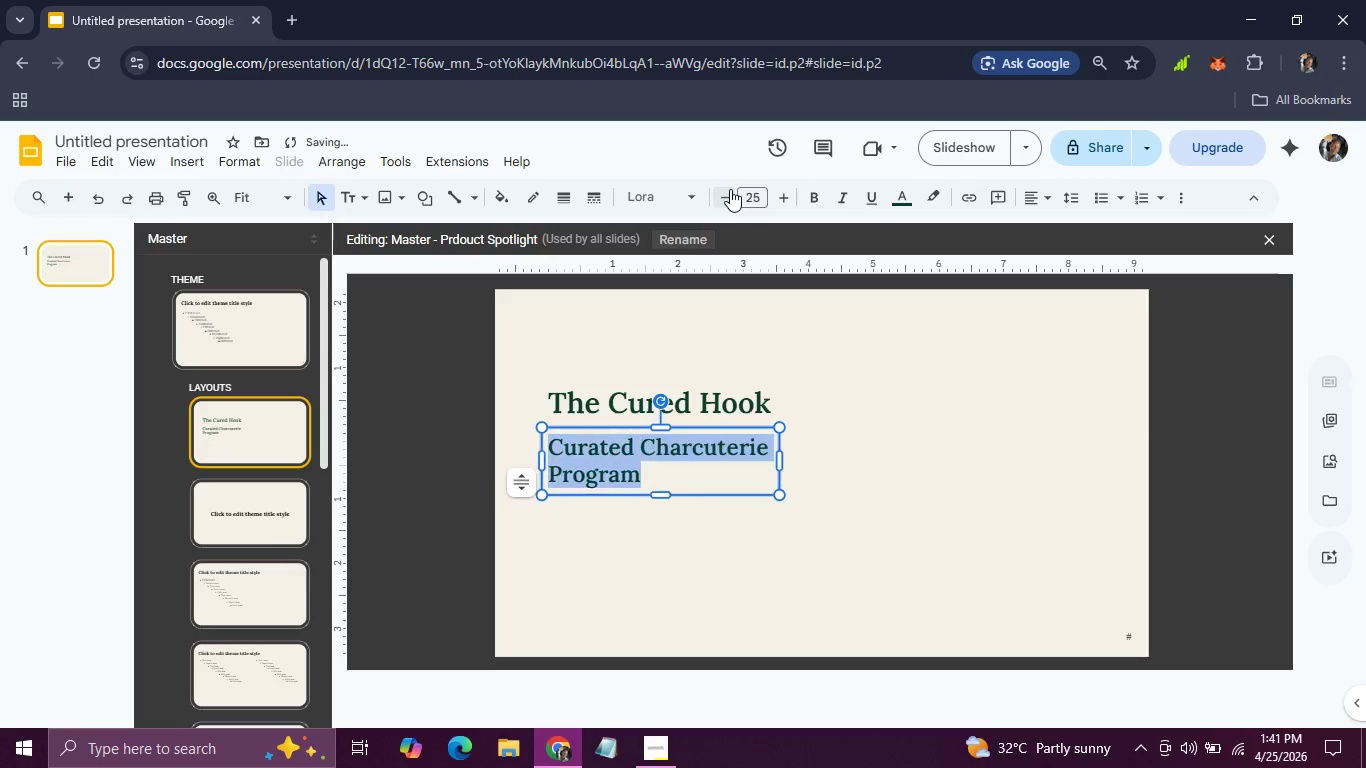 
triple_click([730, 189])
 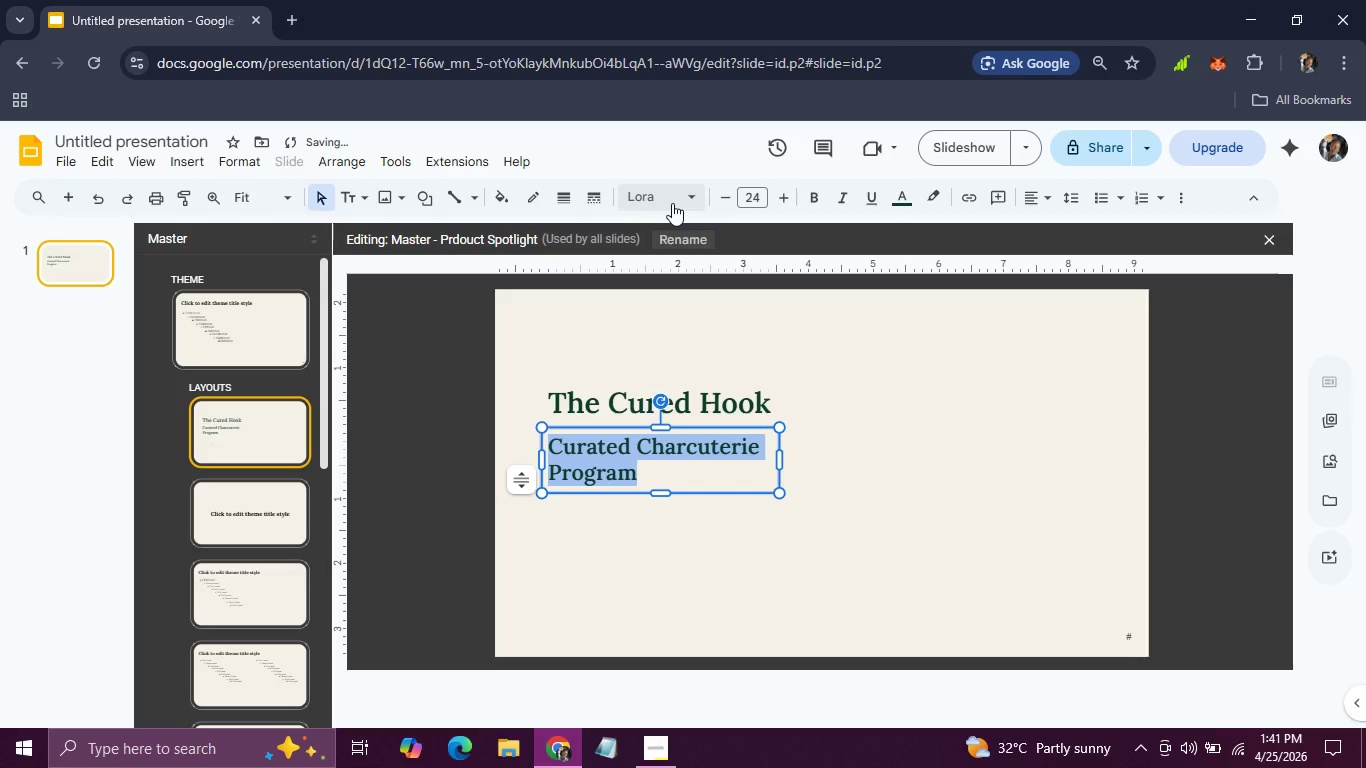 
left_click([672, 203])
 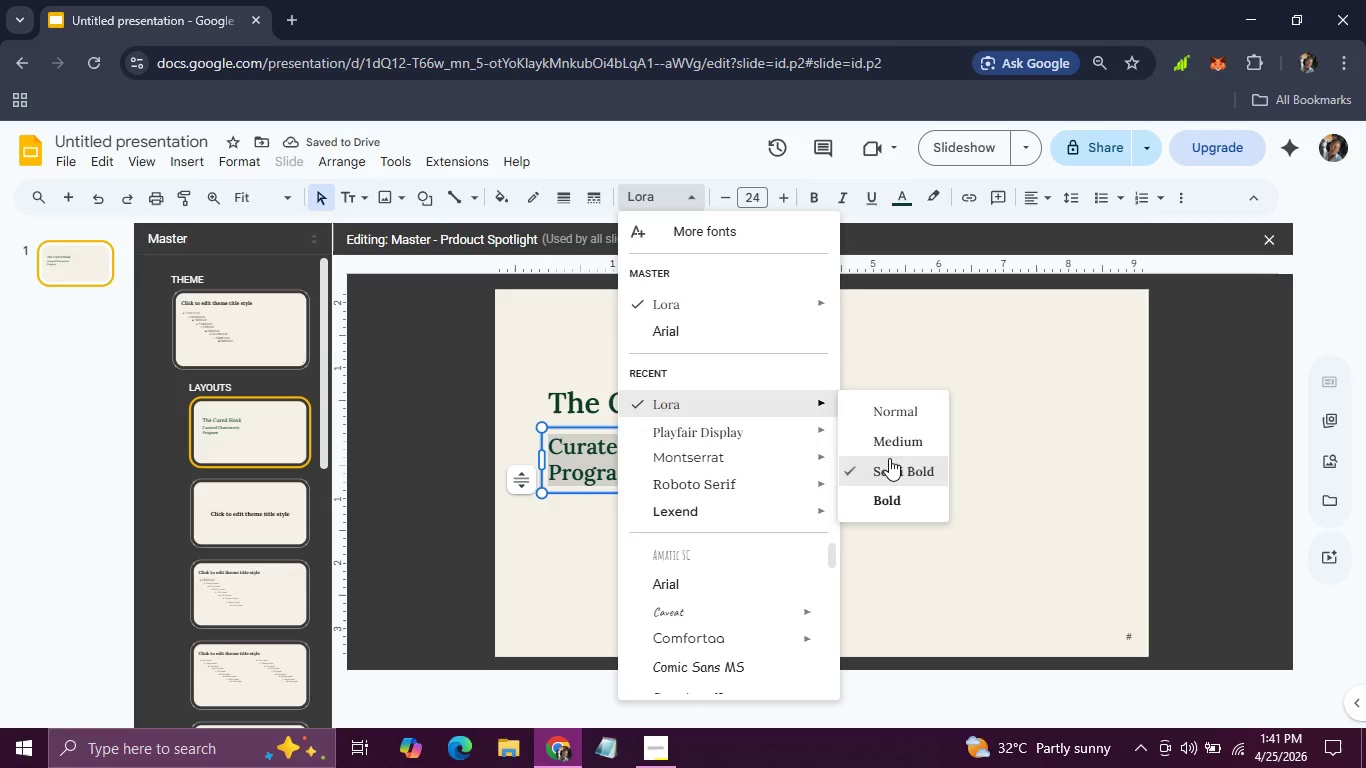 
left_click([889, 446])
 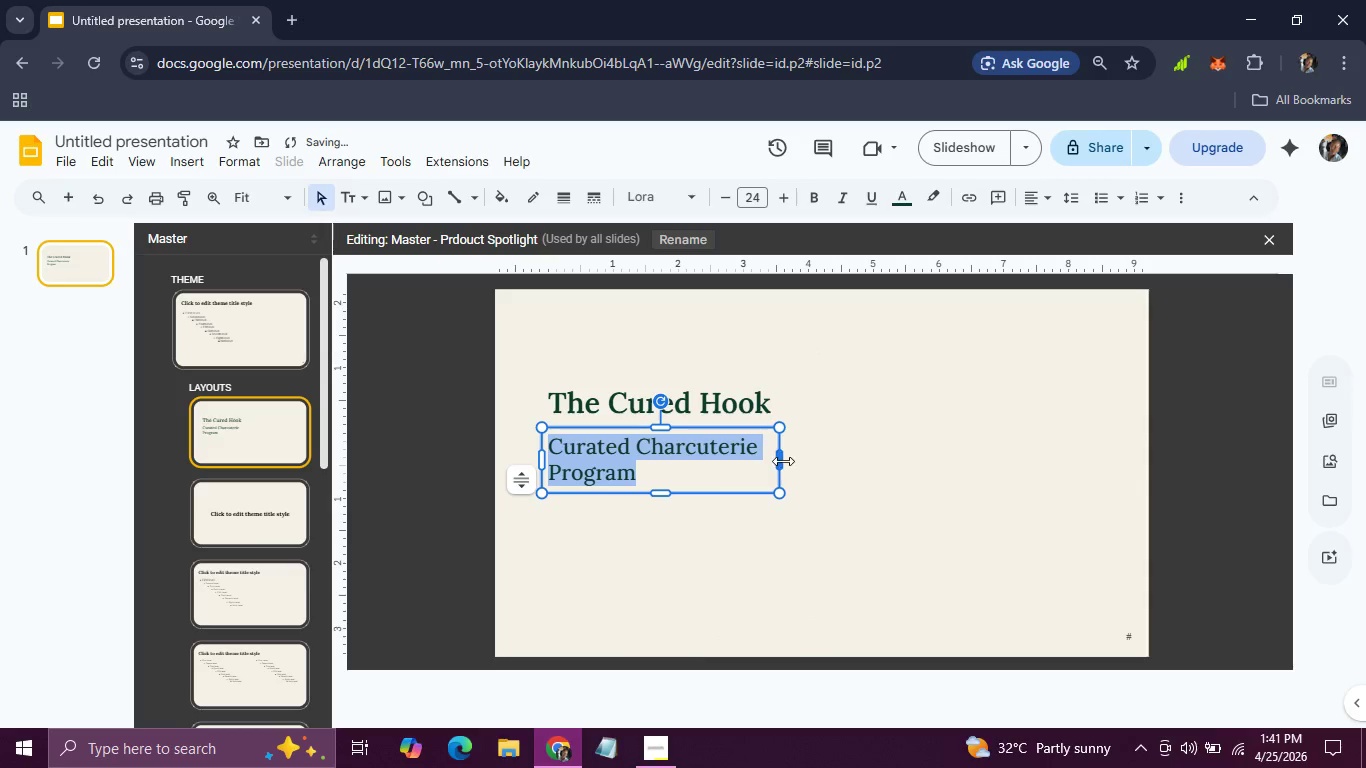 
left_click_drag(start_coordinate=[782, 459], to_coordinate=[812, 452])
 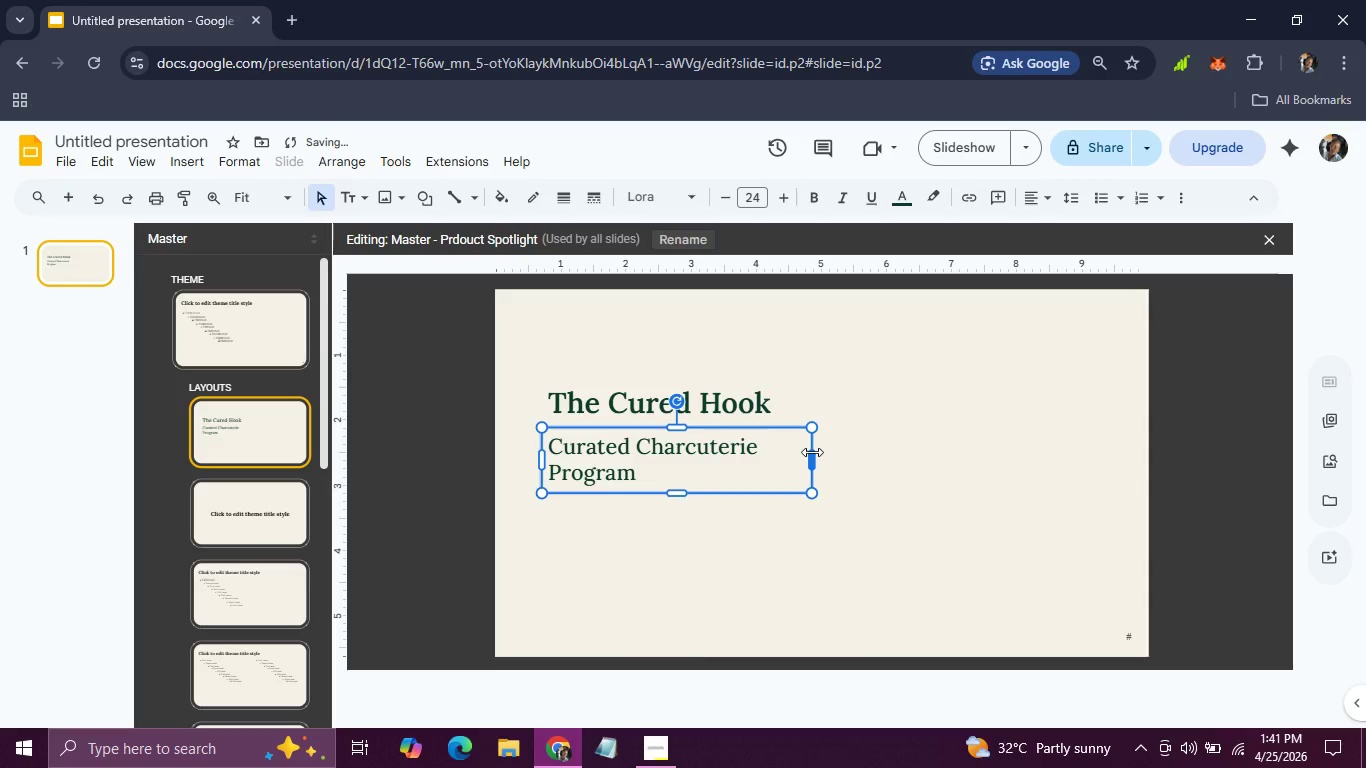 
left_click_drag(start_coordinate=[812, 452], to_coordinate=[828, 451])
 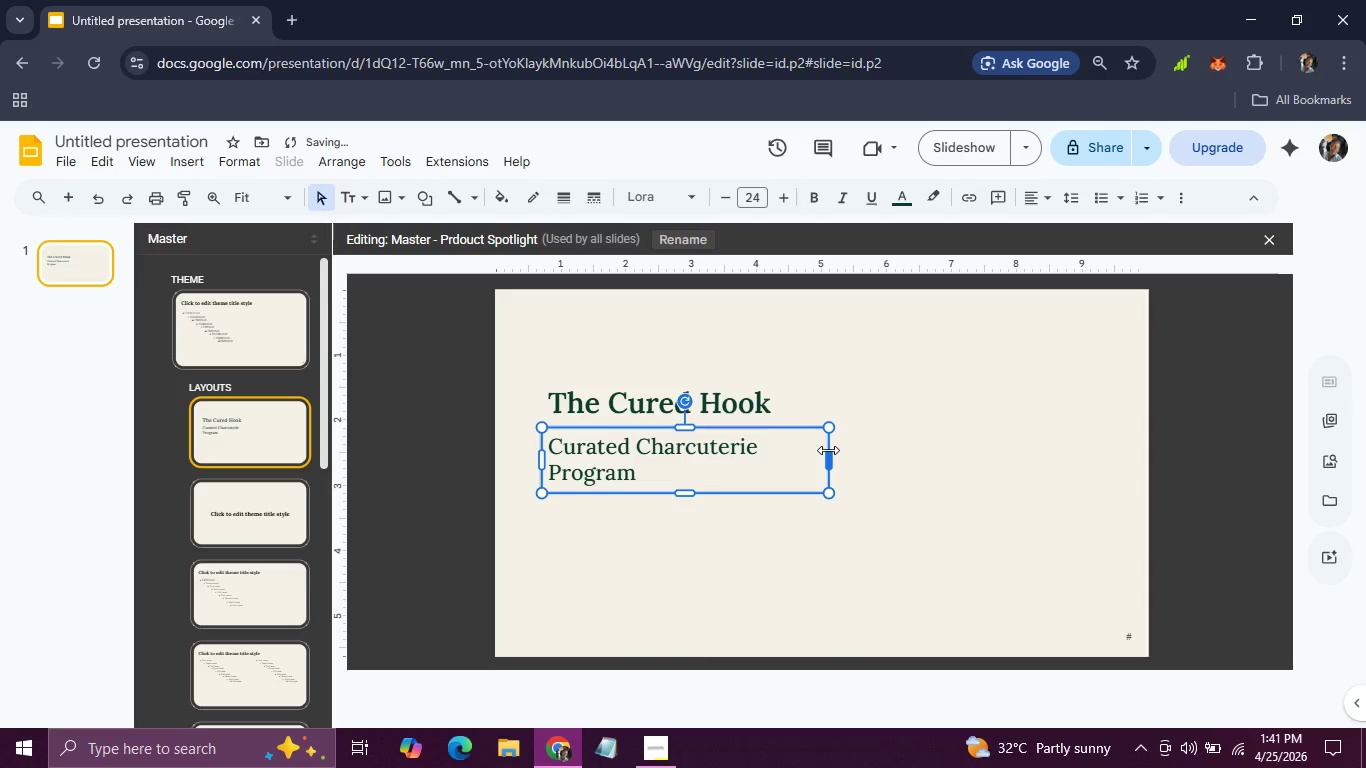 
left_click_drag(start_coordinate=[828, 450], to_coordinate=[847, 449])
 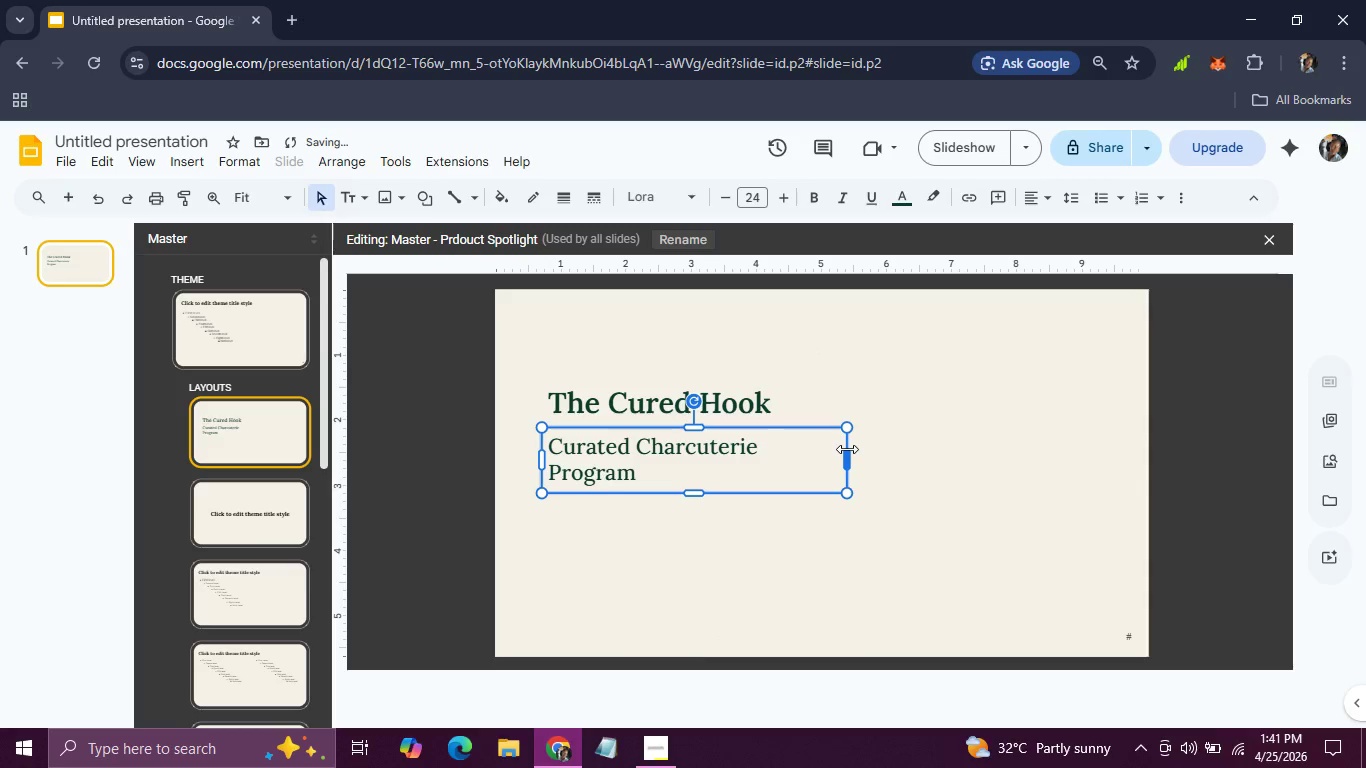 
left_click_drag(start_coordinate=[847, 449], to_coordinate=[863, 446])
 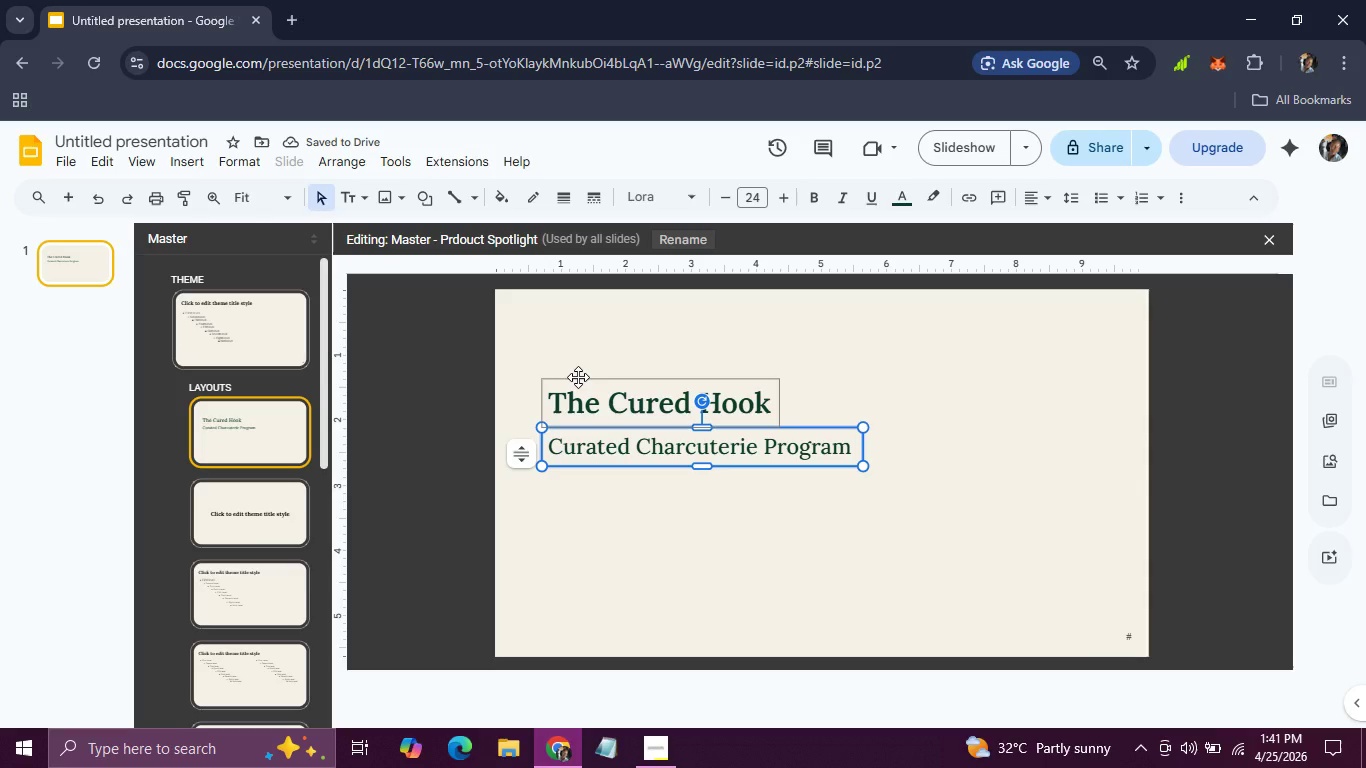 
key(ArrowRight)
 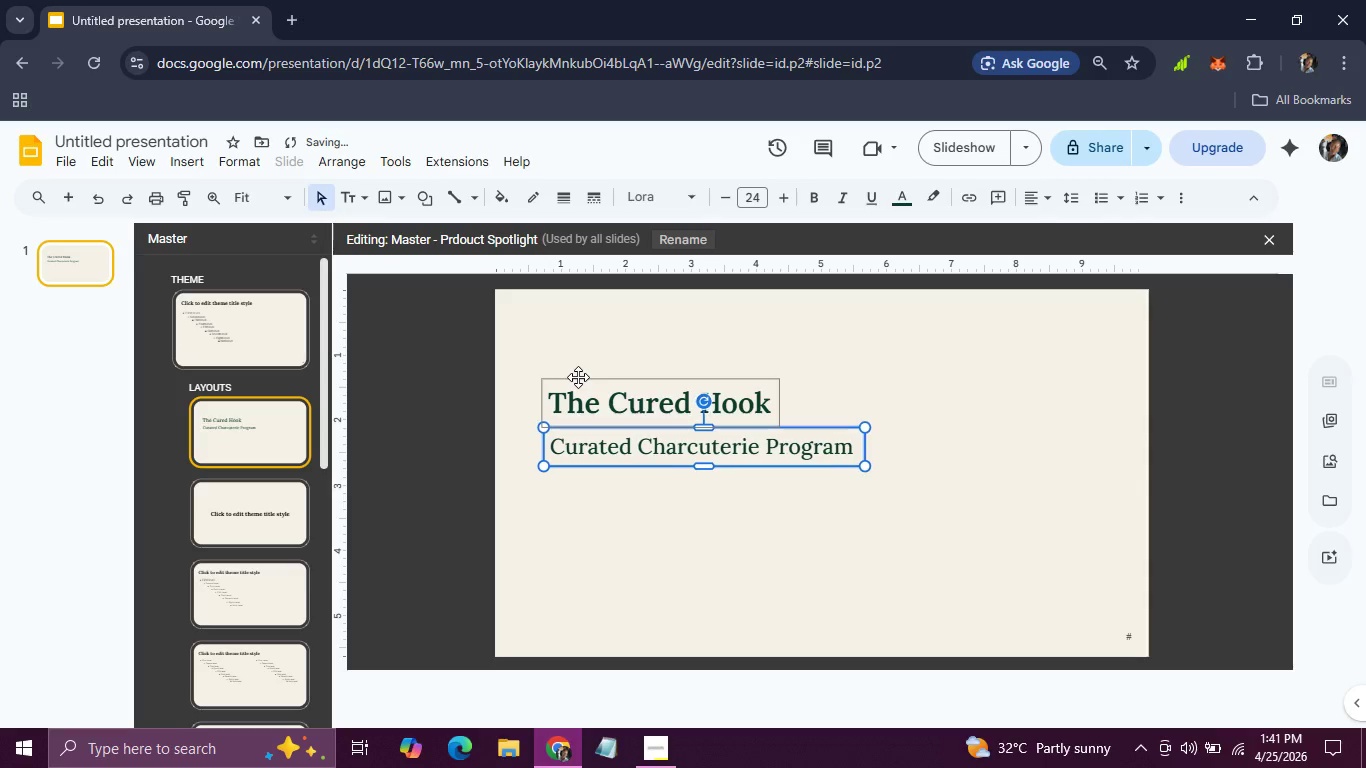 
key(ArrowRight)
 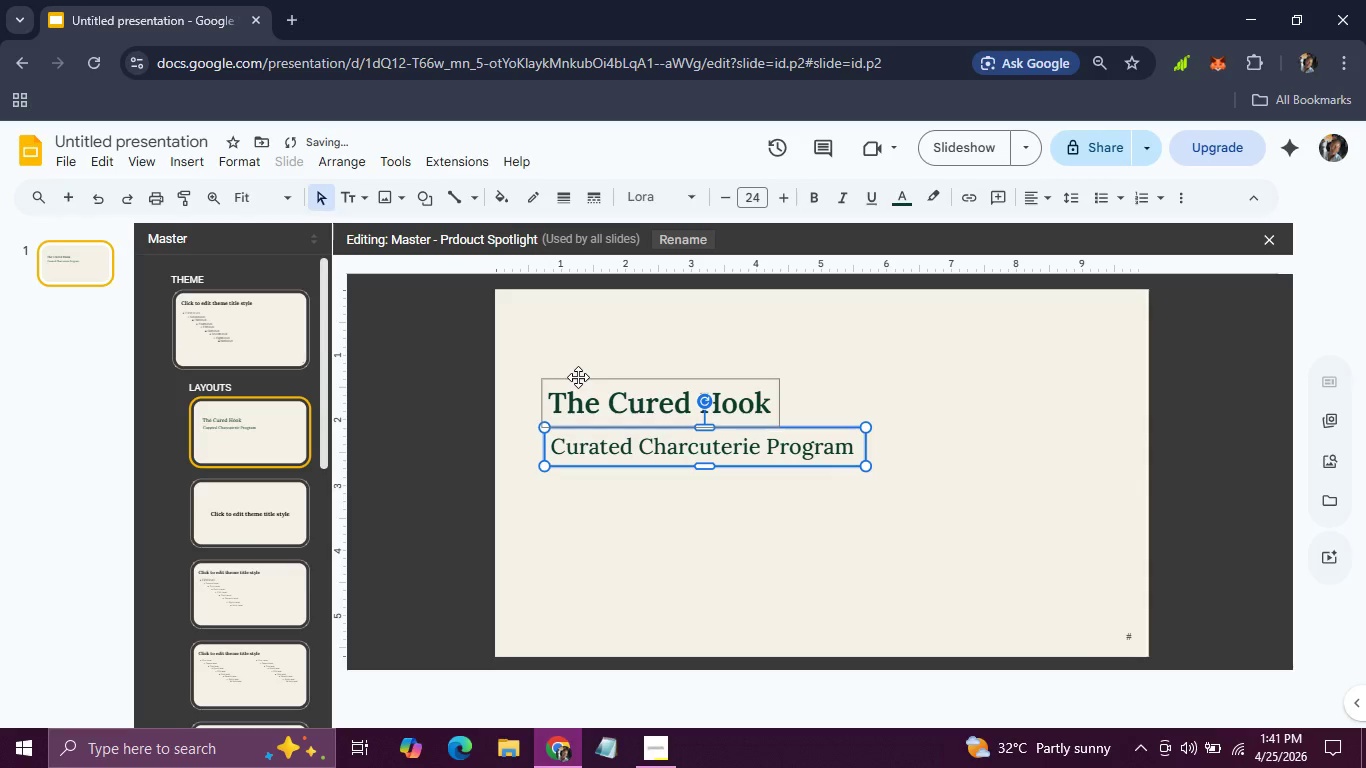 
key(ArrowRight)
 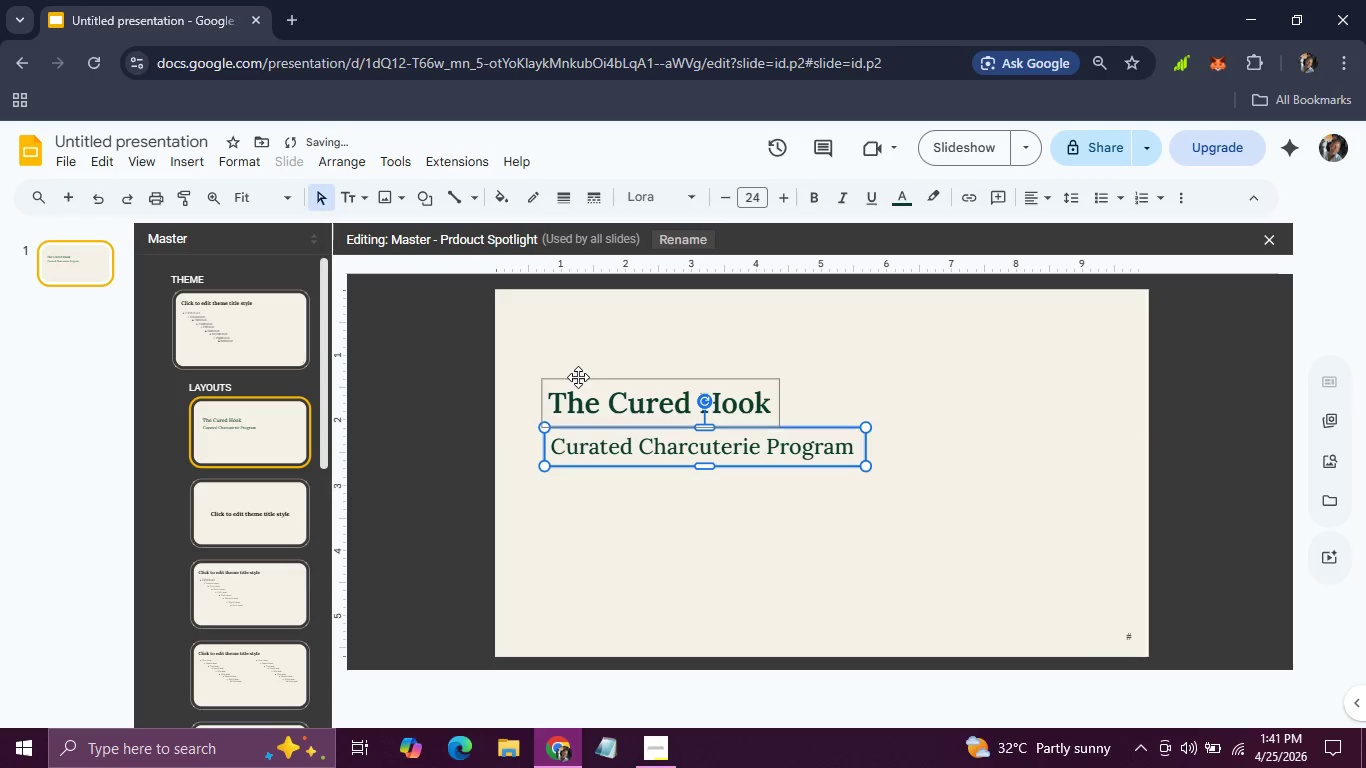 
hold_key(key=ShiftLeft, duration=0.81)
left_click([578, 377])
 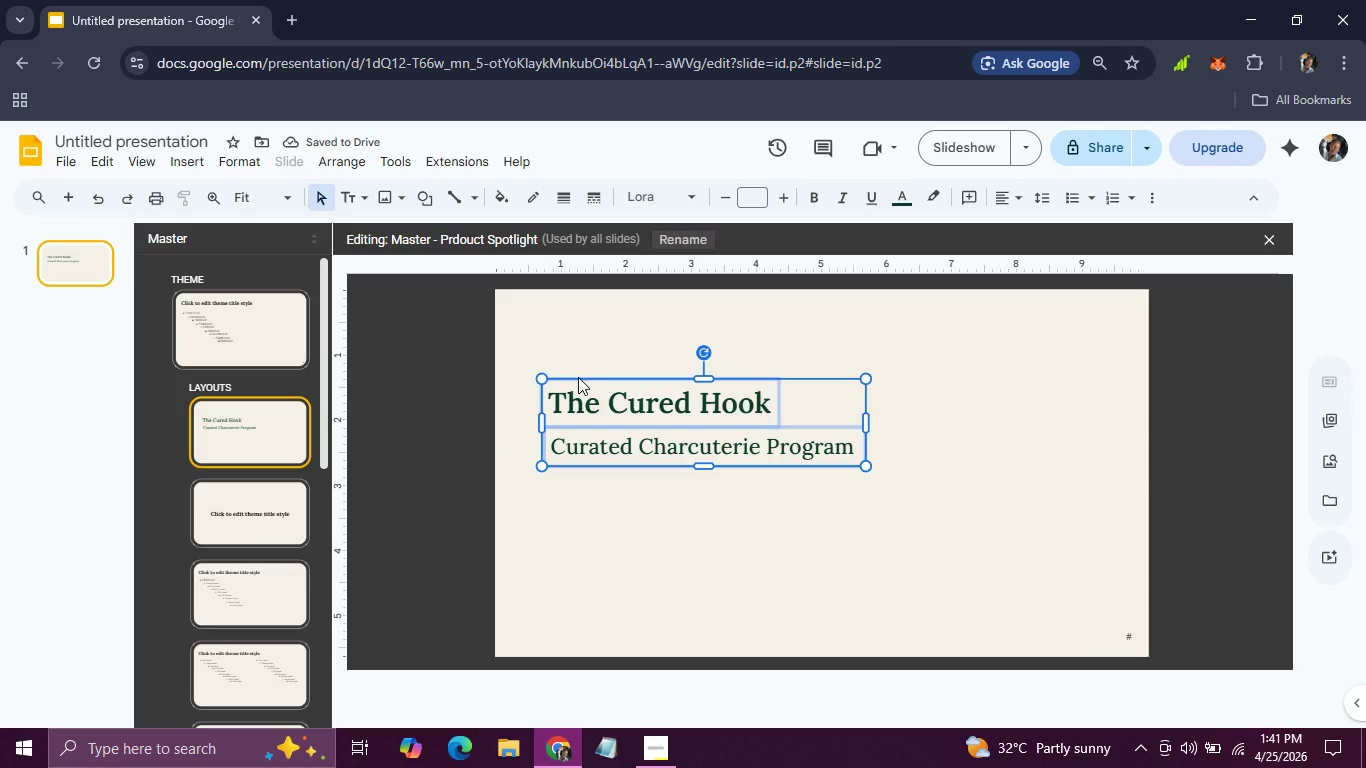 
hold_key(key=ArrowLeft, duration=1.11)
 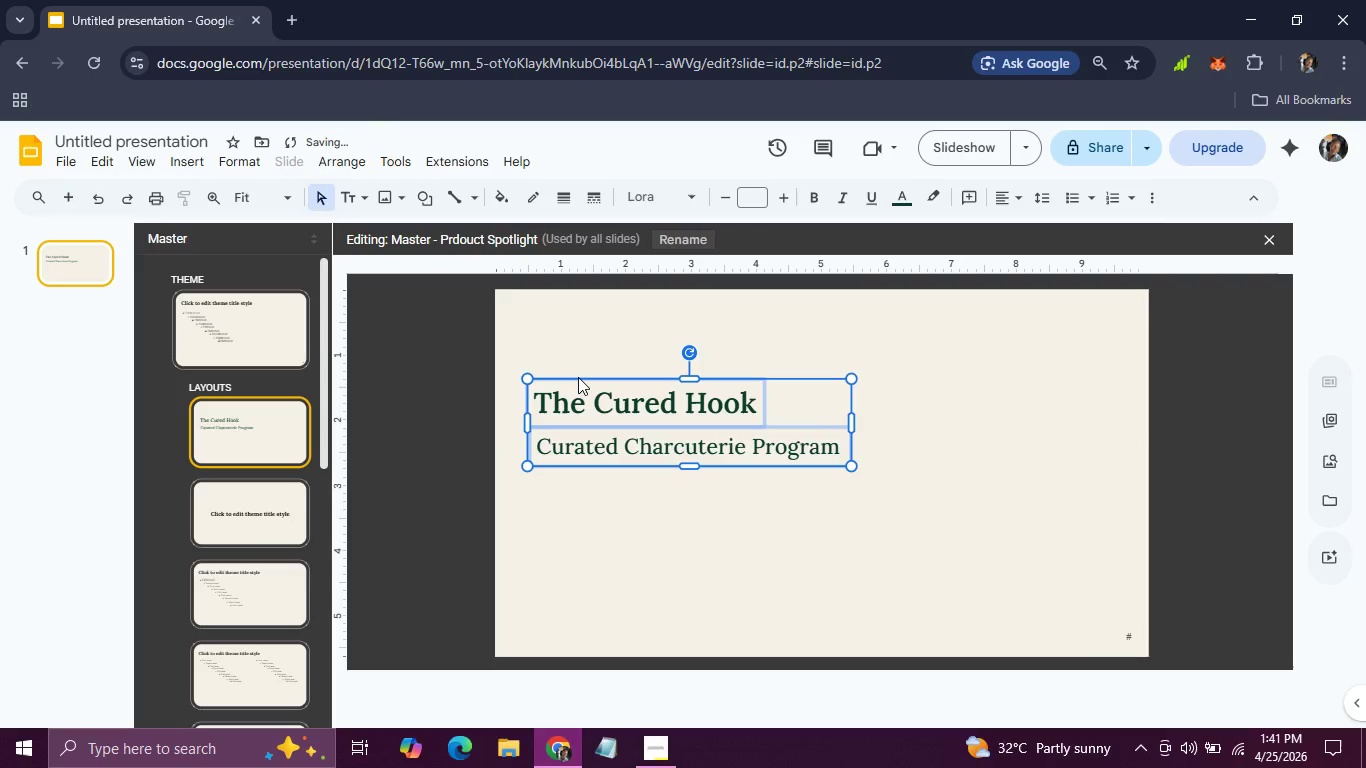 
key(ArrowLeft)
 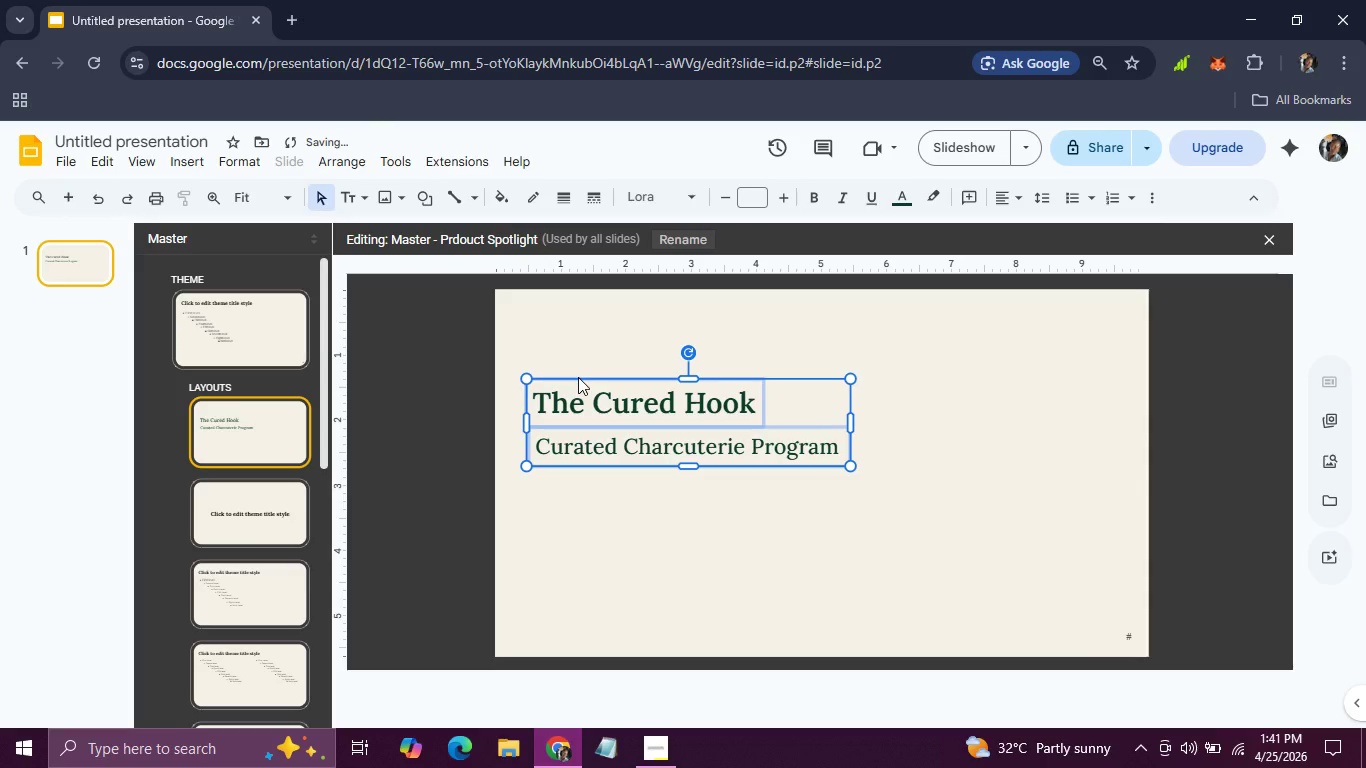 
hold_key(key=ArrowDown, duration=0.66)
 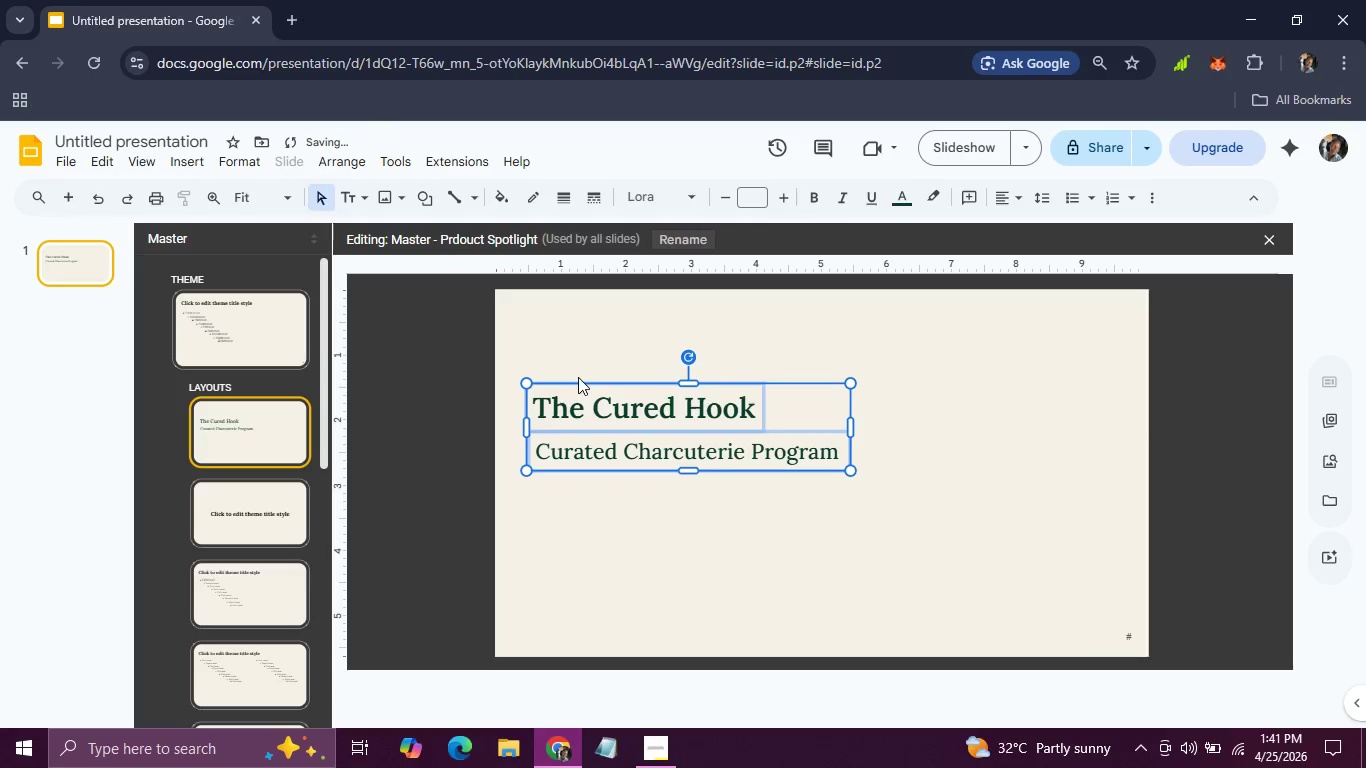 
key(ArrowDown)
 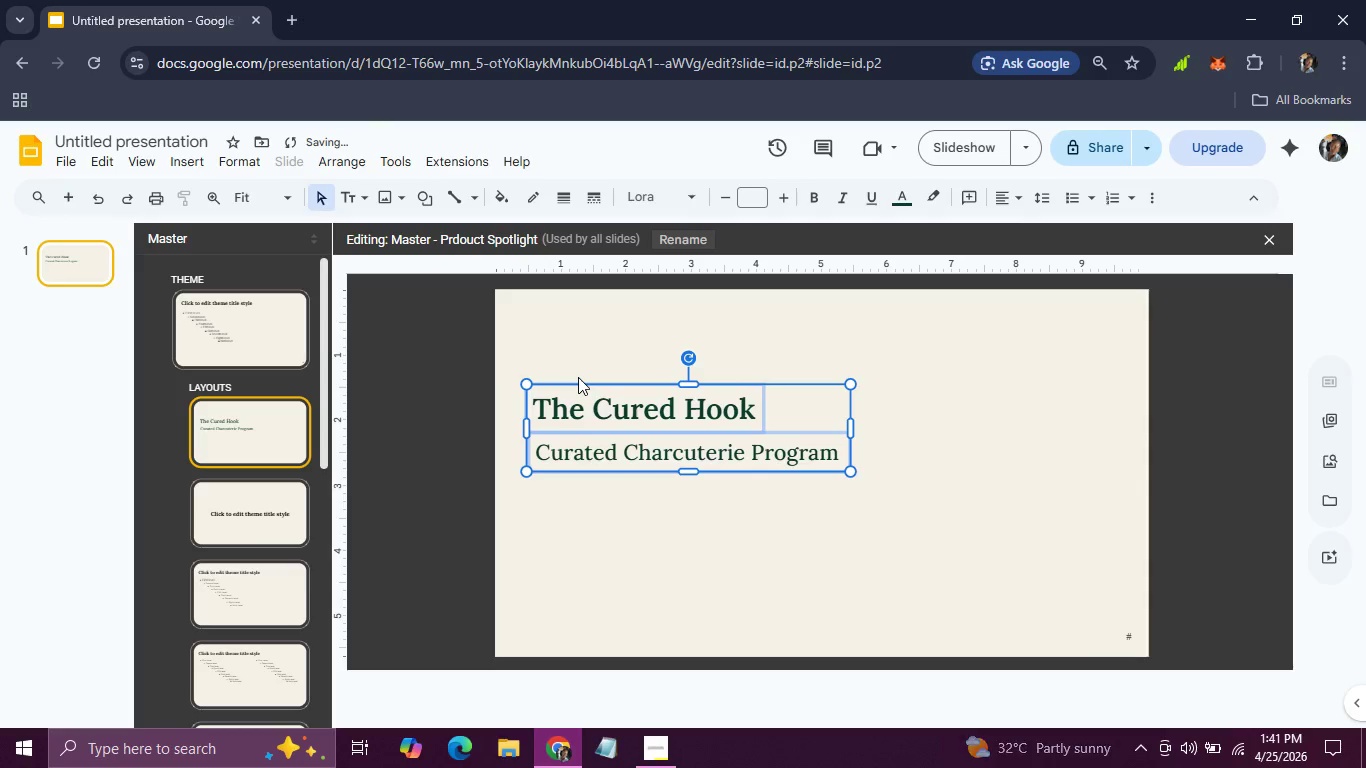 
key(ArrowDown)
 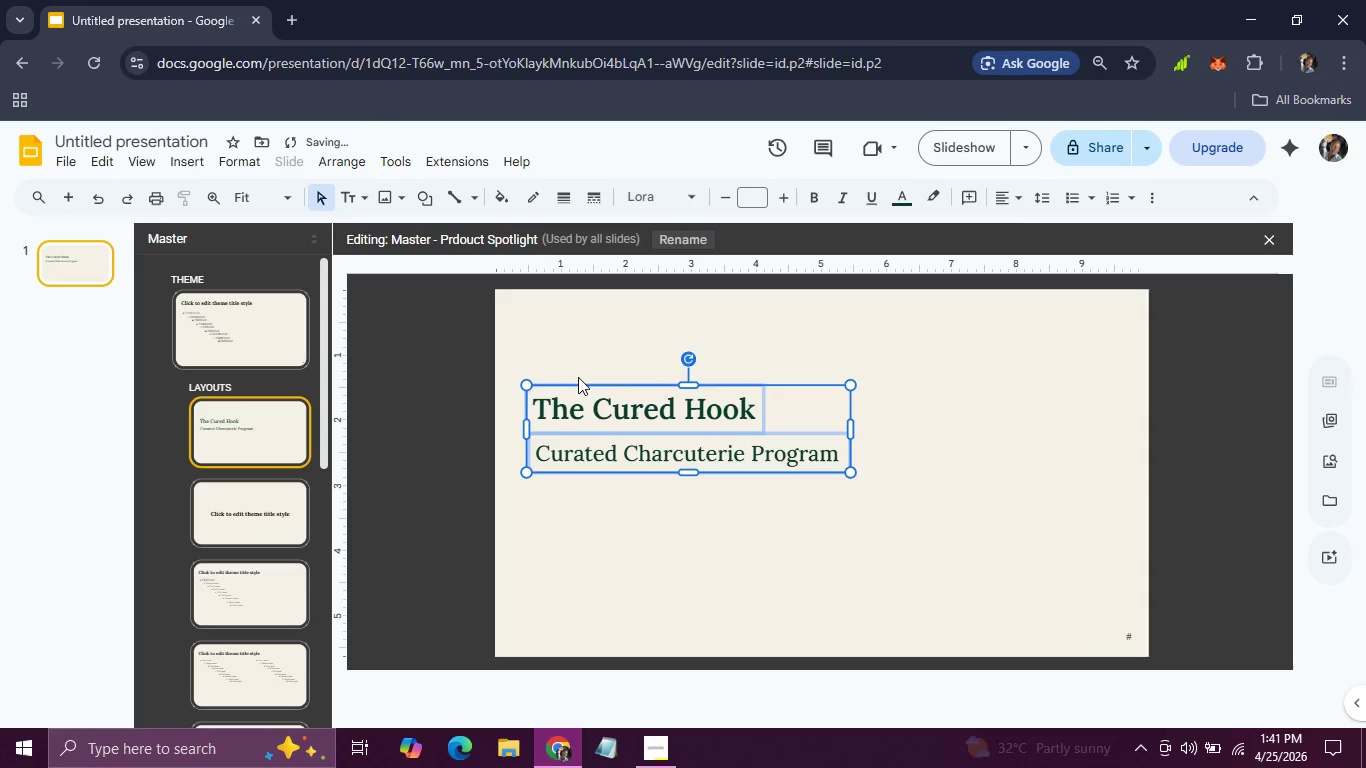 
key(ArrowDown)
 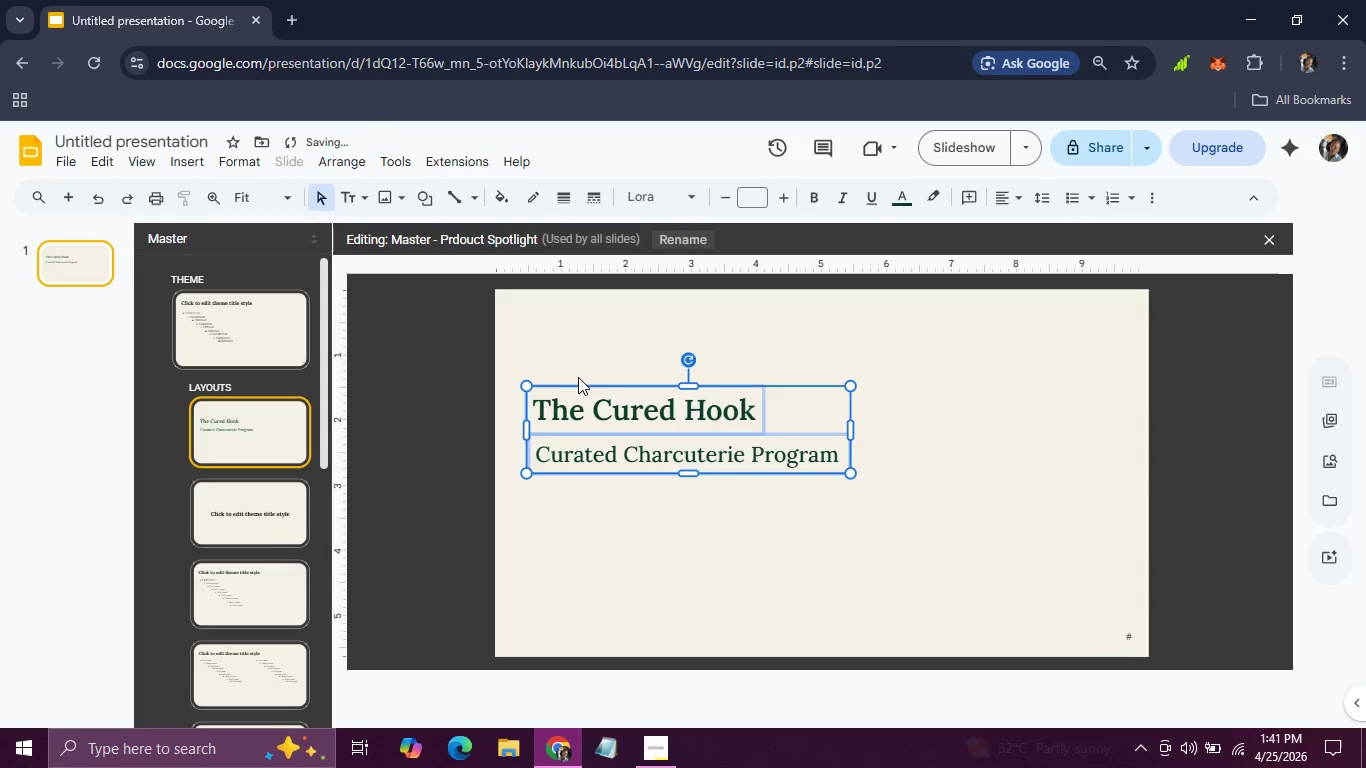 
key(ArrowDown)
 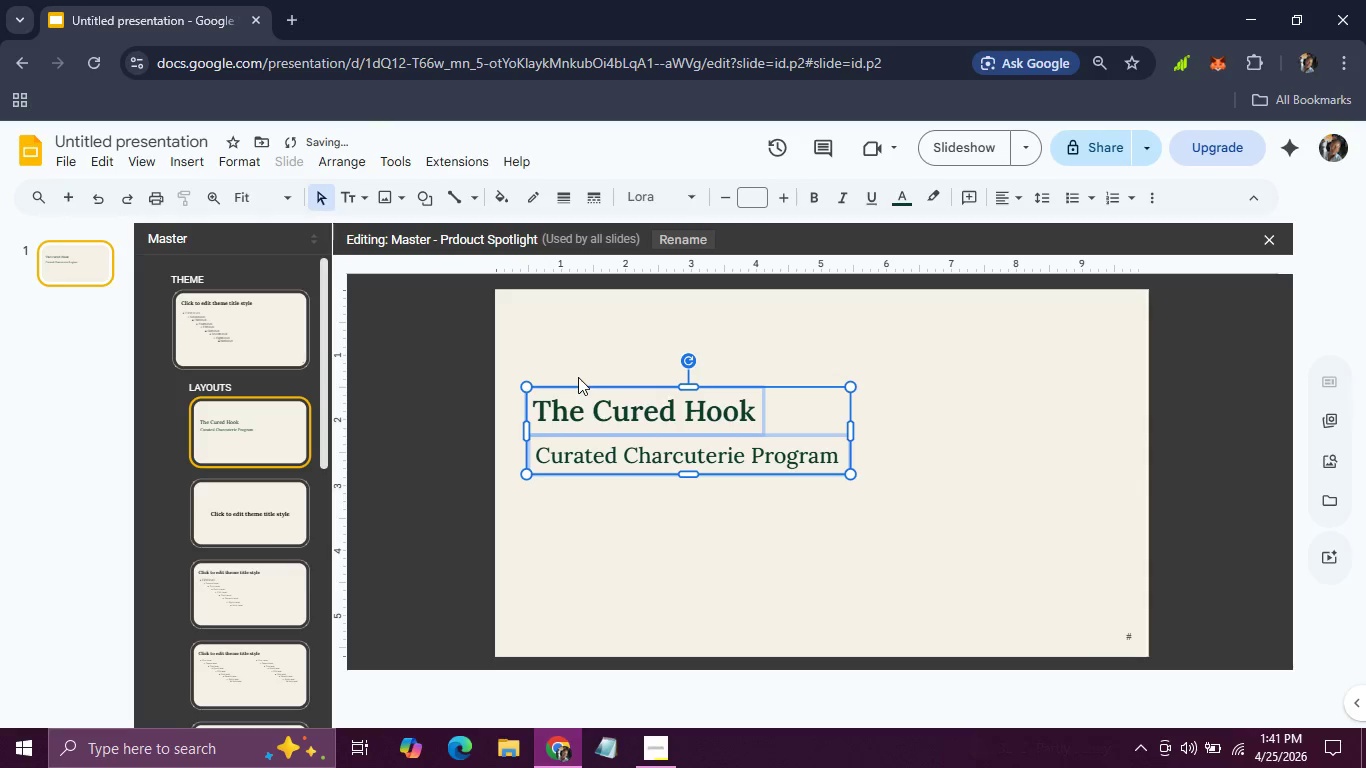 
key(ArrowDown)
 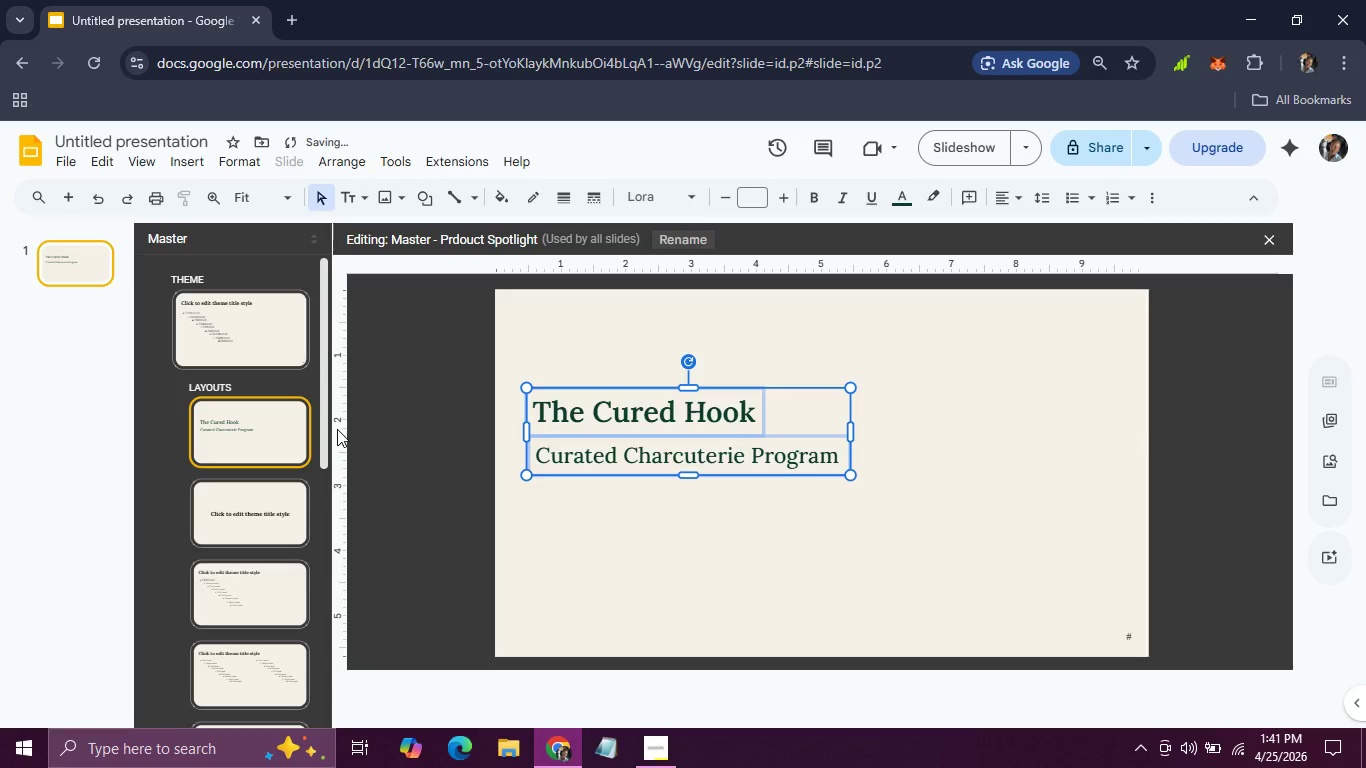 
left_click([264, 315])
 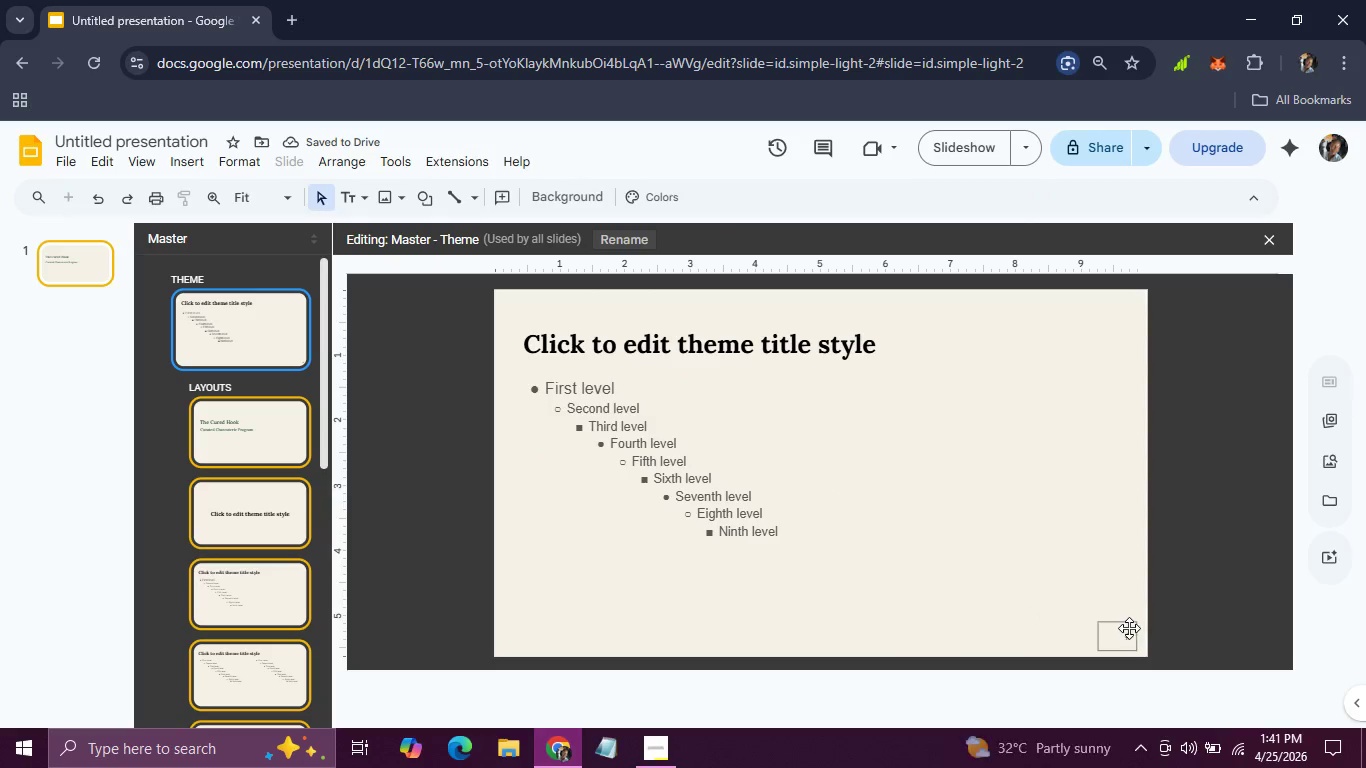 
left_click([1129, 635])
 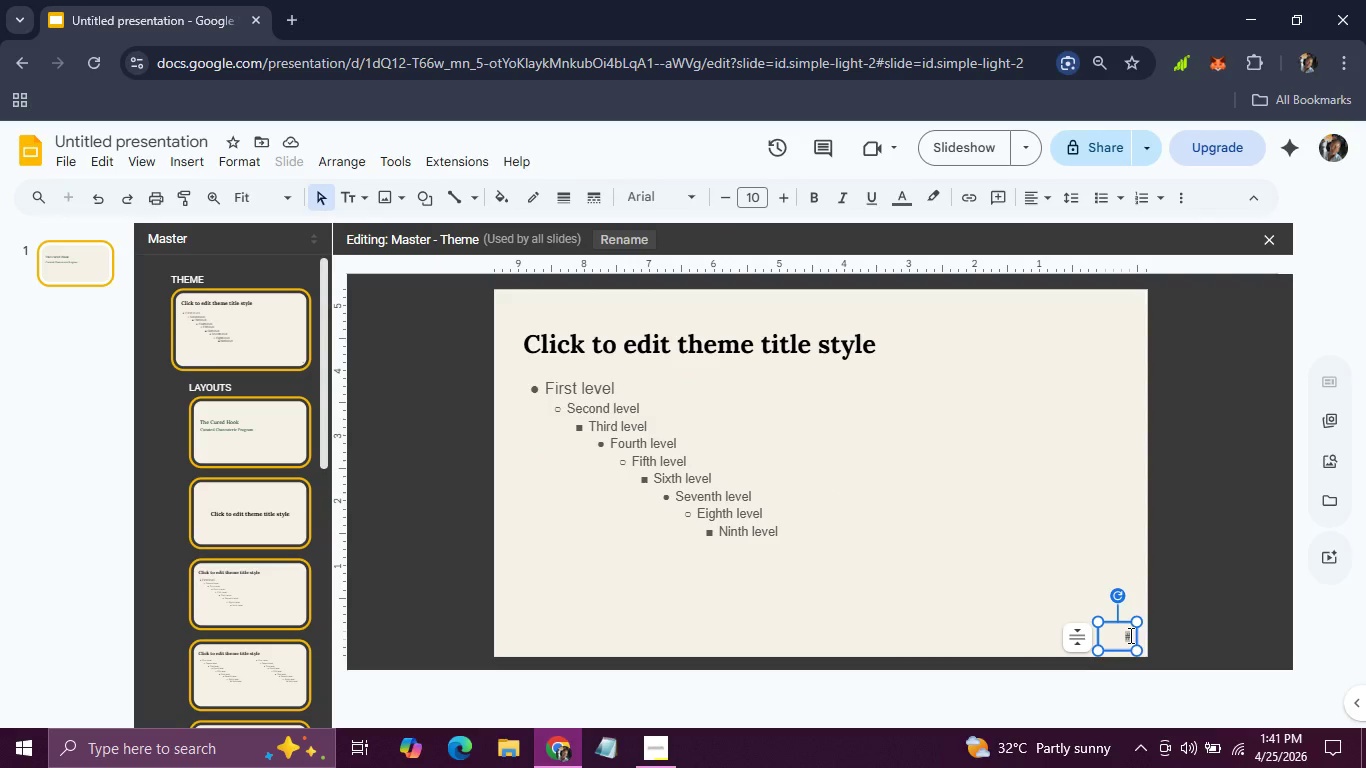 
key(1)
 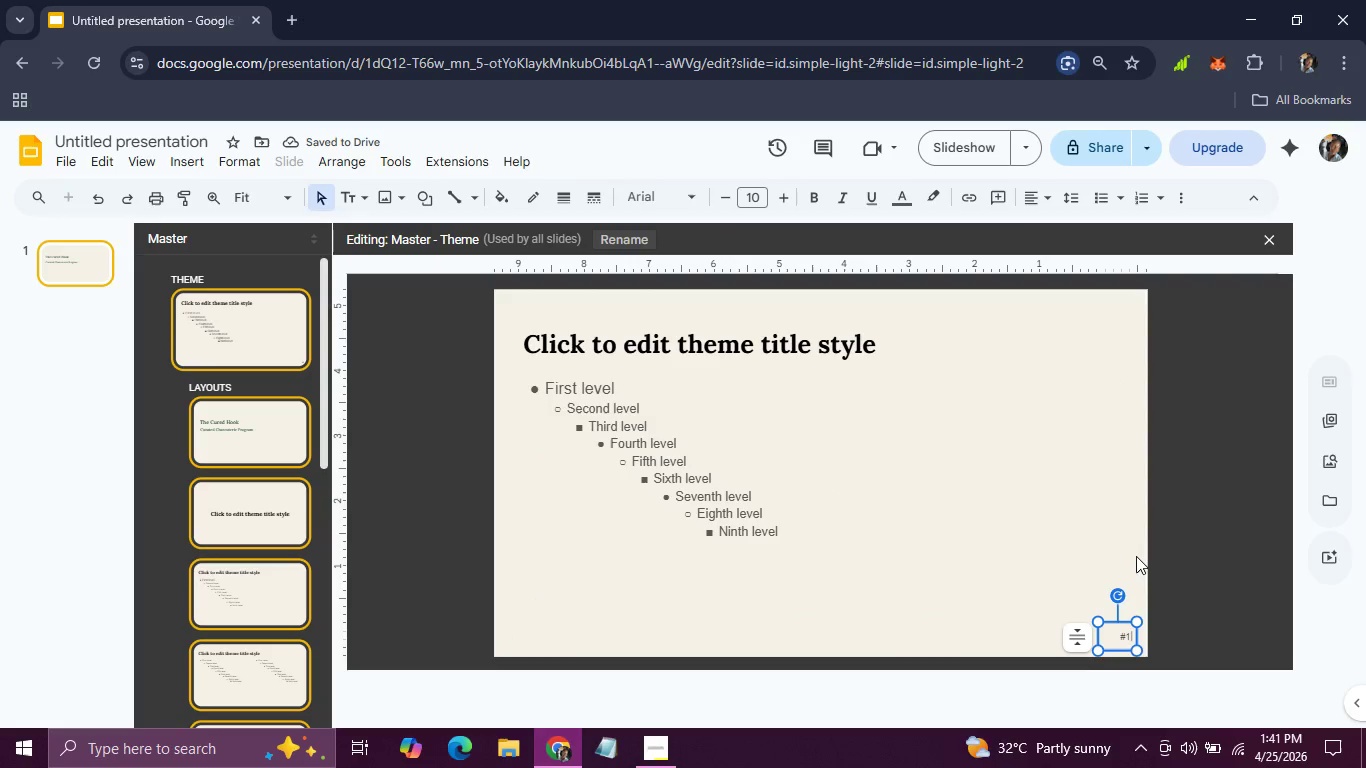 
left_click([1136, 556])
 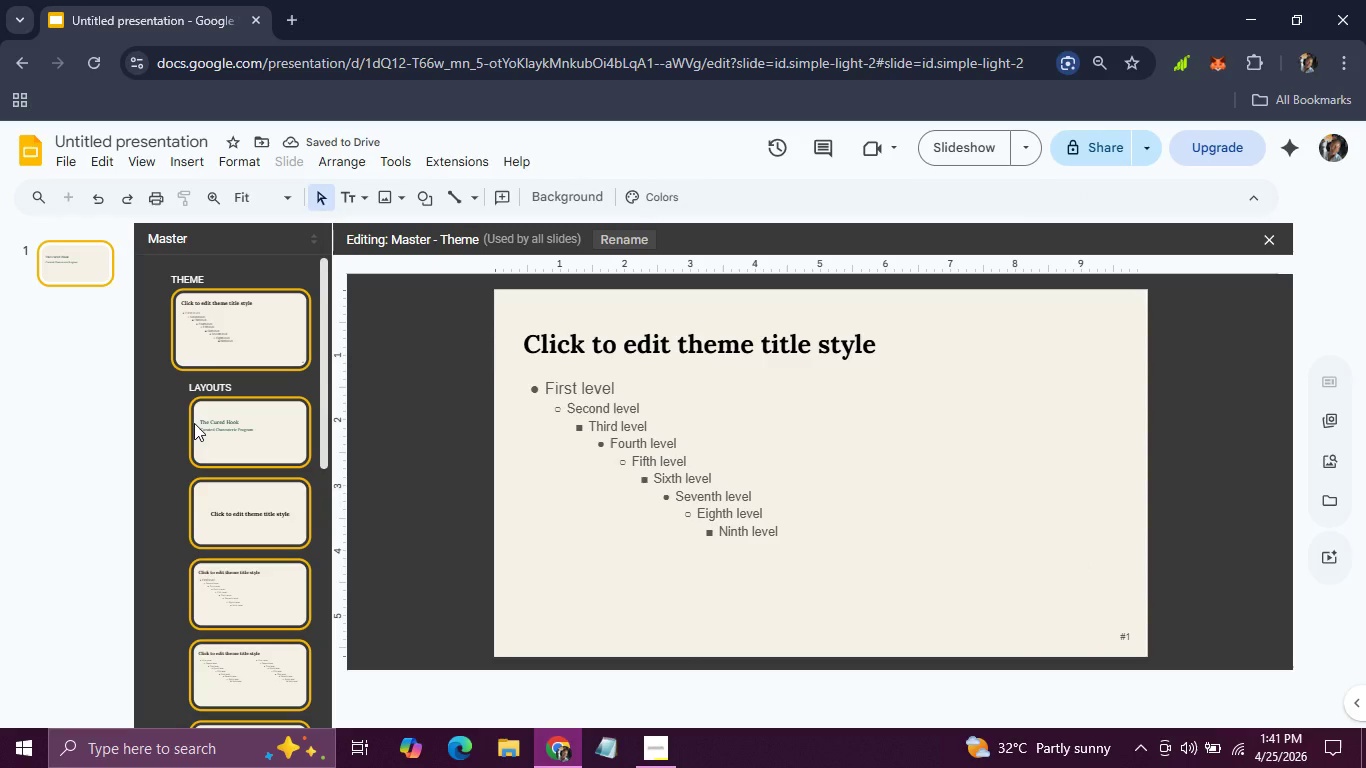 
left_click([194, 423])
 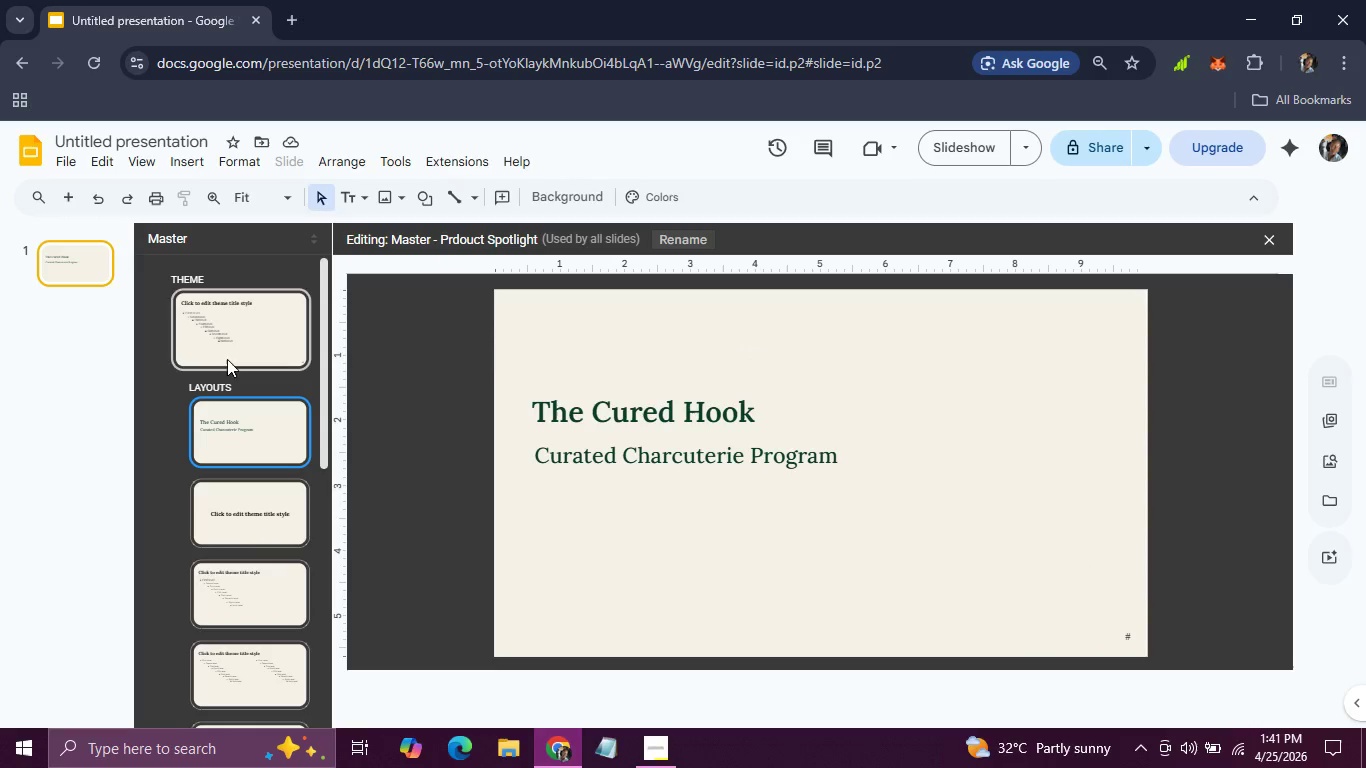 
left_click([250, 538])
 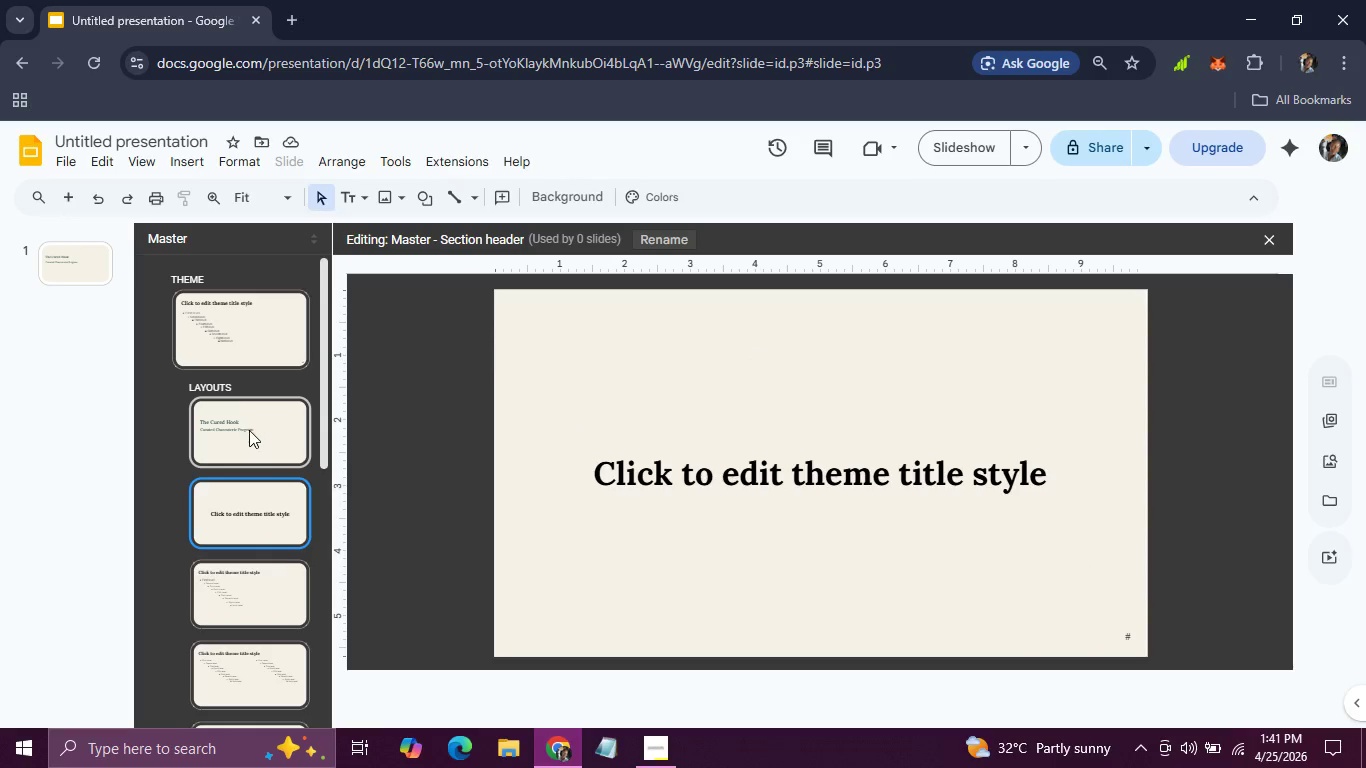 
left_click([249, 437])
 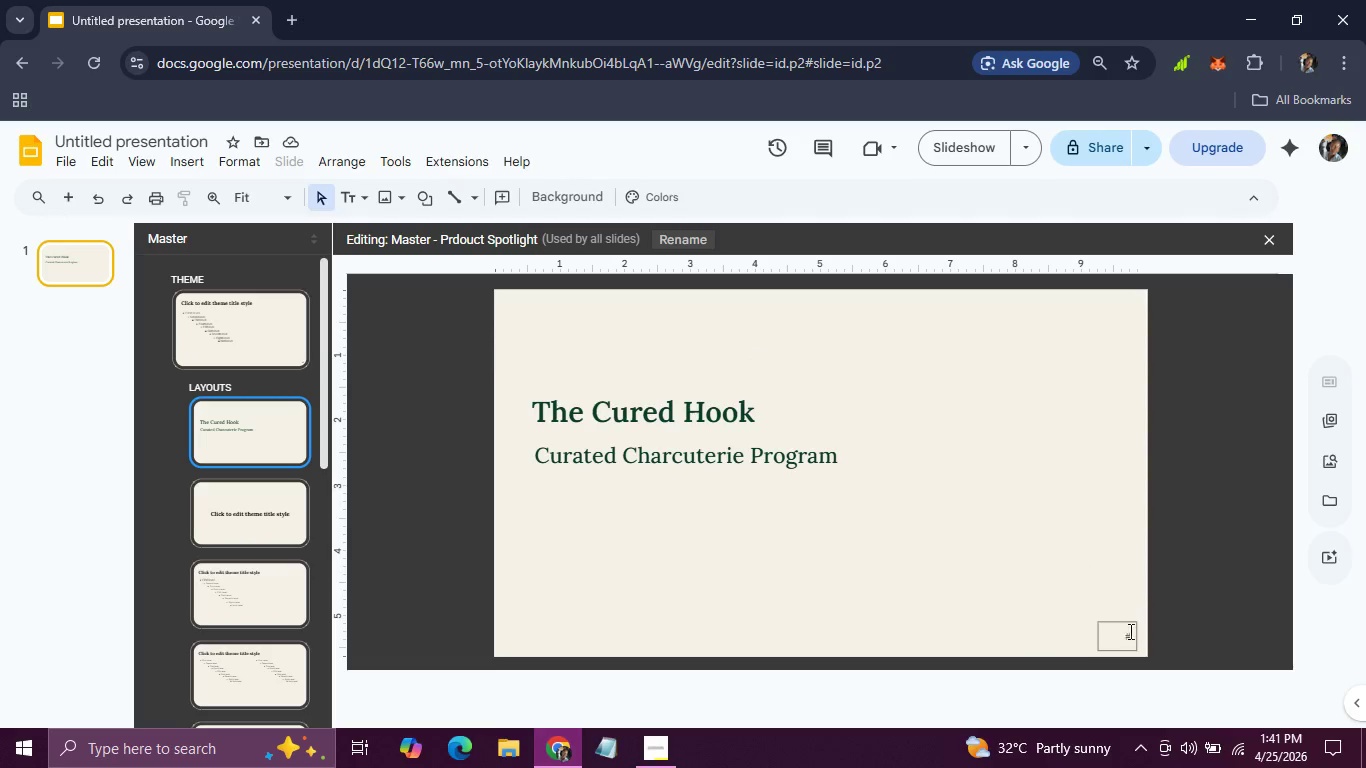 
double_click([1129, 636])
 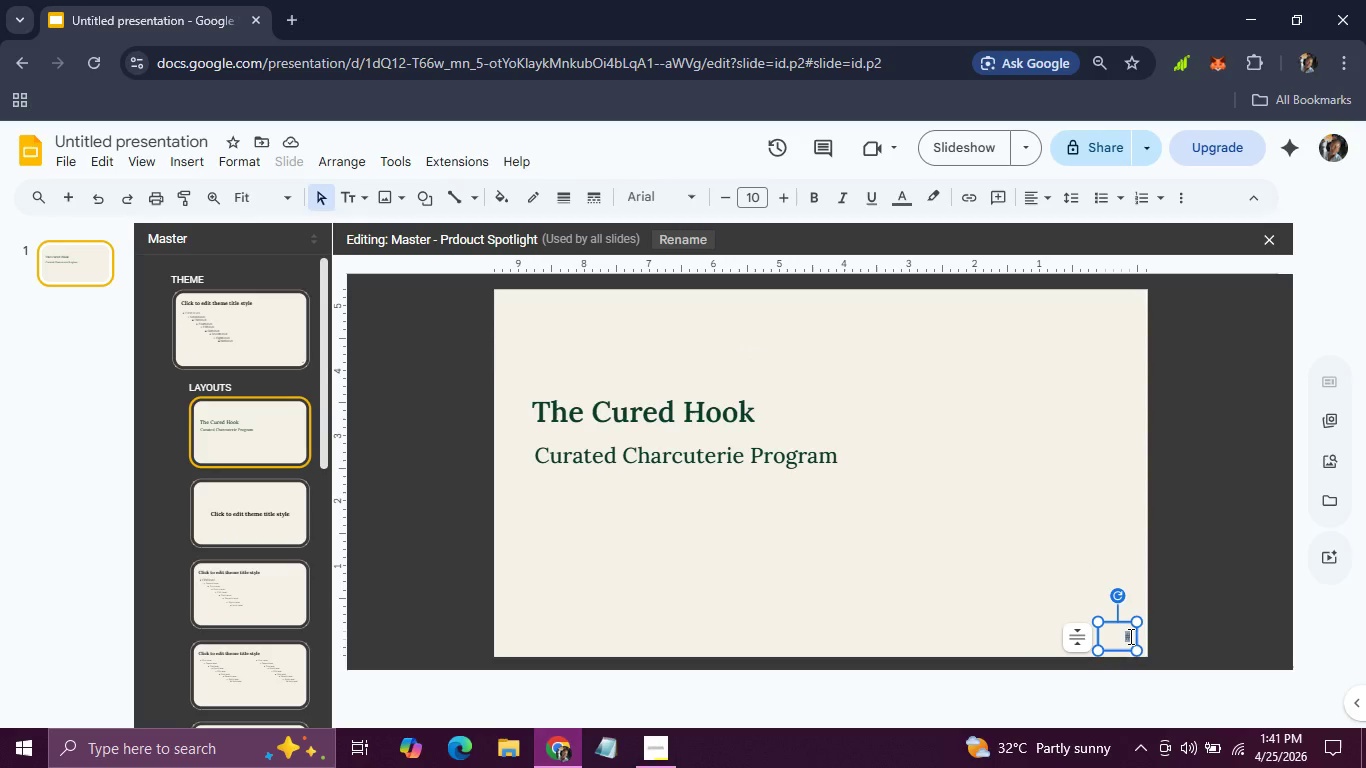 
key(1)
 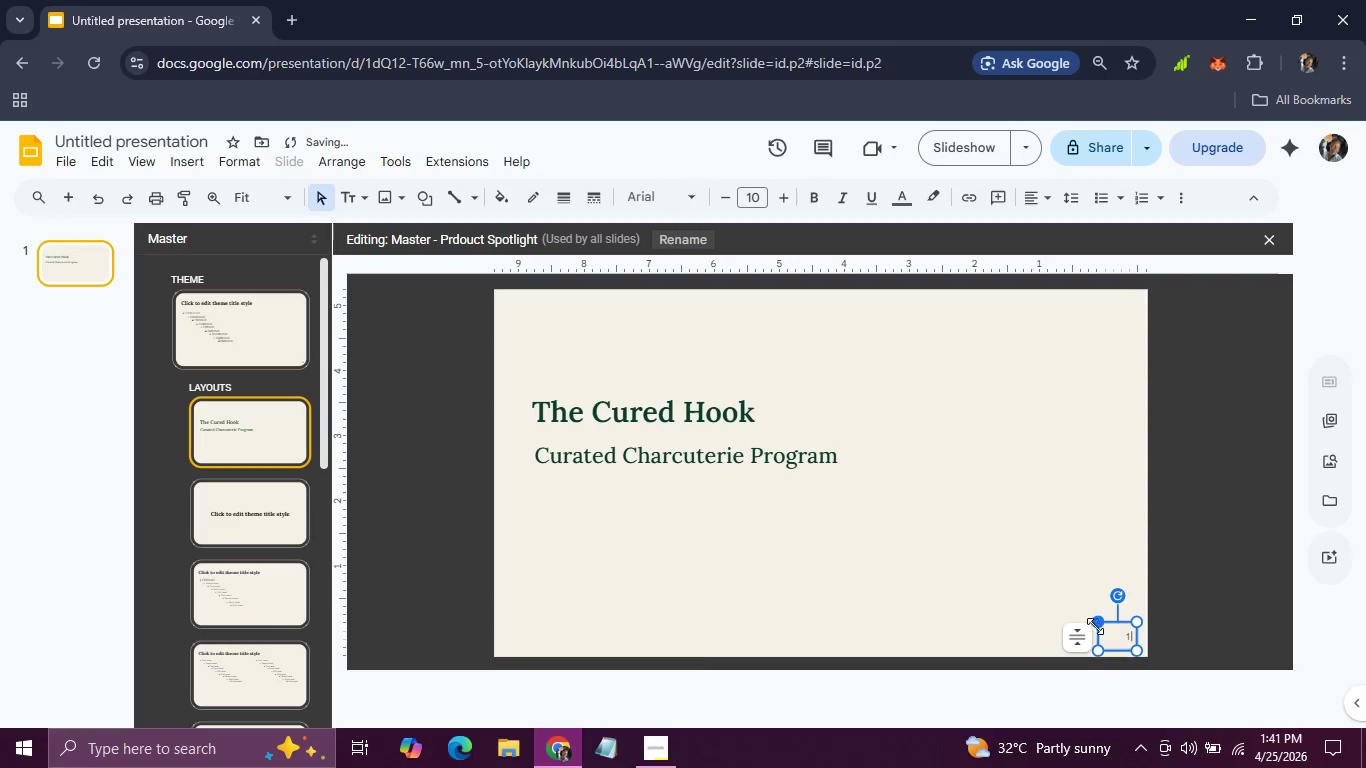 
left_click([921, 557])
 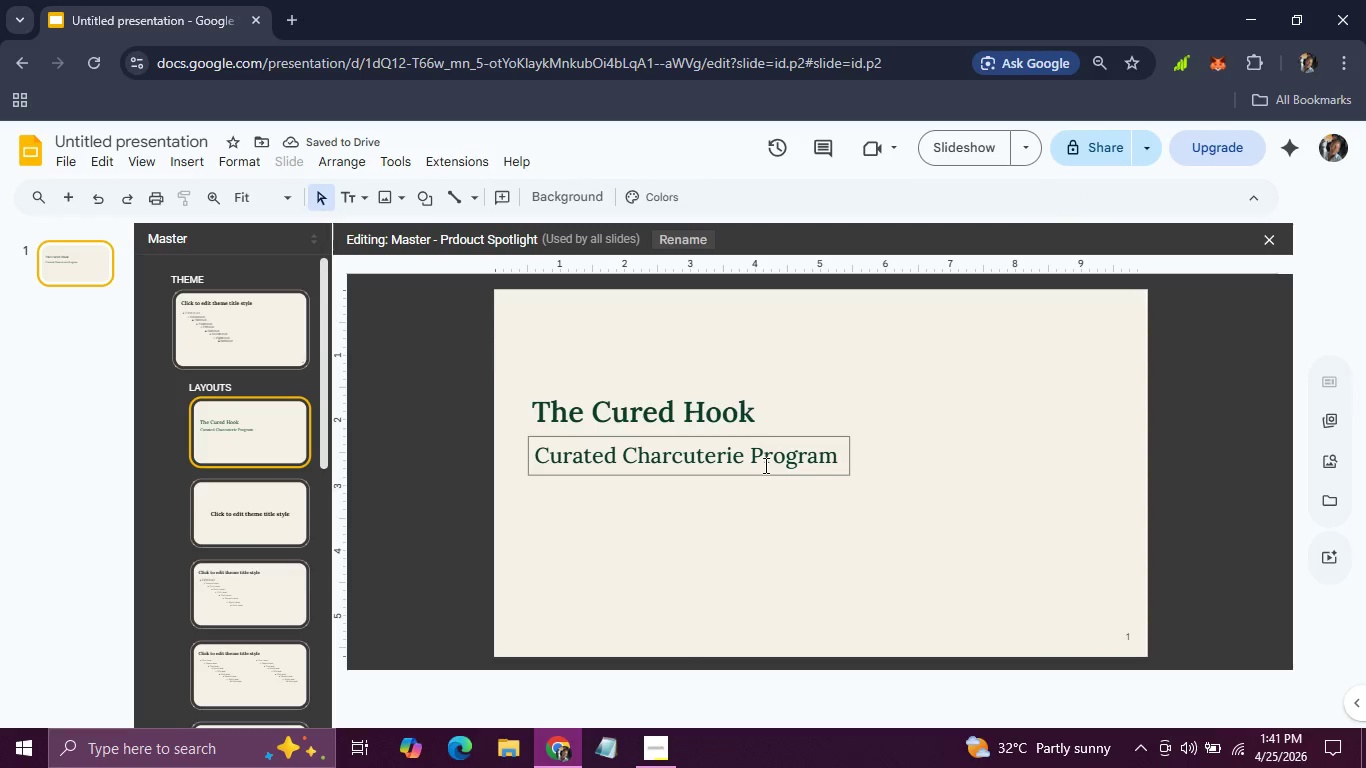 
left_click([763, 465])
 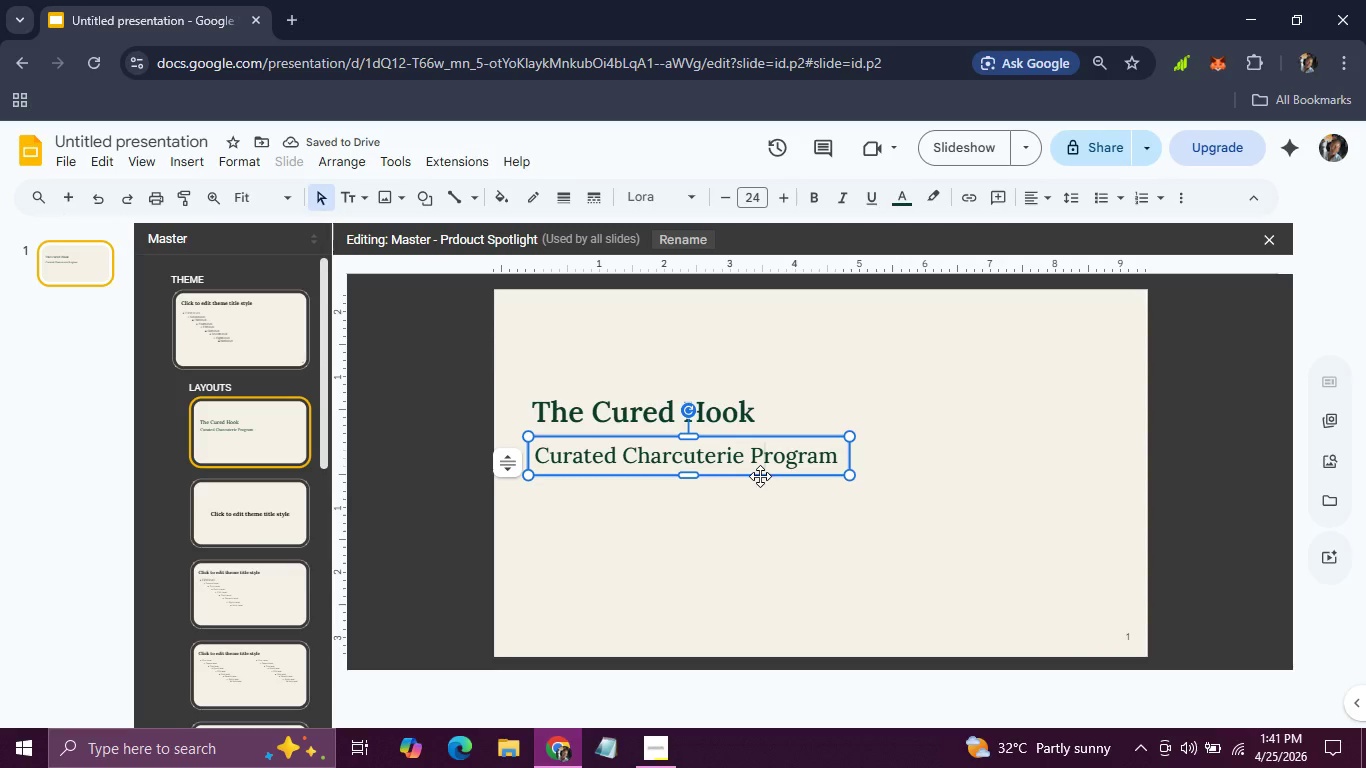 
left_click([760, 476])
 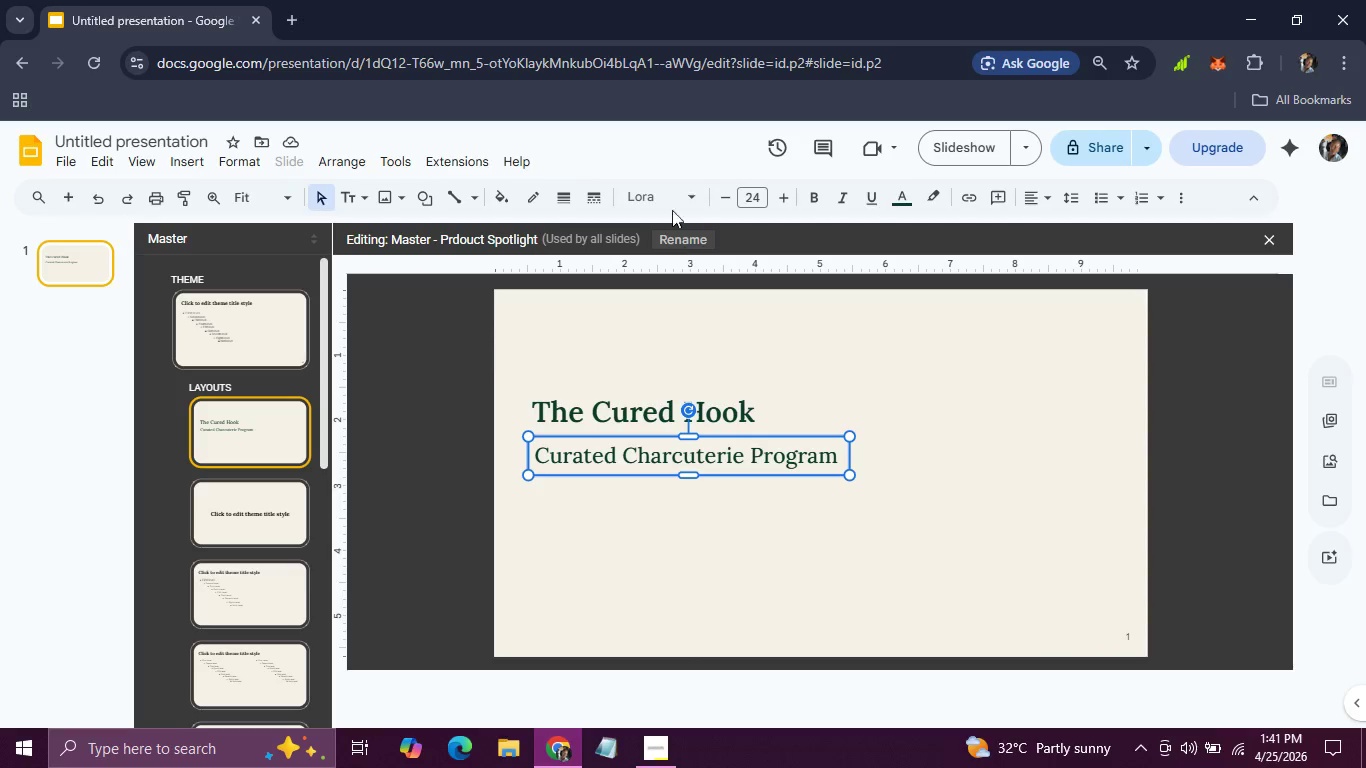 
left_click([670, 205])
 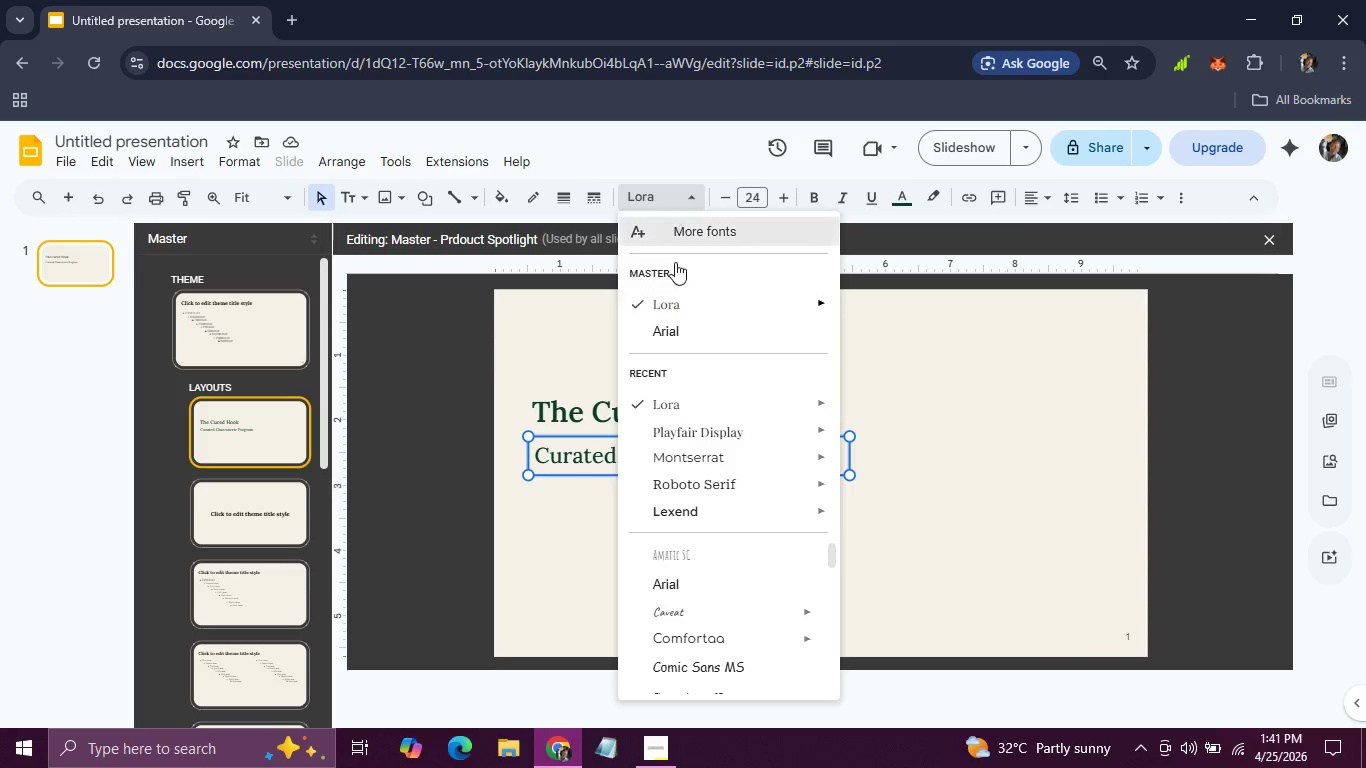 
mouse_move([712, 302])
 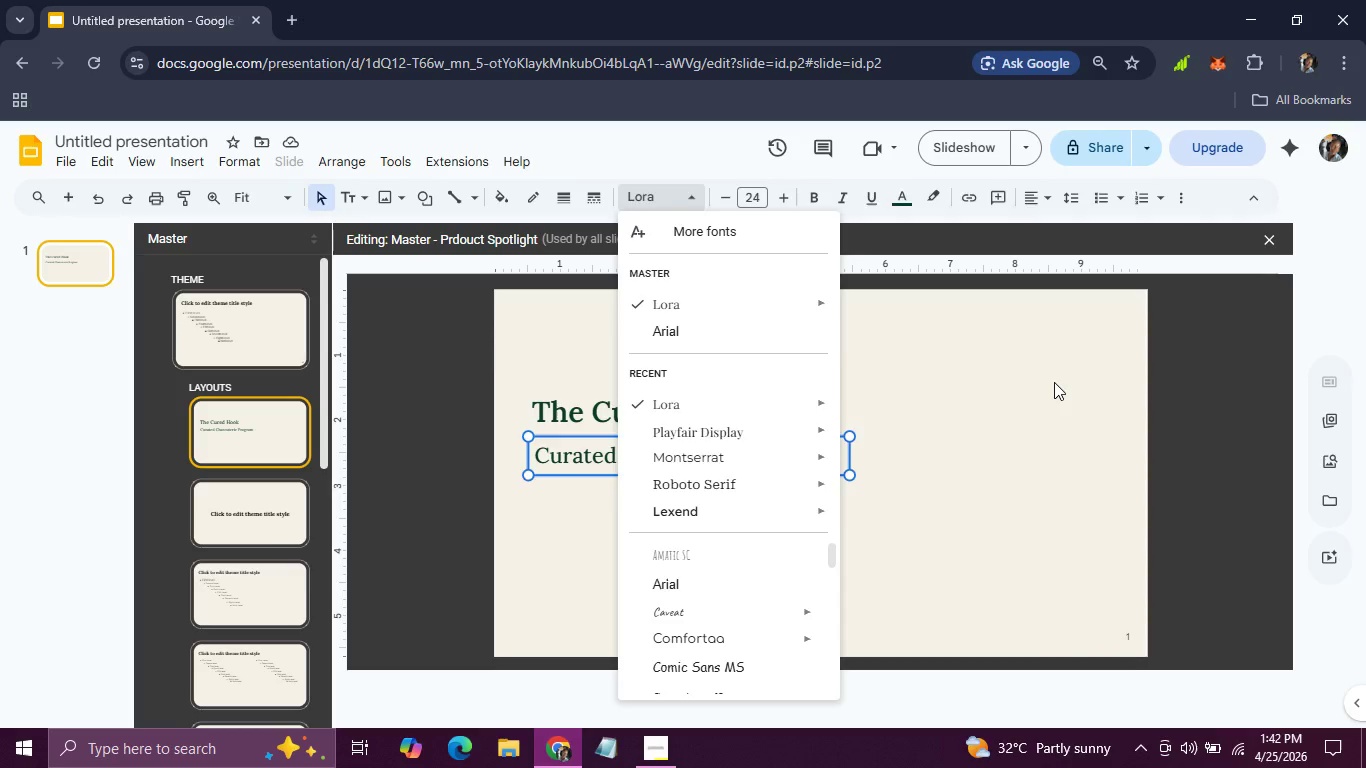 
left_click([1054, 382])
 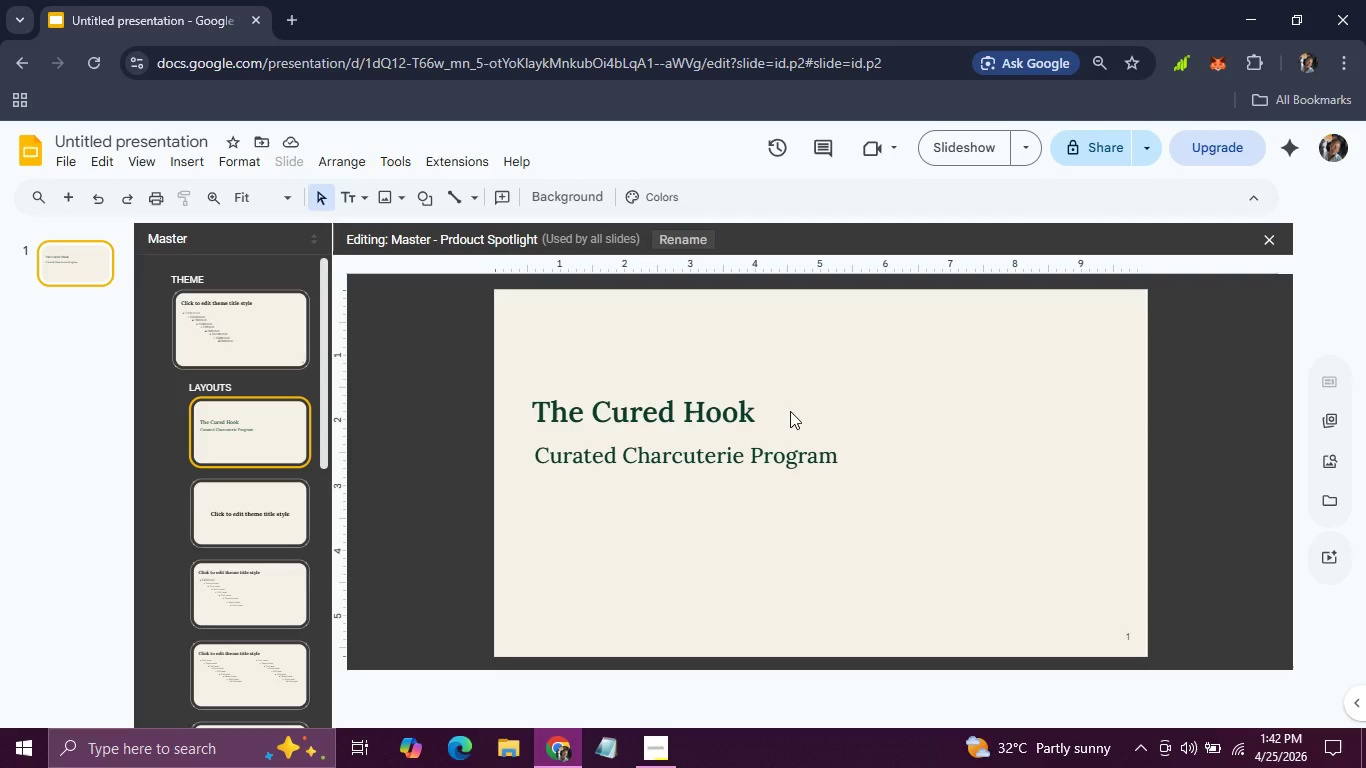 
left_click([764, 433])
 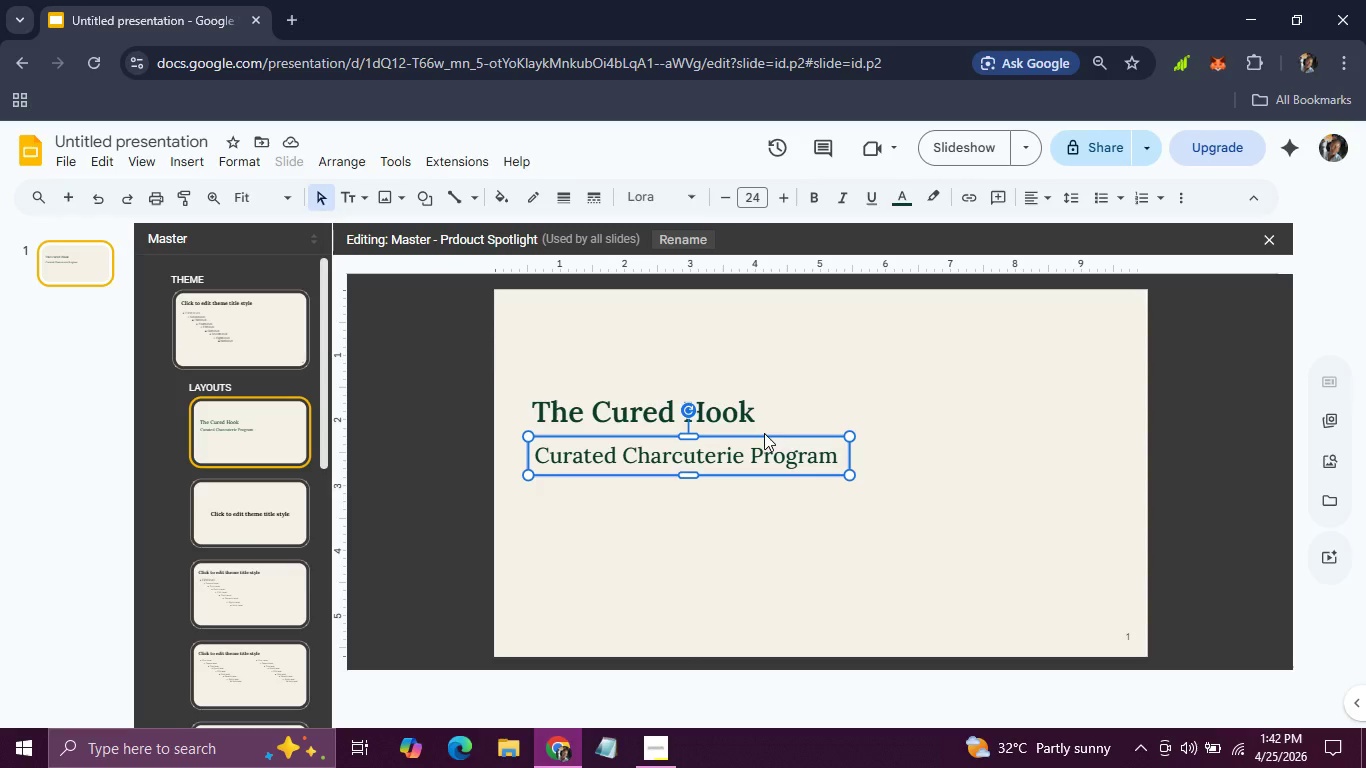 
hold_key(key=ArrowUp, duration=0.69)
 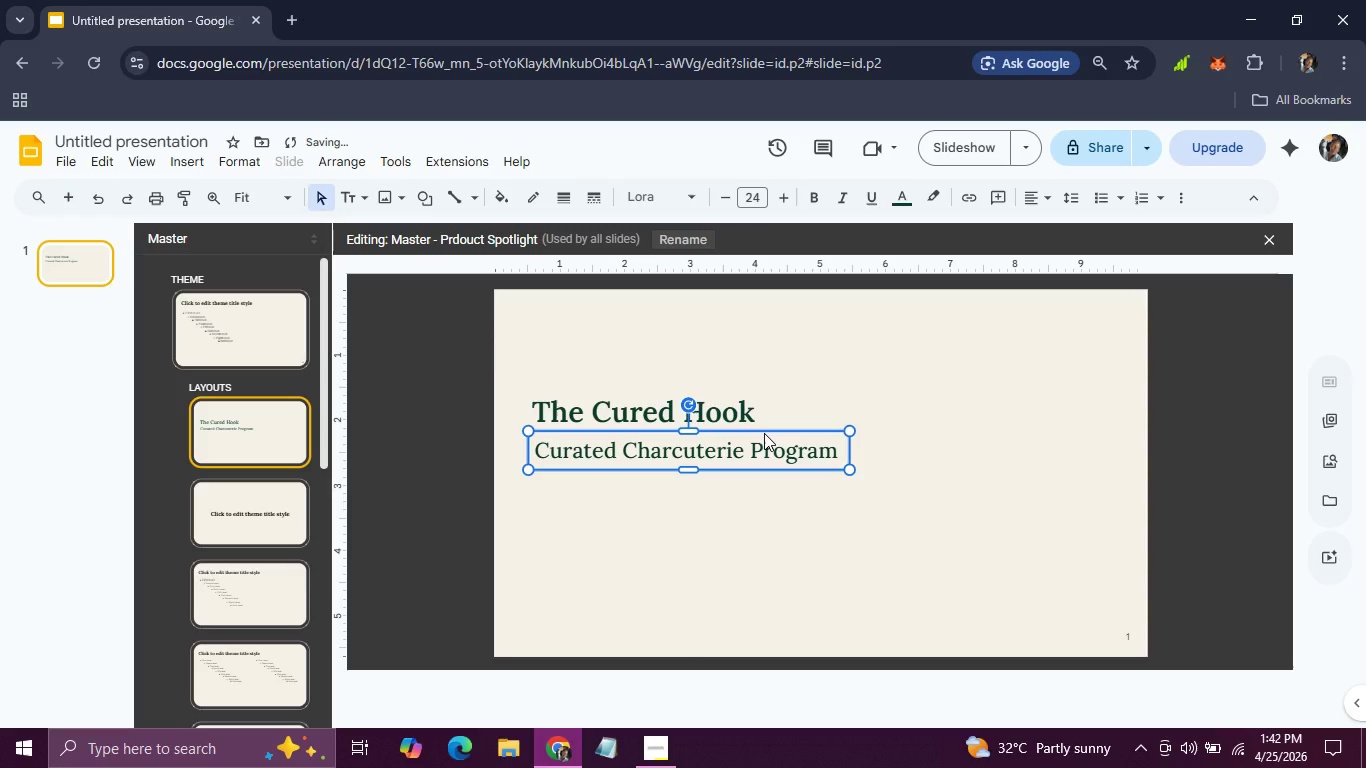 
key(Control+D)
 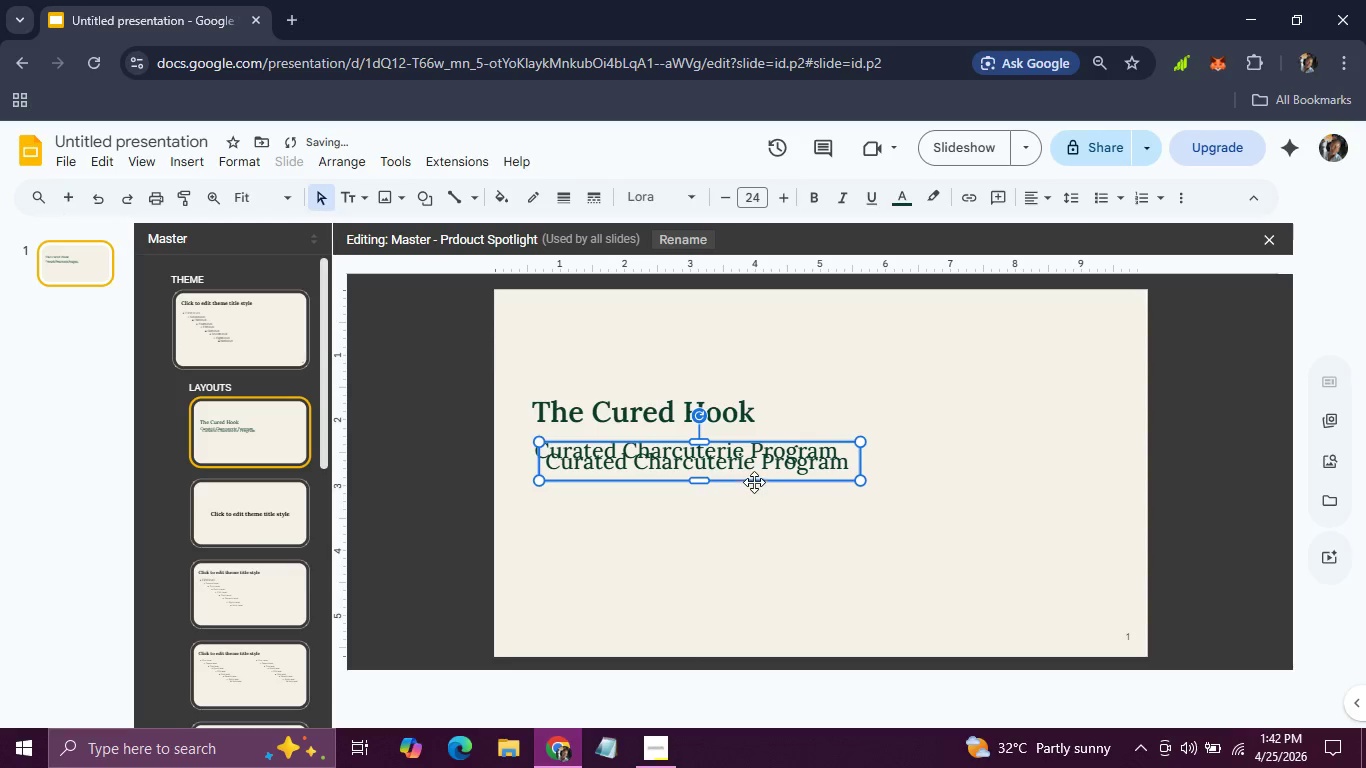 
left_click_drag(start_coordinate=[754, 480], to_coordinate=[749, 529])
 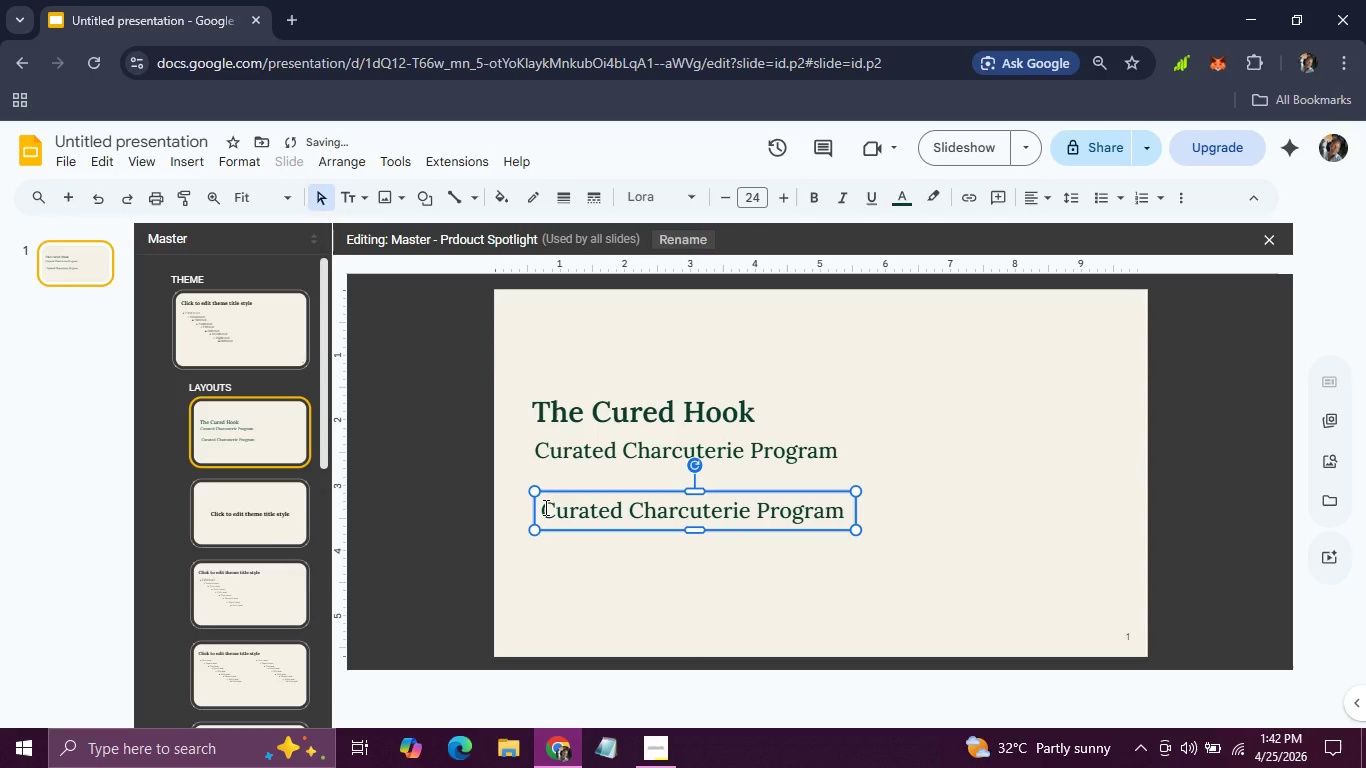 
left_click_drag(start_coordinate=[544, 507], to_coordinate=[874, 500])
 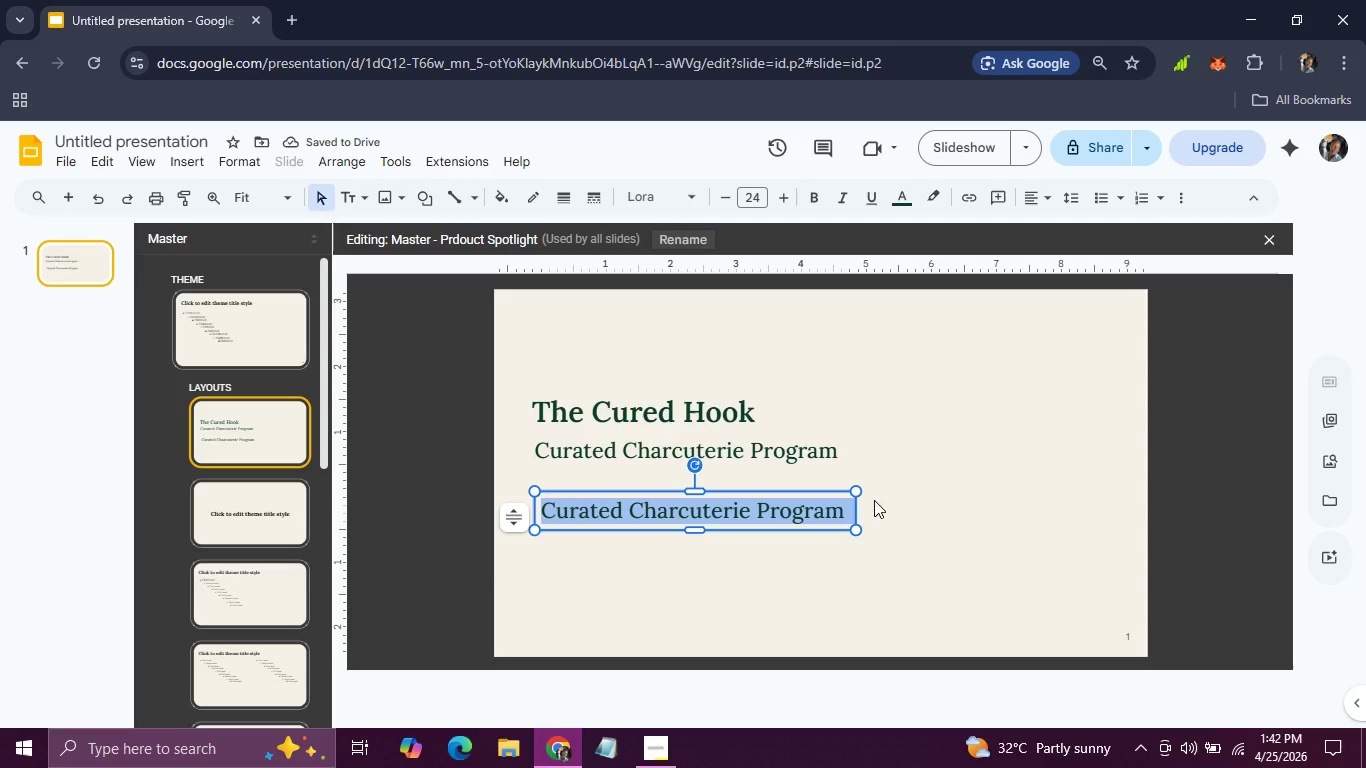 
type(Elevating the In-Room Guse)
key(Backspace)
key(Backspace)
type(est Experienxe)
key(Backspace)
key(Backspace)
type(ce , )
key(Backspace)
key(Backspace)
key(Backspace)
type(, I)
key(Backspace)
type(One Board at a Time)
 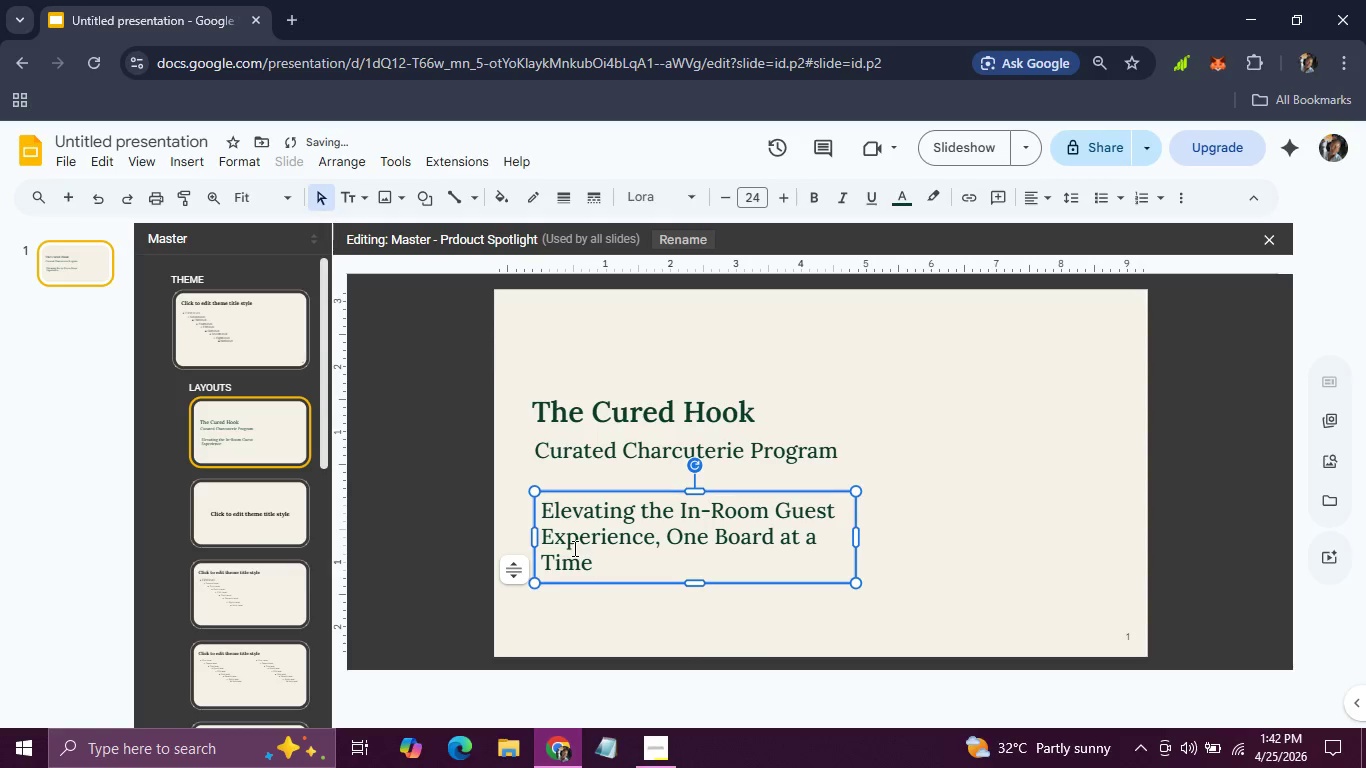 
left_click_drag(start_coordinate=[602, 558], to_coordinate=[542, 501])
 